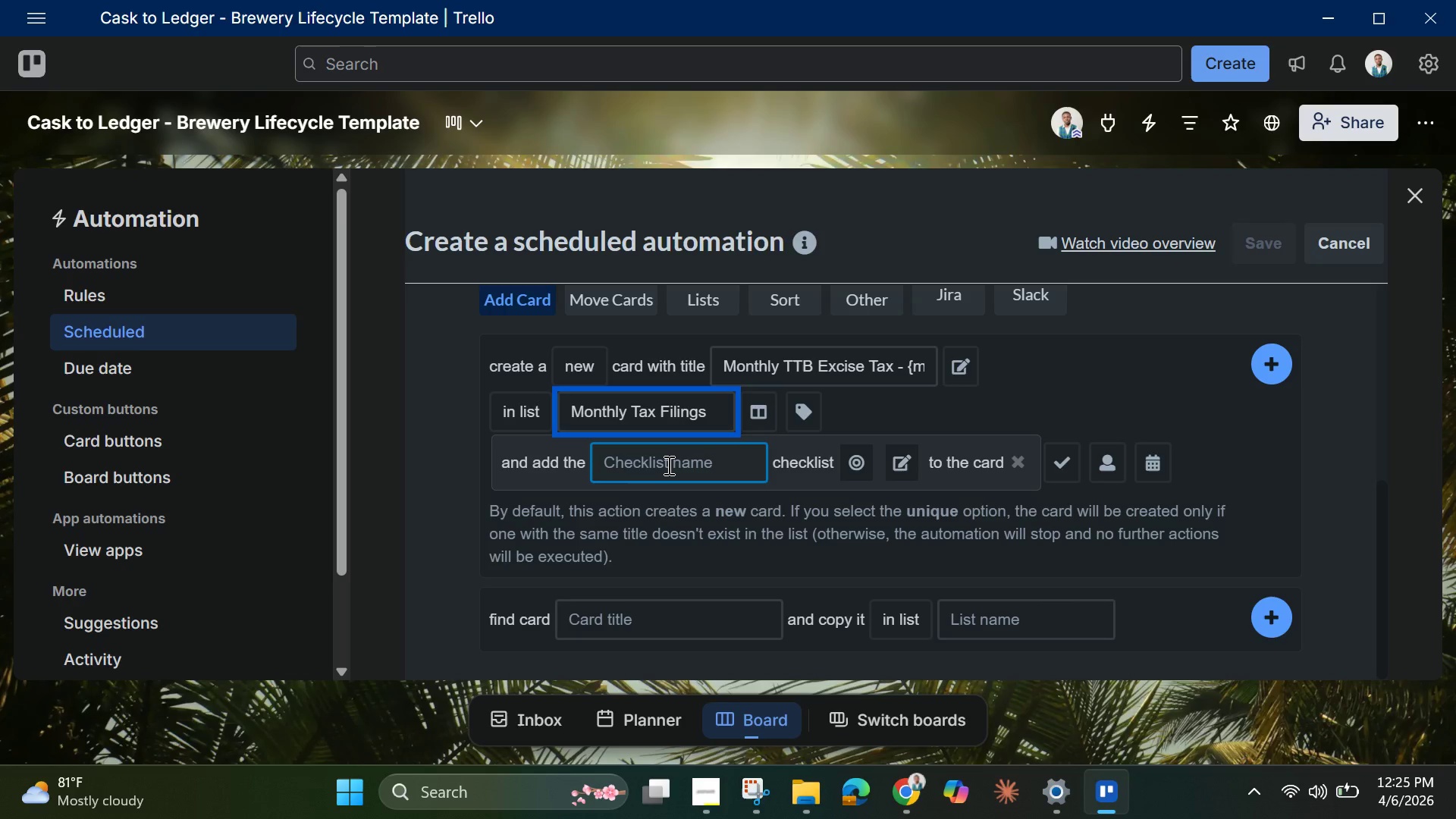 
wait(24.34)
 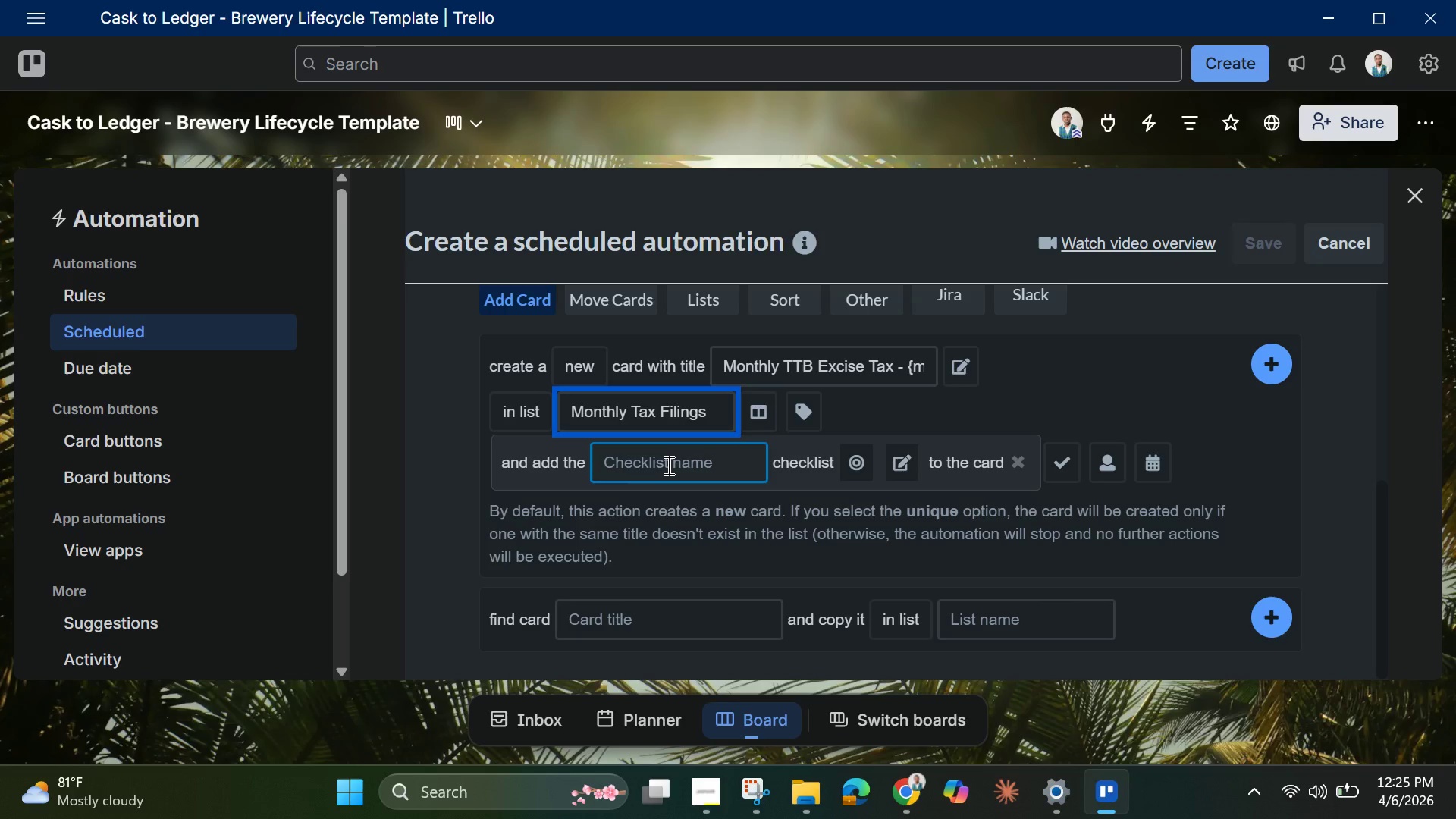 
scroll: coordinate [938, 516], scroll_direction: up, amount: 3.0
 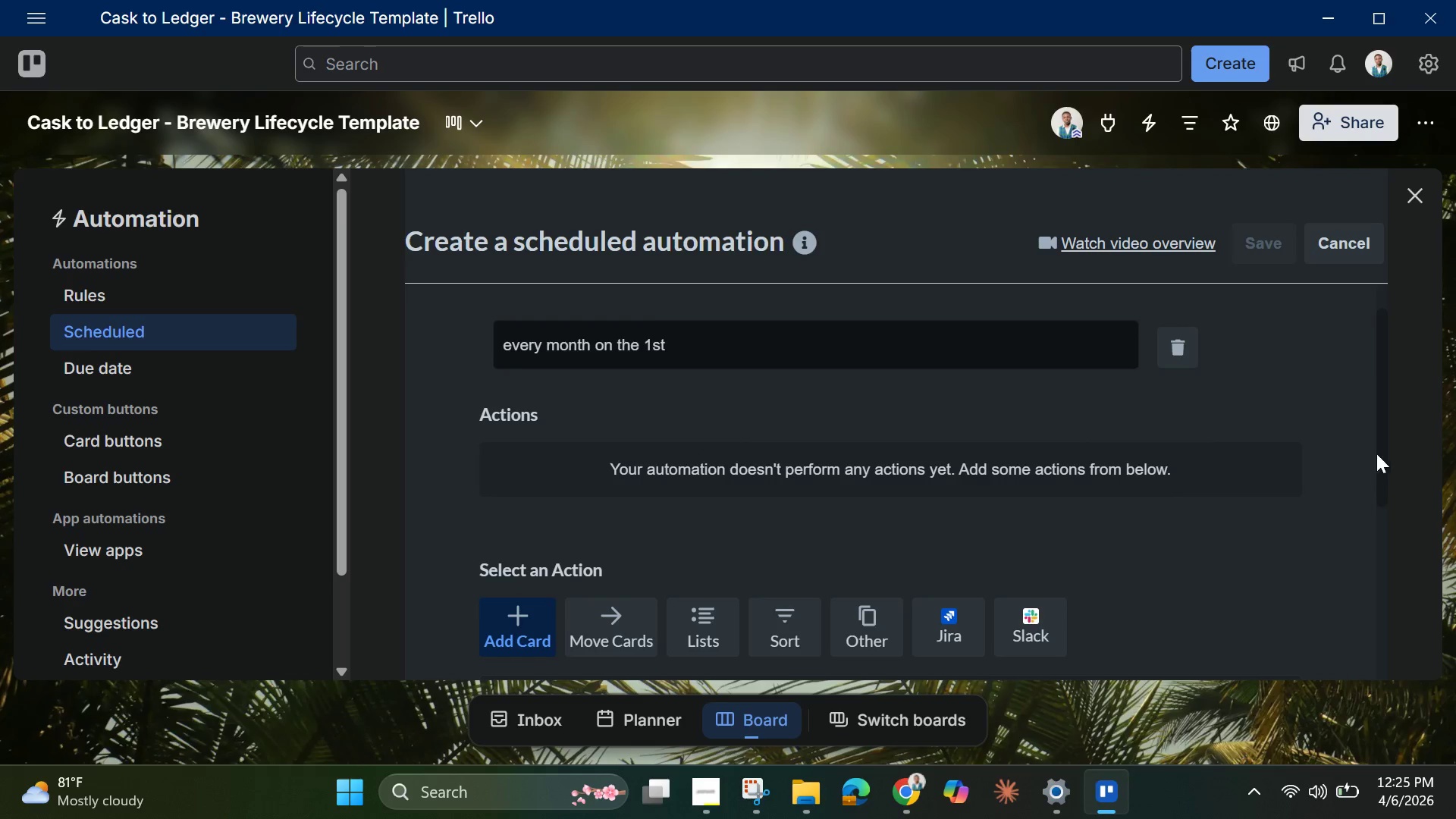 
left_click_drag(start_coordinate=[1381, 447], to_coordinate=[1411, 563])
 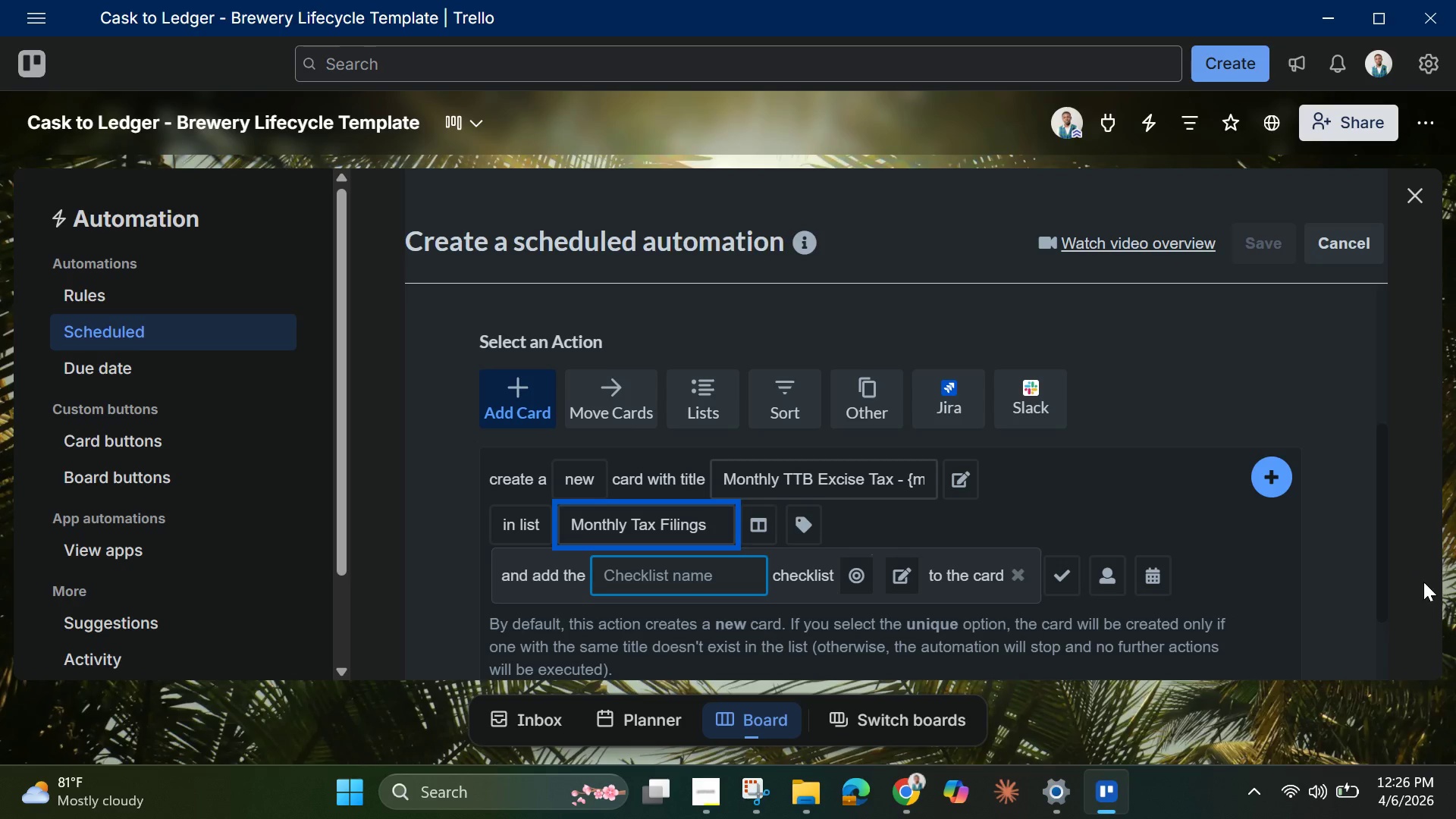 
wait(51.27)
 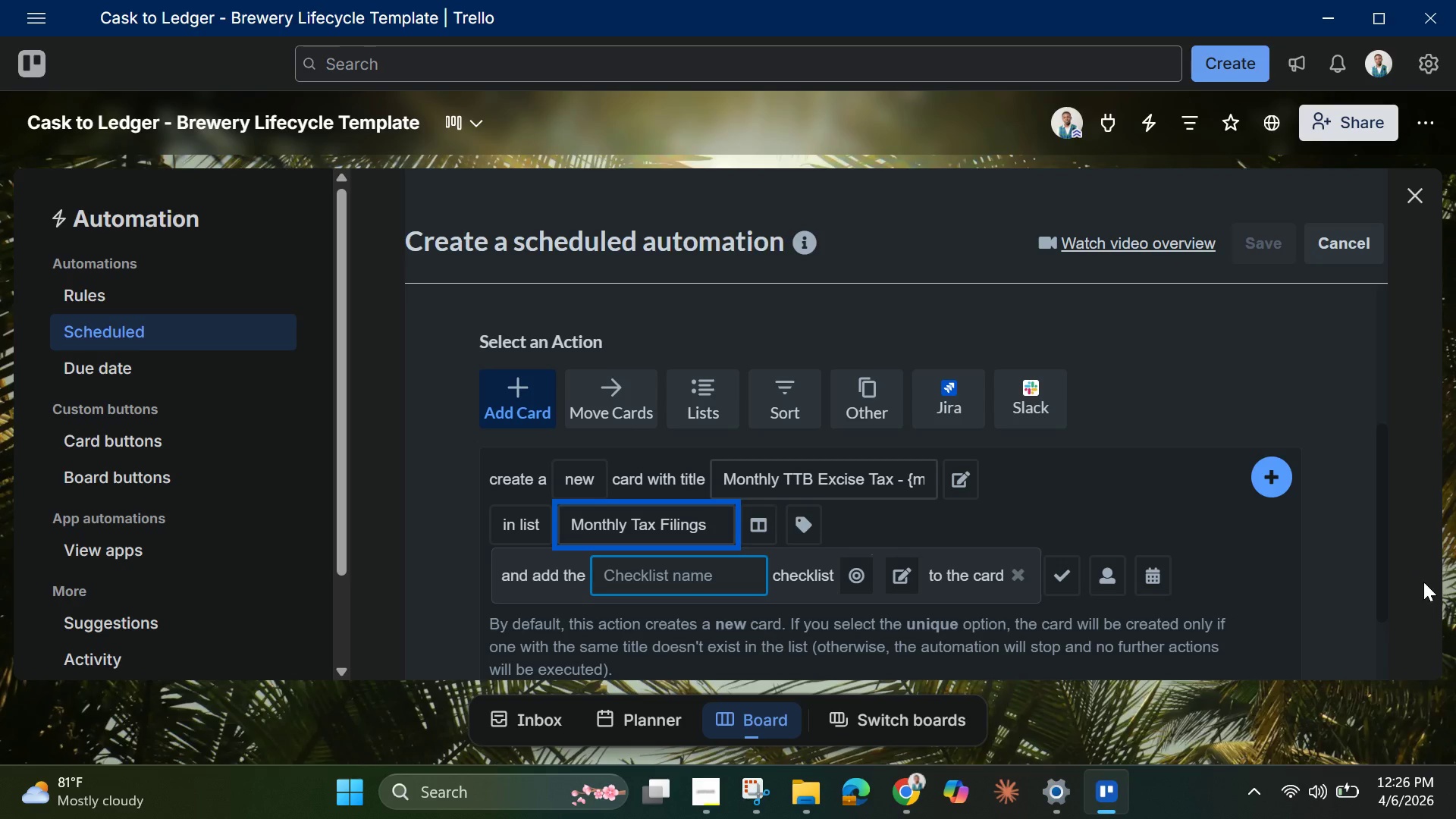 
scroll: coordinate [1445, 607], scroll_direction: up, amount: 5.0
 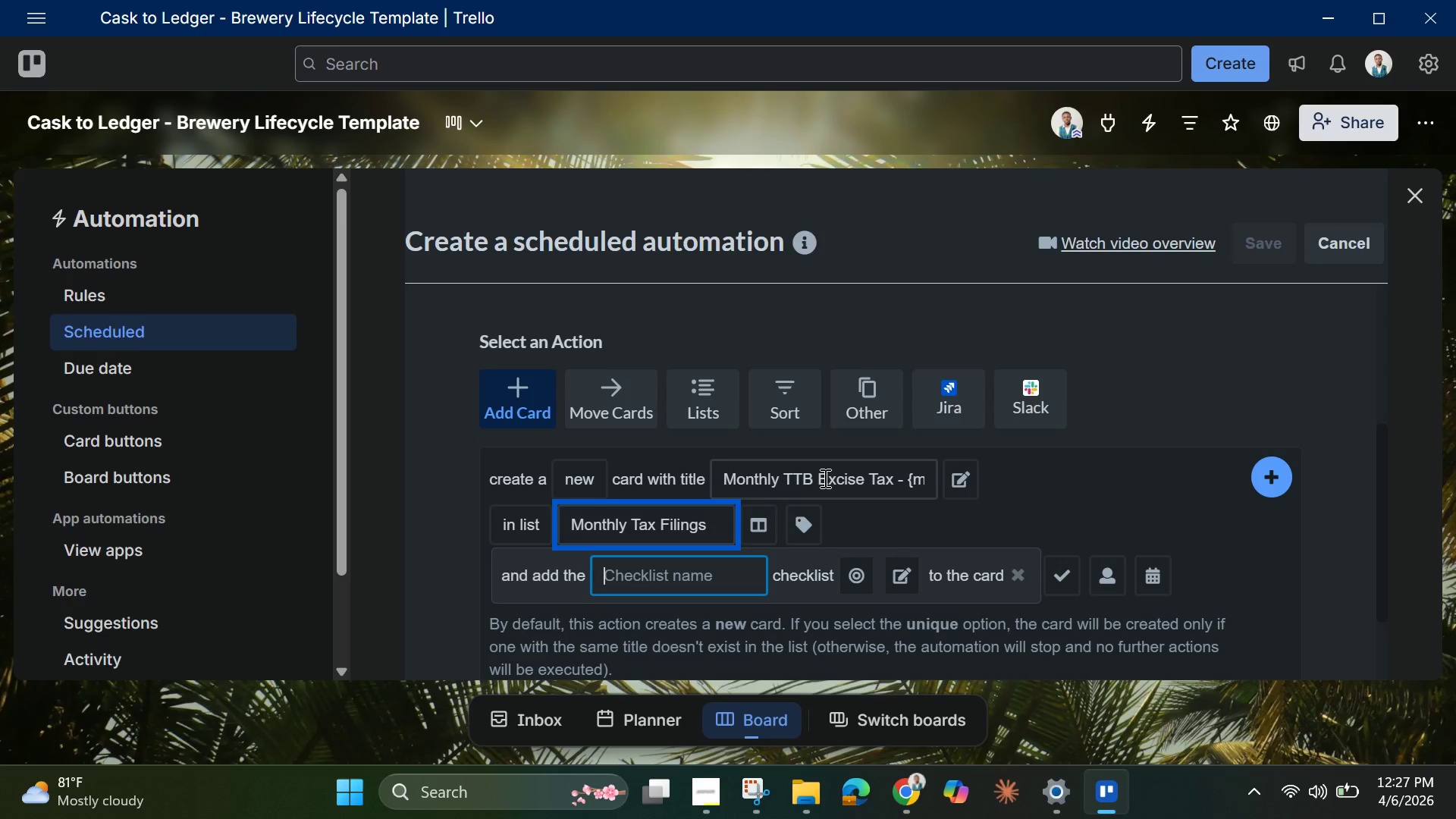 
wait(43.06)
 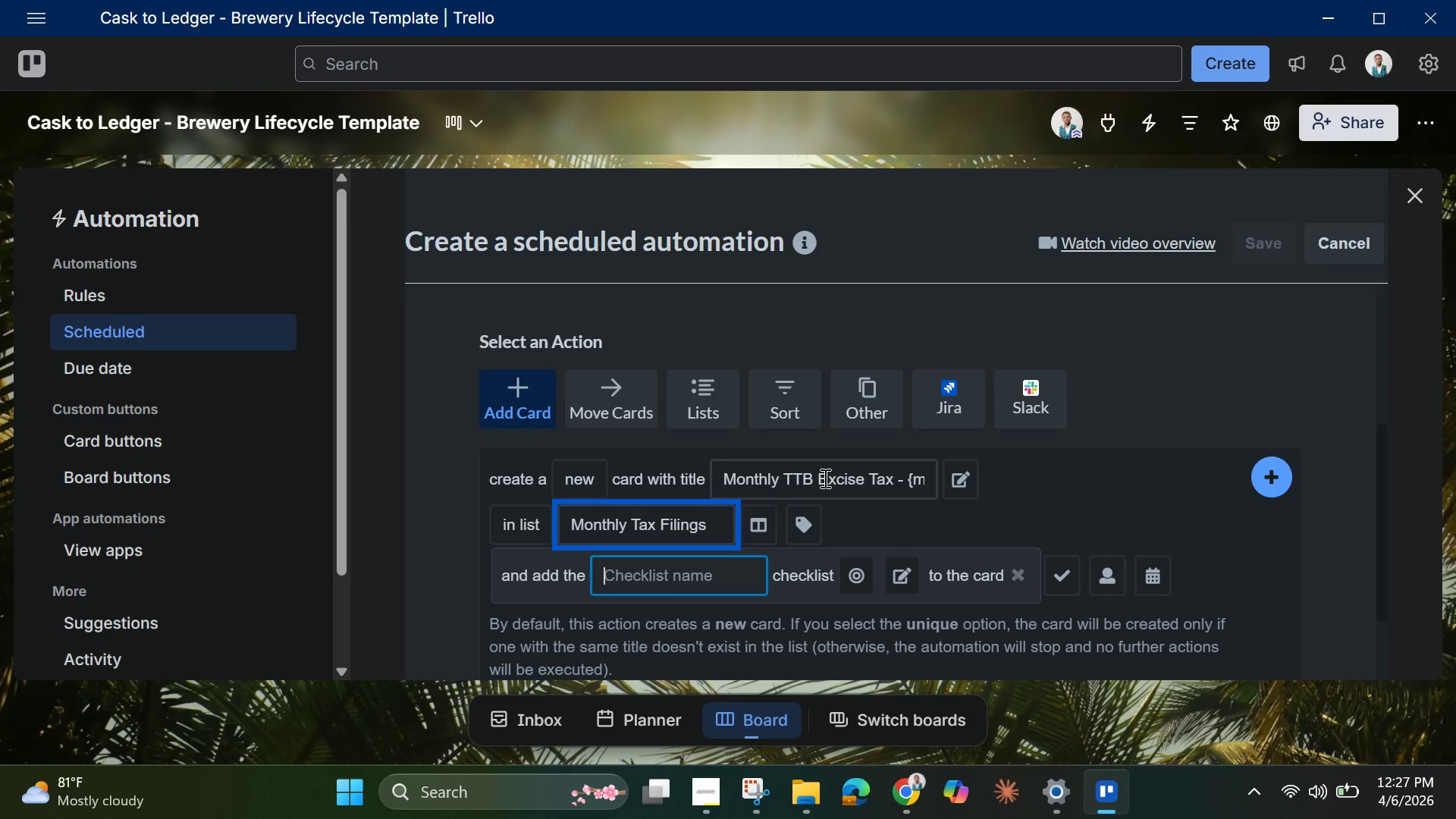 
left_click([858, 578])
 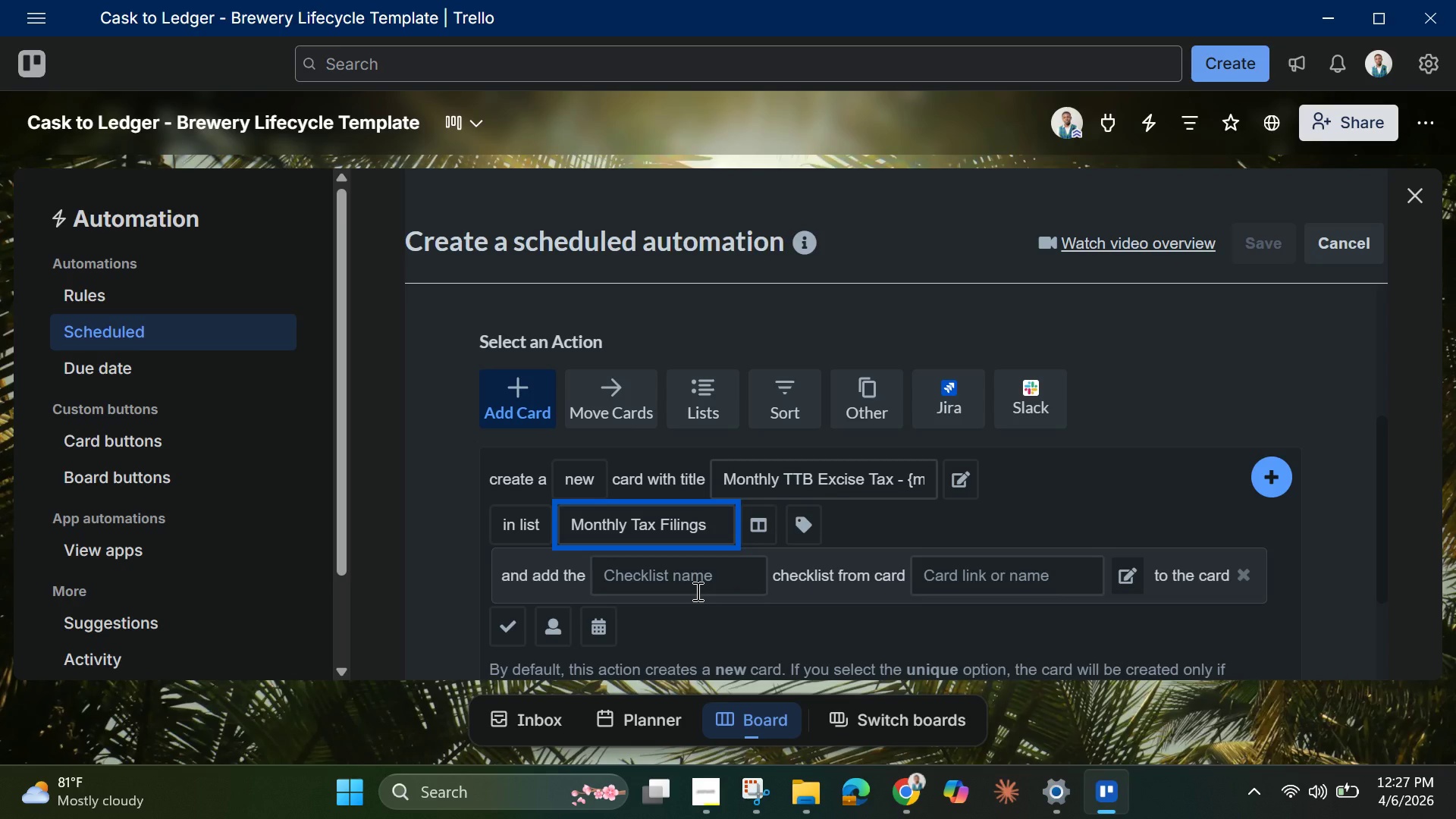 
wait(11.0)
 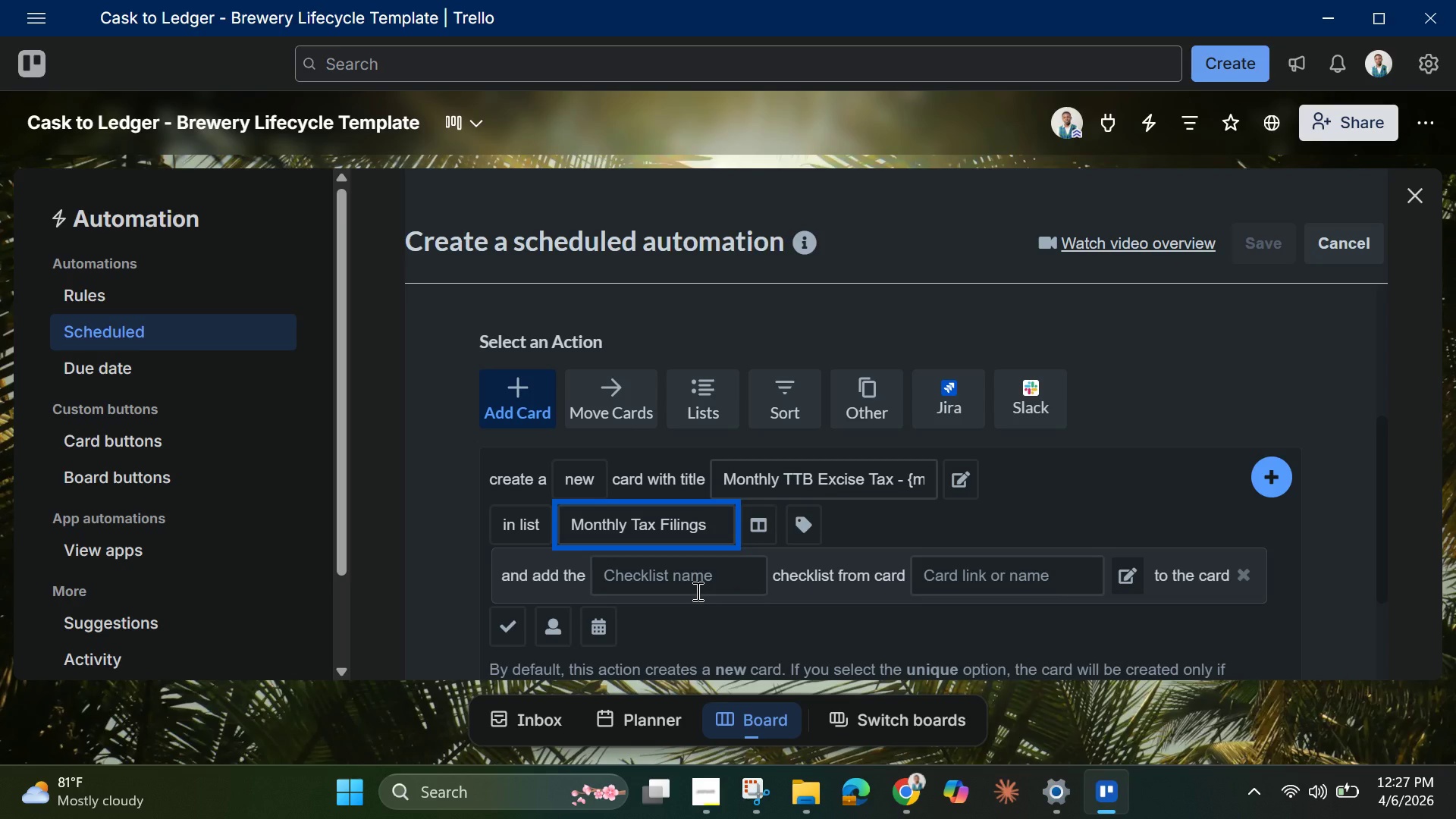 
left_click([875, 410])
 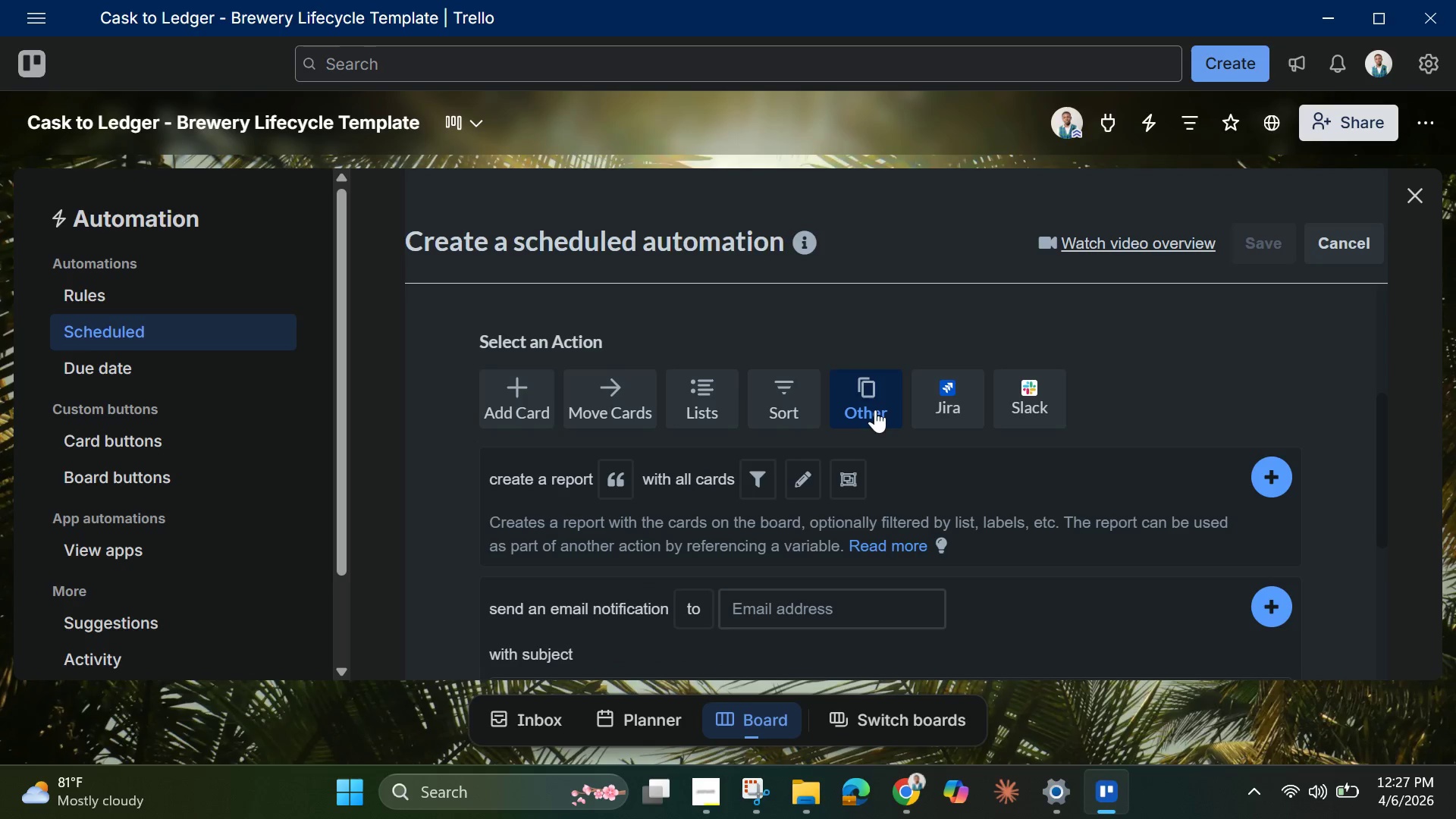 
scroll: coordinate [742, 535], scroll_direction: down, amount: 2.0
 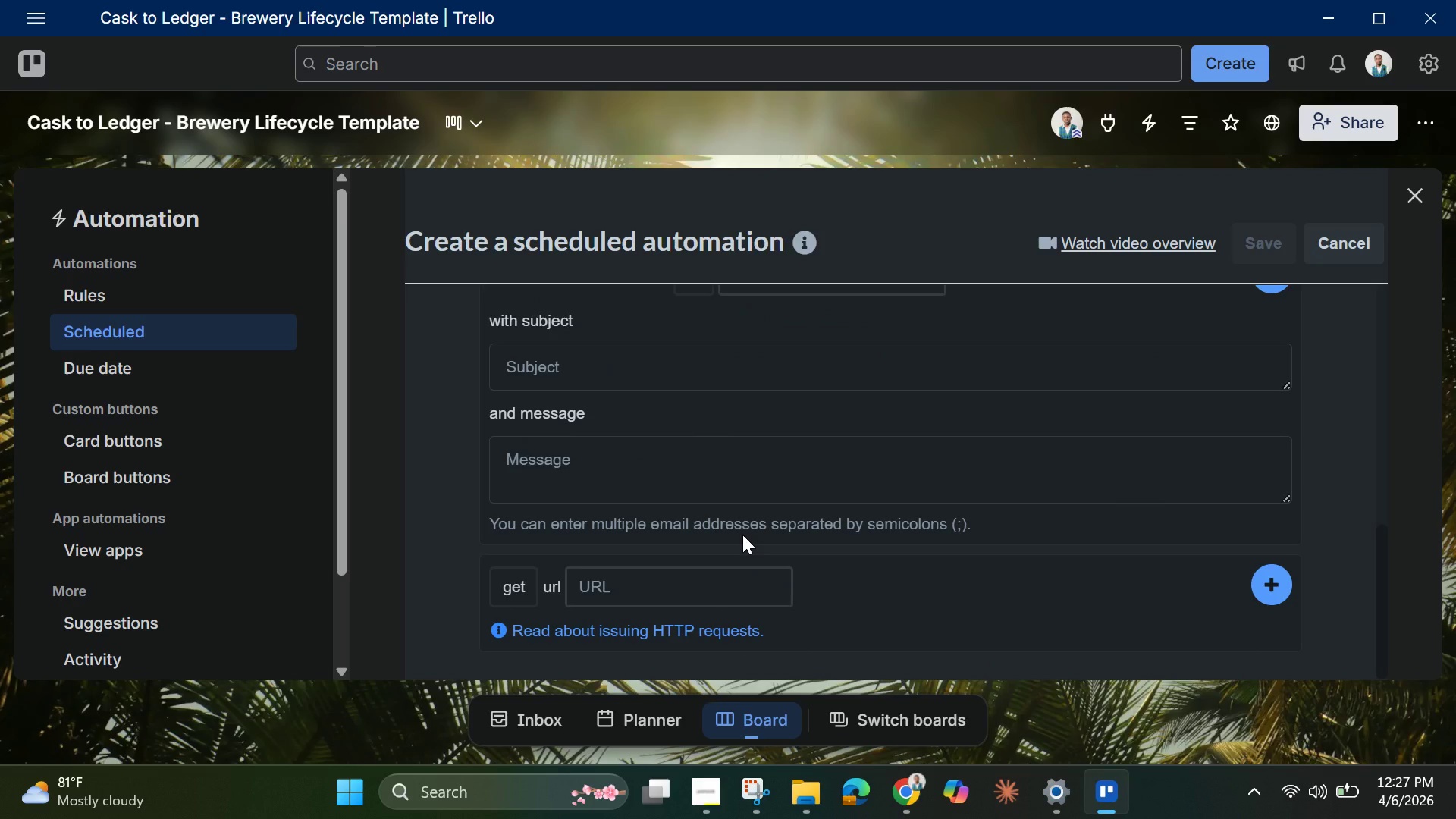 
scroll: coordinate [742, 535], scroll_direction: up, amount: 3.0
 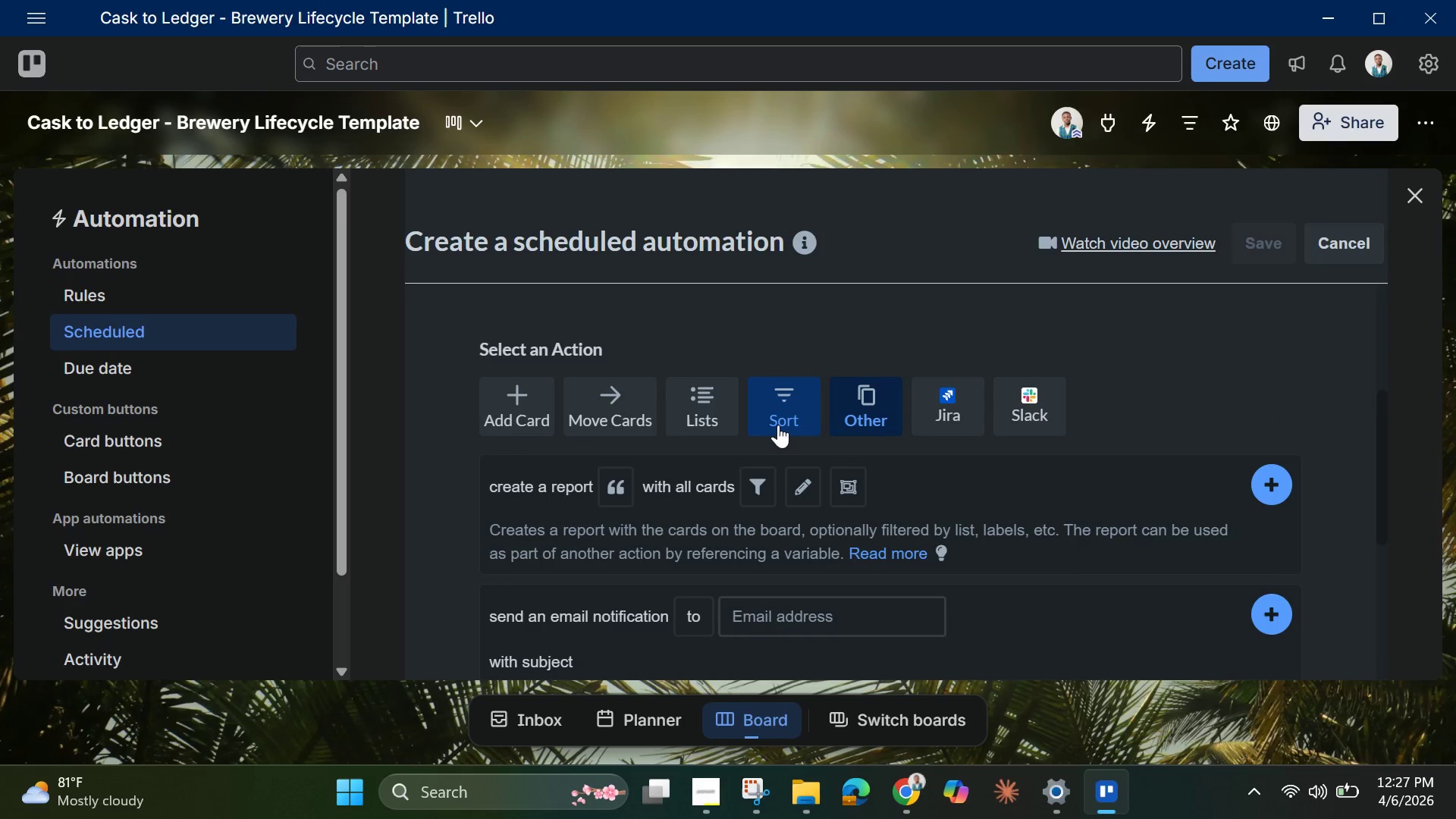 
left_click([780, 425])
 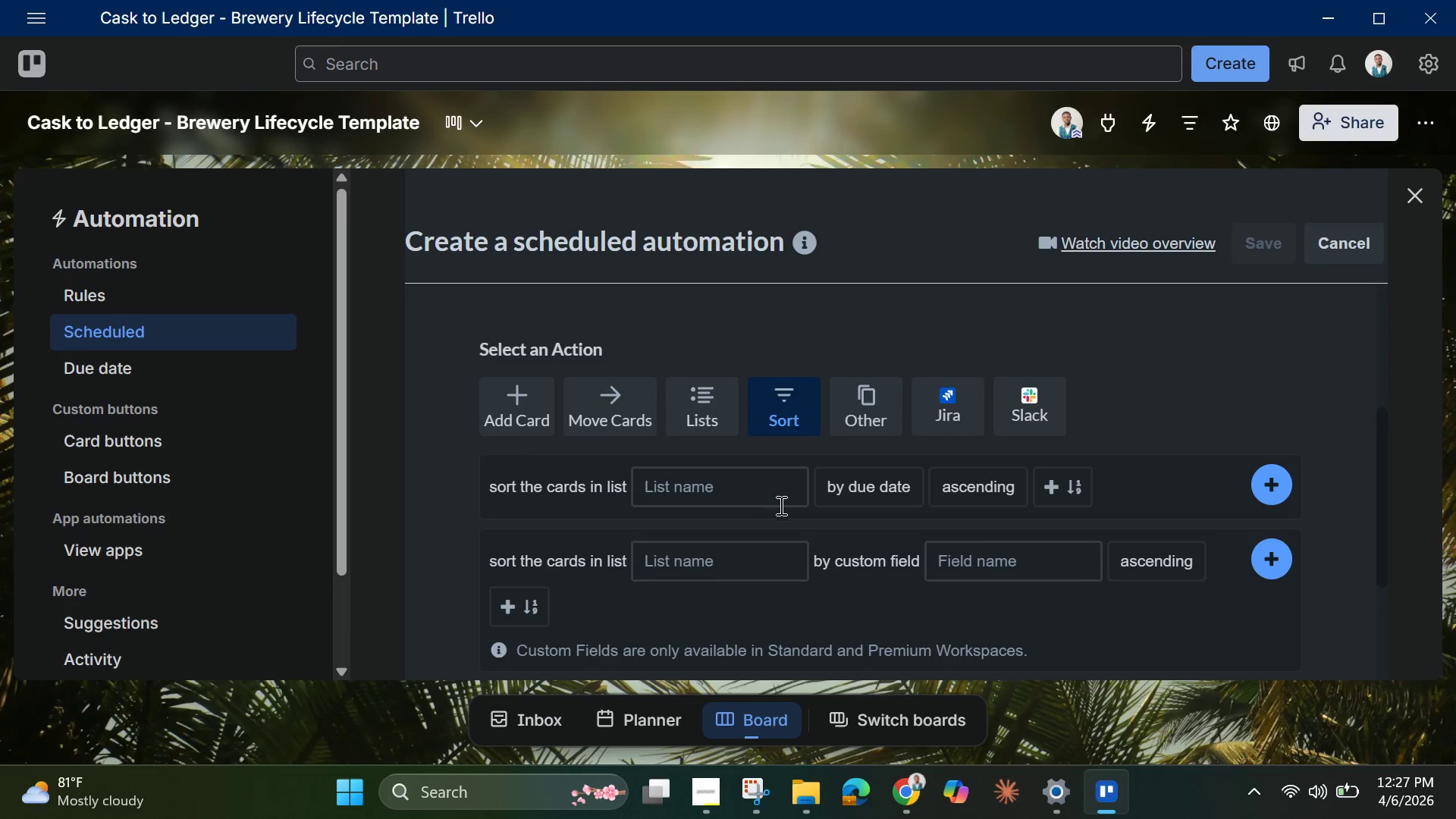 
scroll: coordinate [780, 510], scroll_direction: up, amount: 2.0
 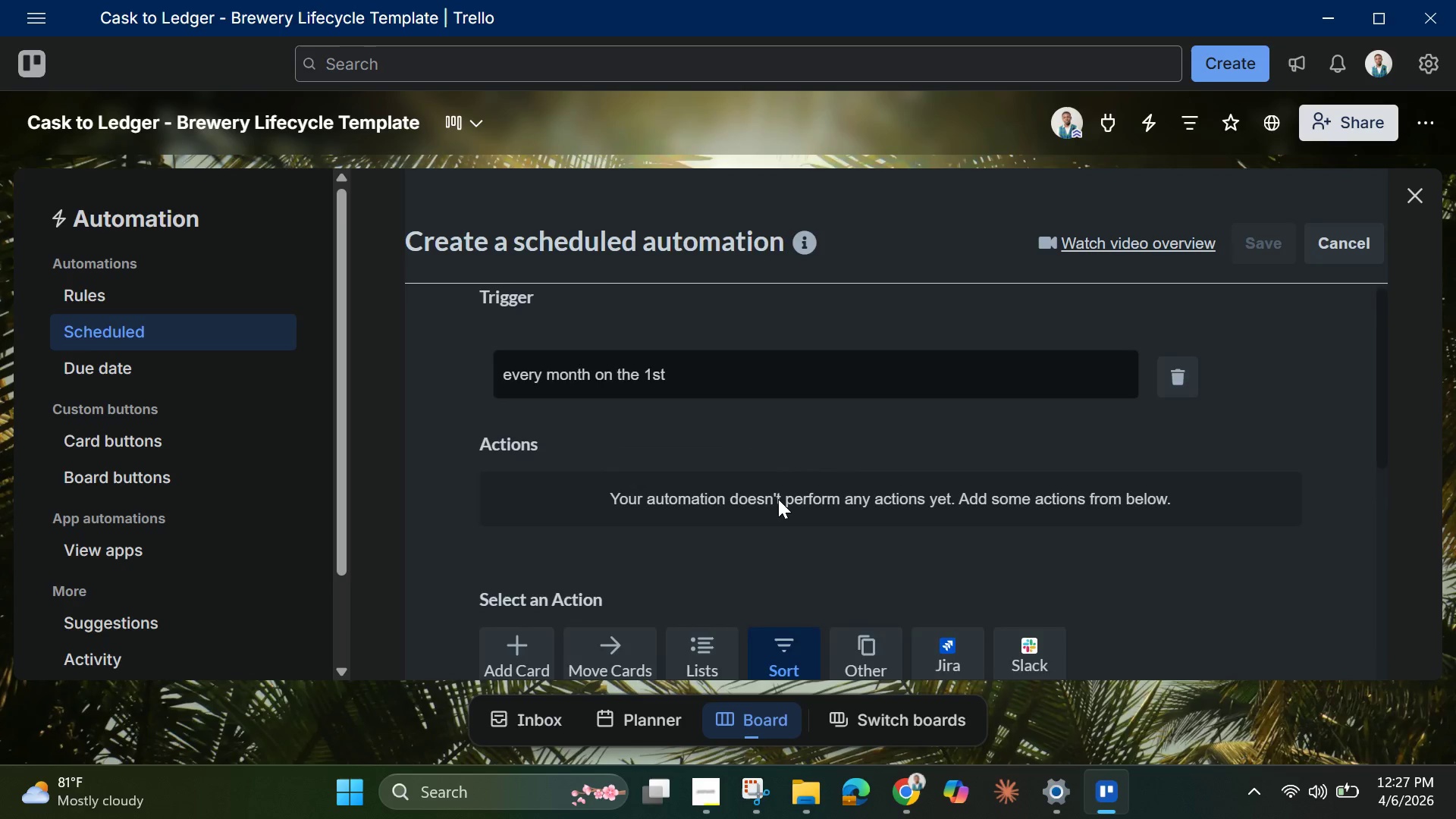 
scroll: coordinate [778, 499], scroll_direction: down, amount: 4.0
 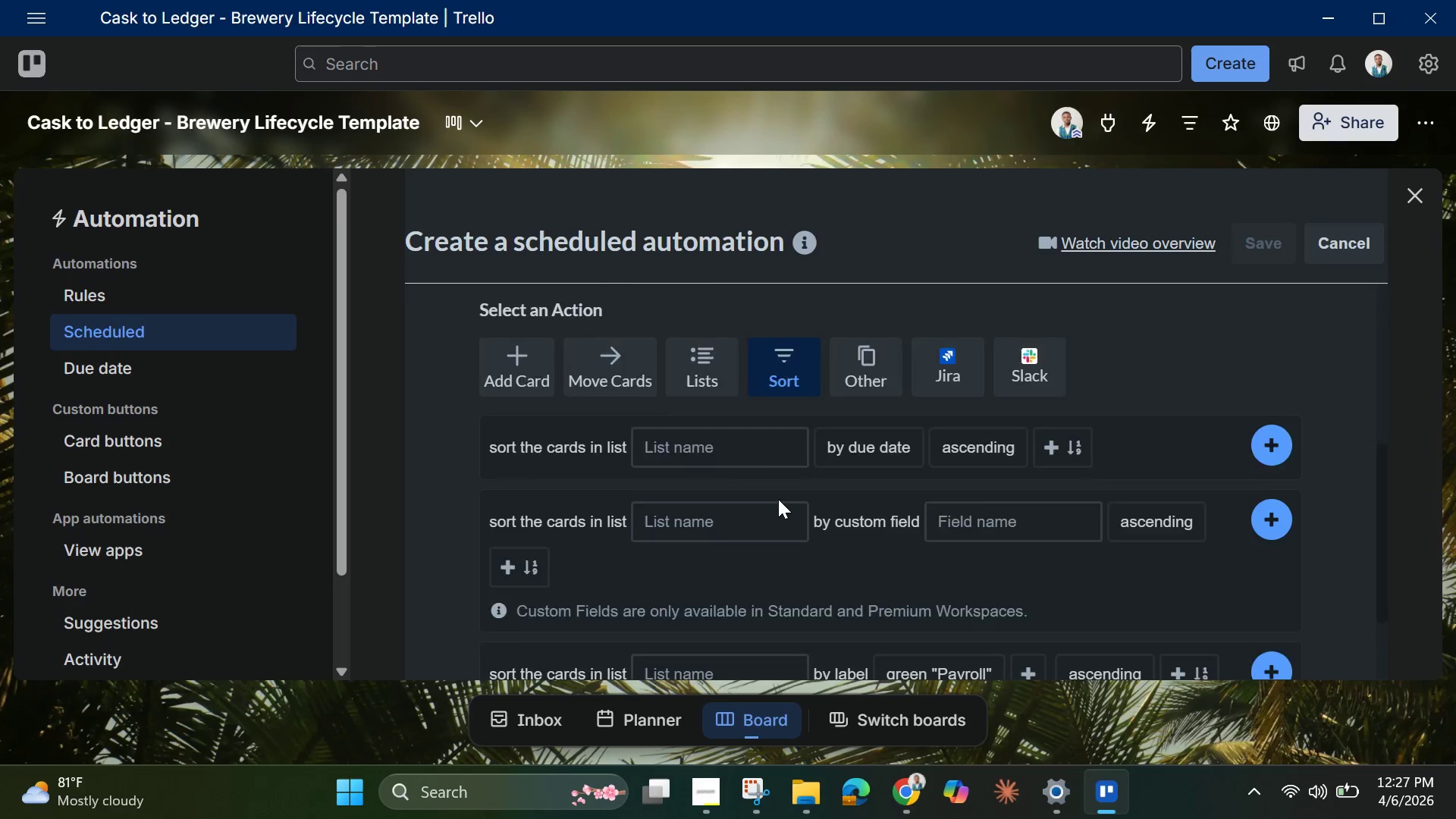 
scroll: coordinate [778, 499], scroll_direction: up, amount: 2.0
 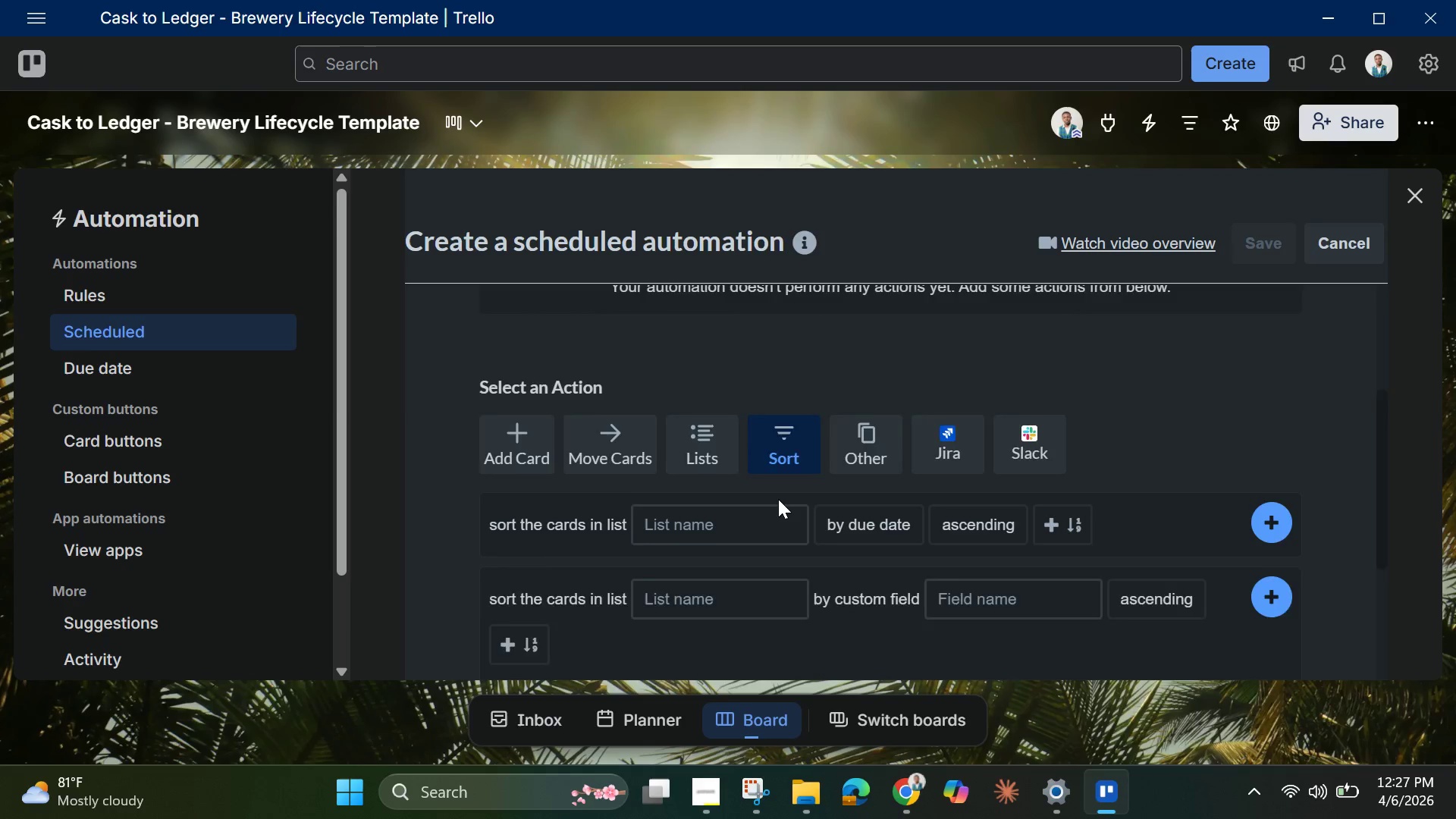 
scroll: coordinate [778, 499], scroll_direction: down, amount: 1.0
 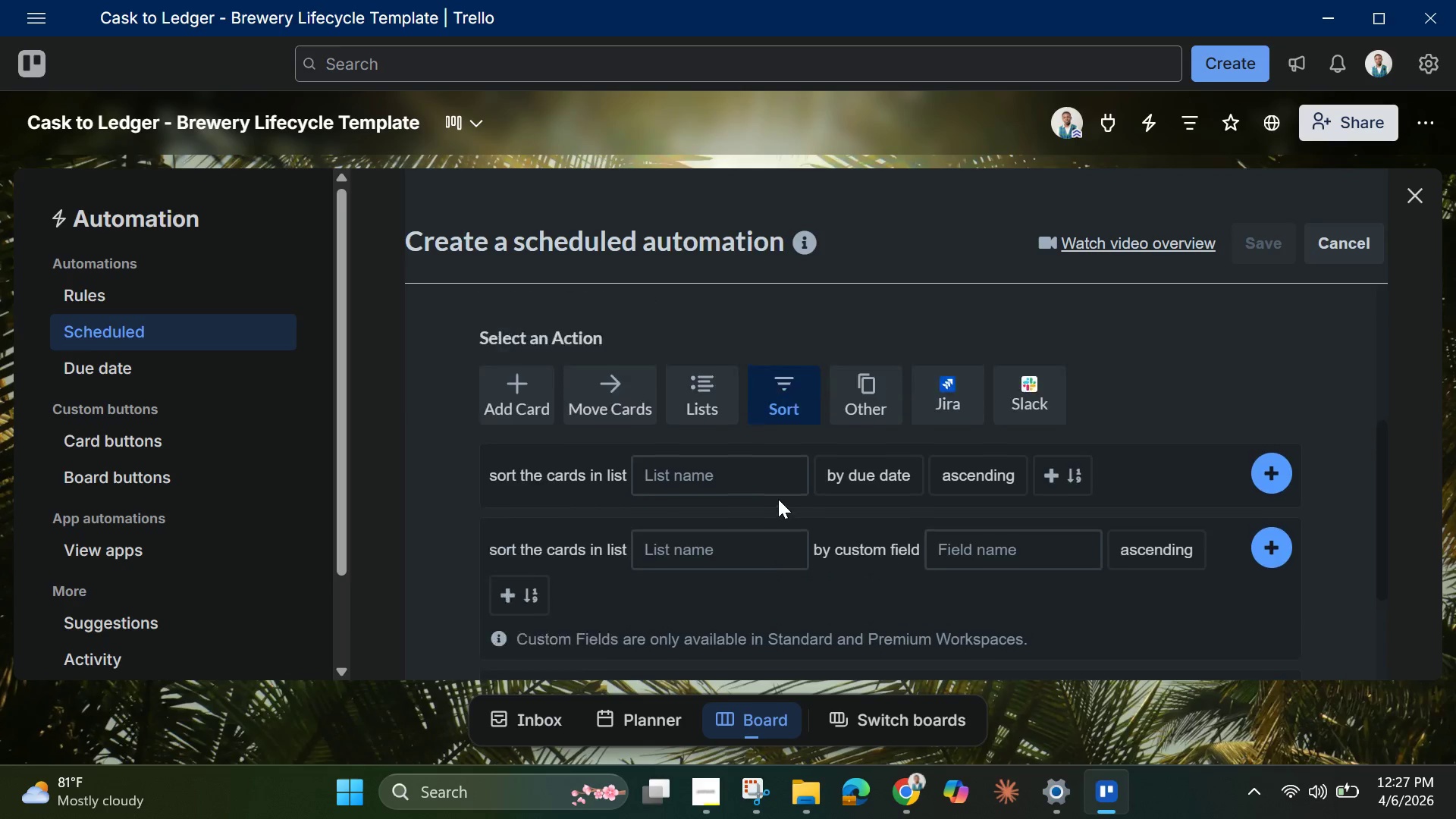 
scroll: coordinate [778, 499], scroll_direction: up, amount: 1.0
 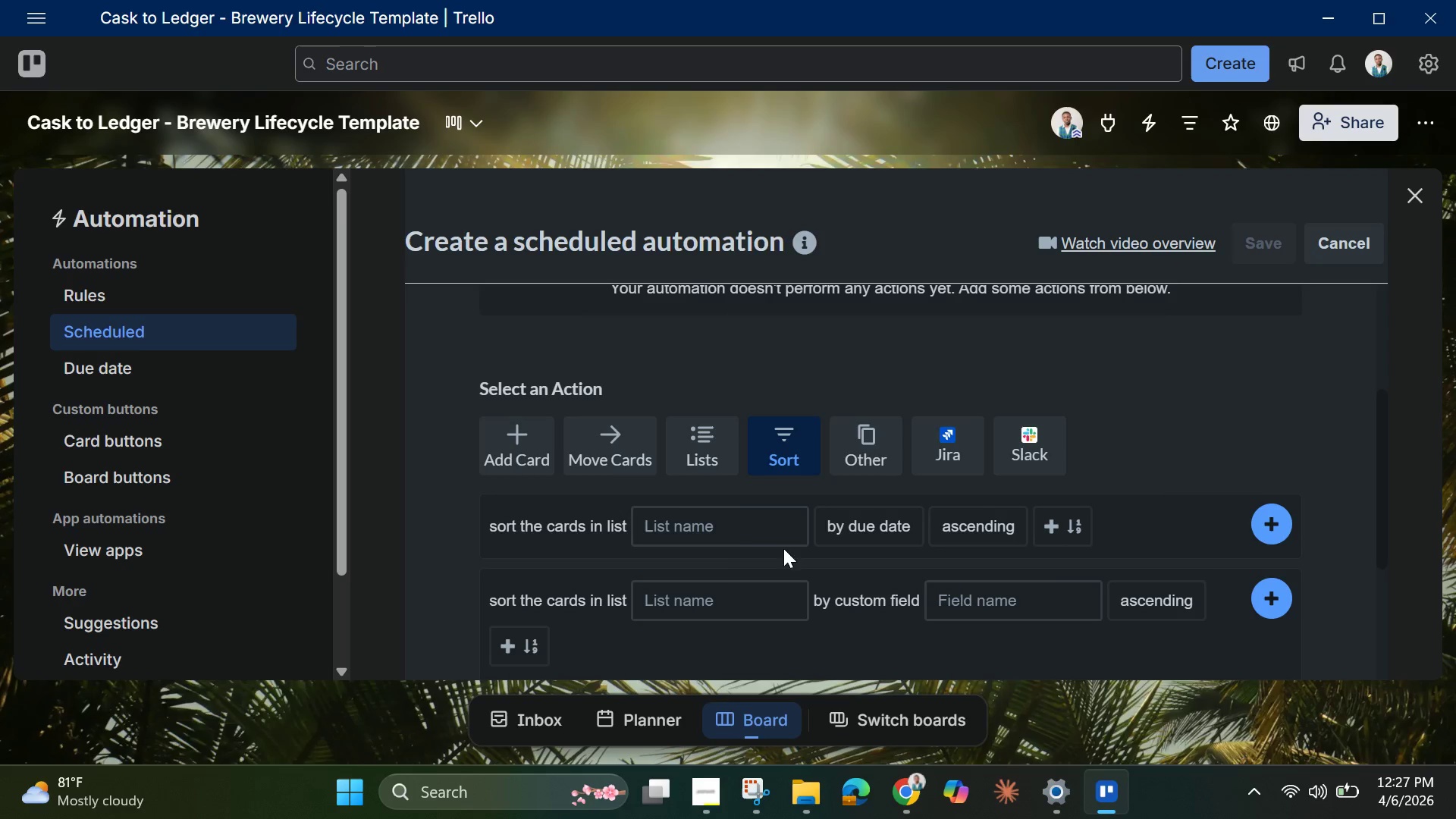 
scroll: coordinate [643, 482], scroll_direction: down, amount: 2.0
 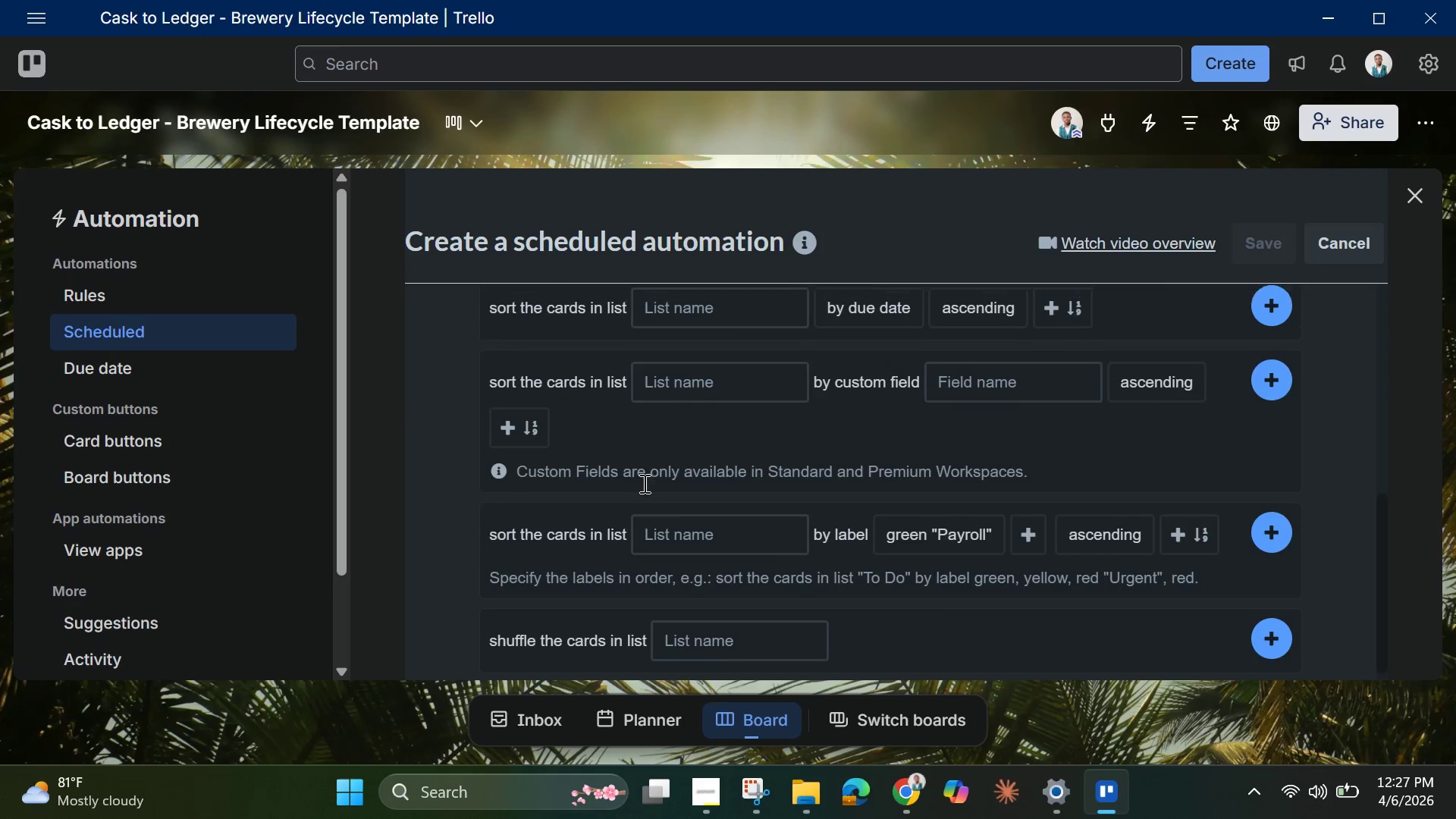 
scroll: coordinate [643, 483], scroll_direction: up, amount: 2.0
 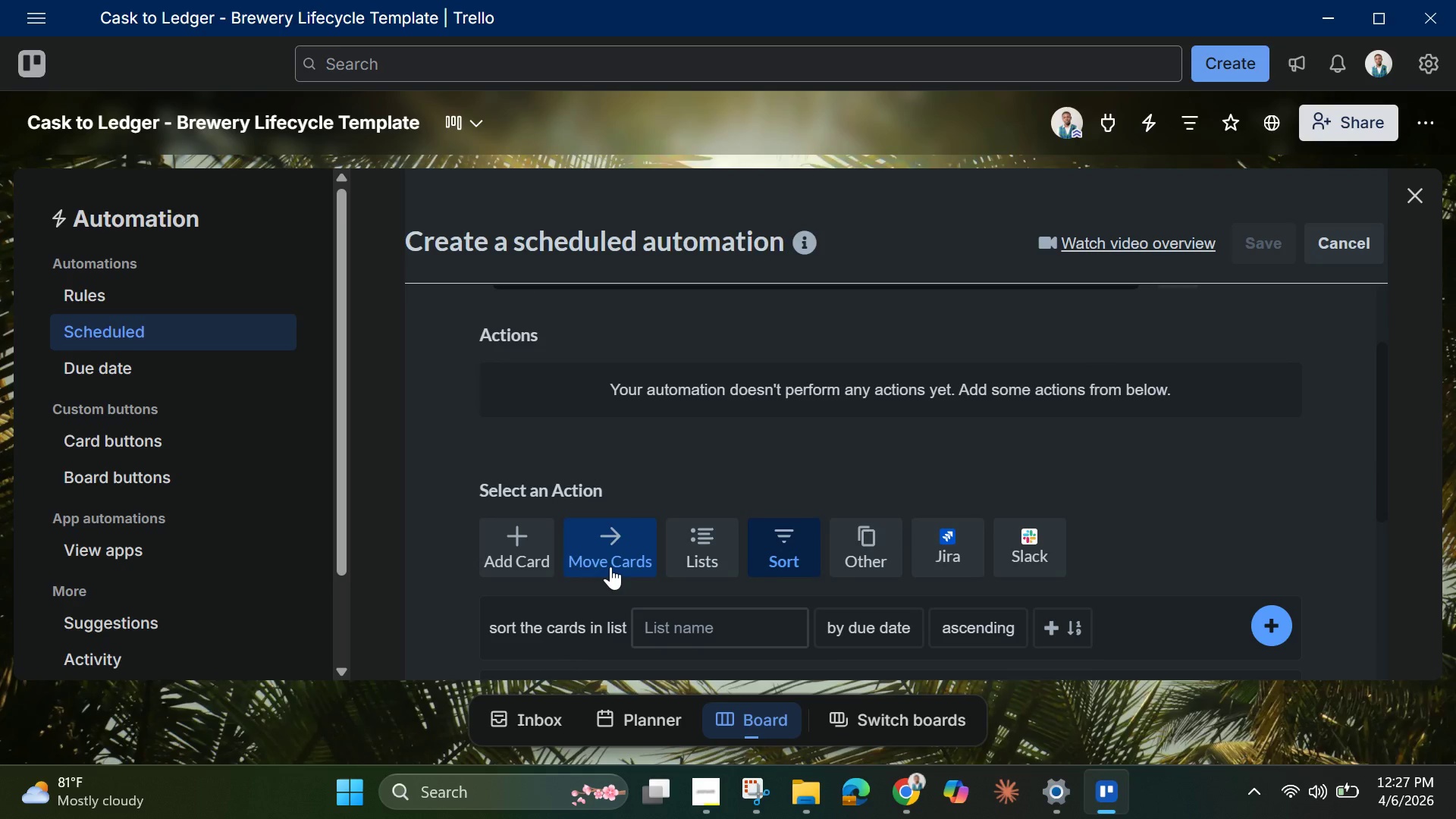 
left_click([610, 566])
 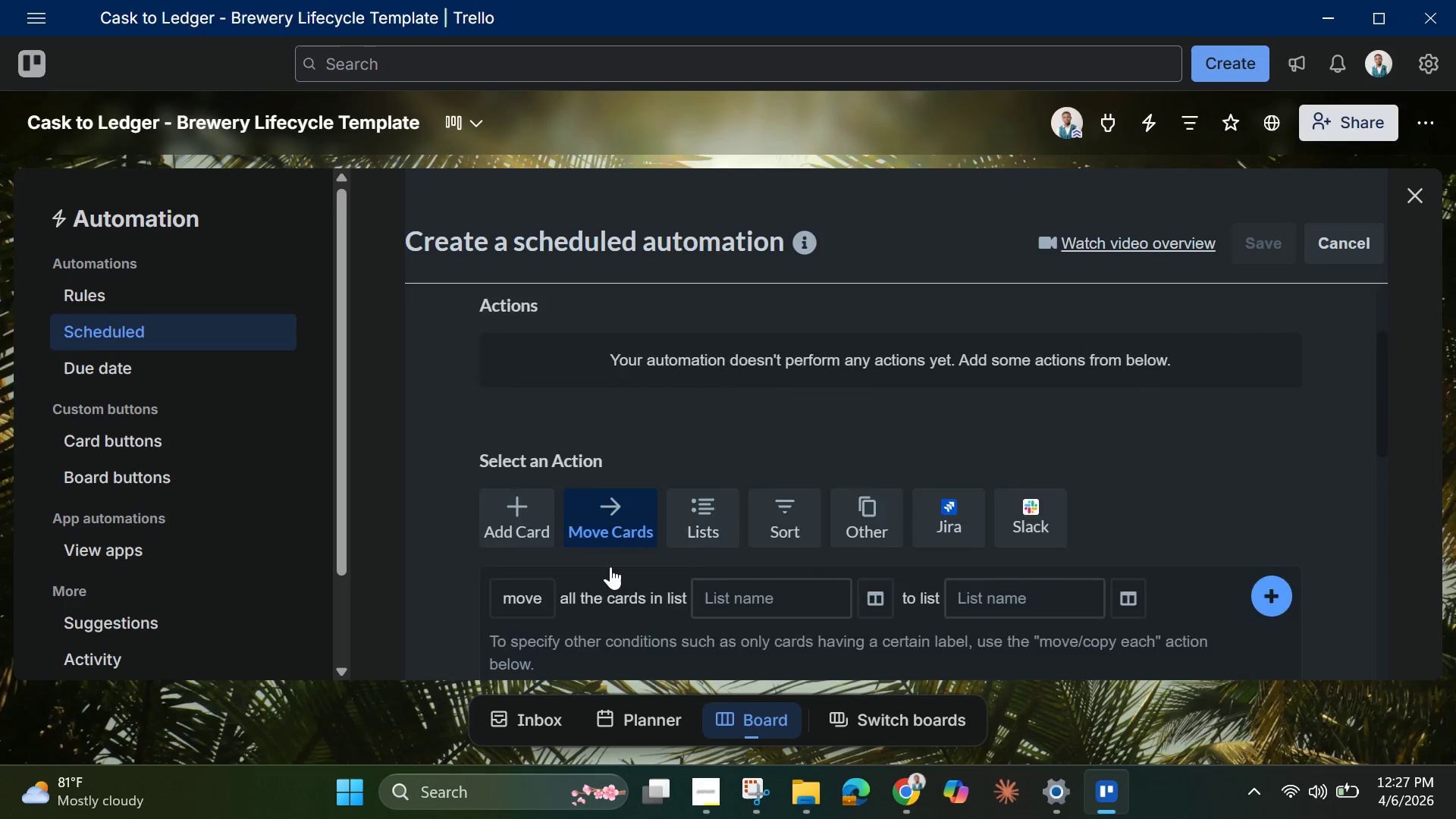 
scroll: coordinate [610, 566], scroll_direction: down, amount: 3.0
 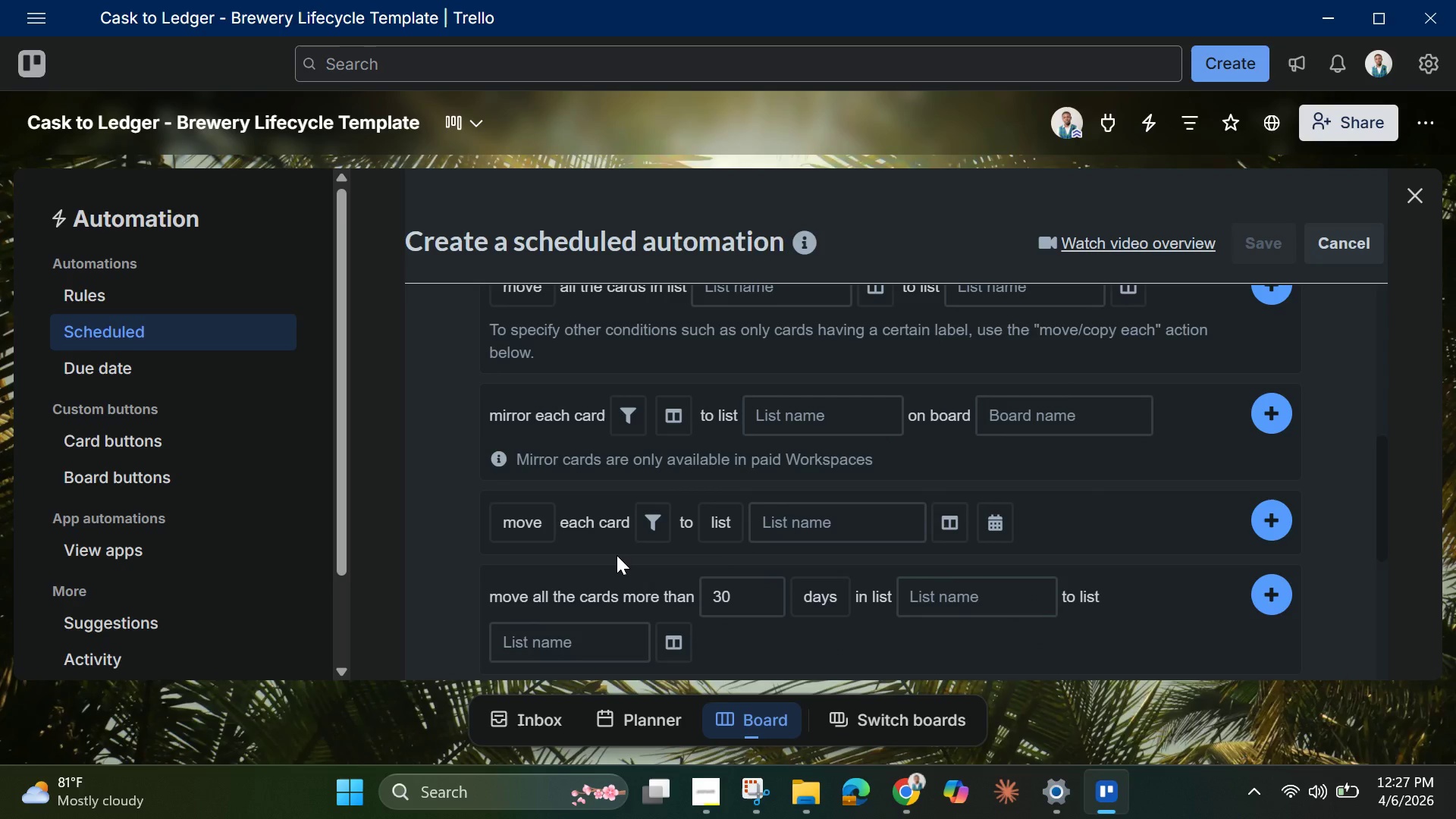 
scroll: coordinate [617, 555], scroll_direction: up, amount: 5.0
 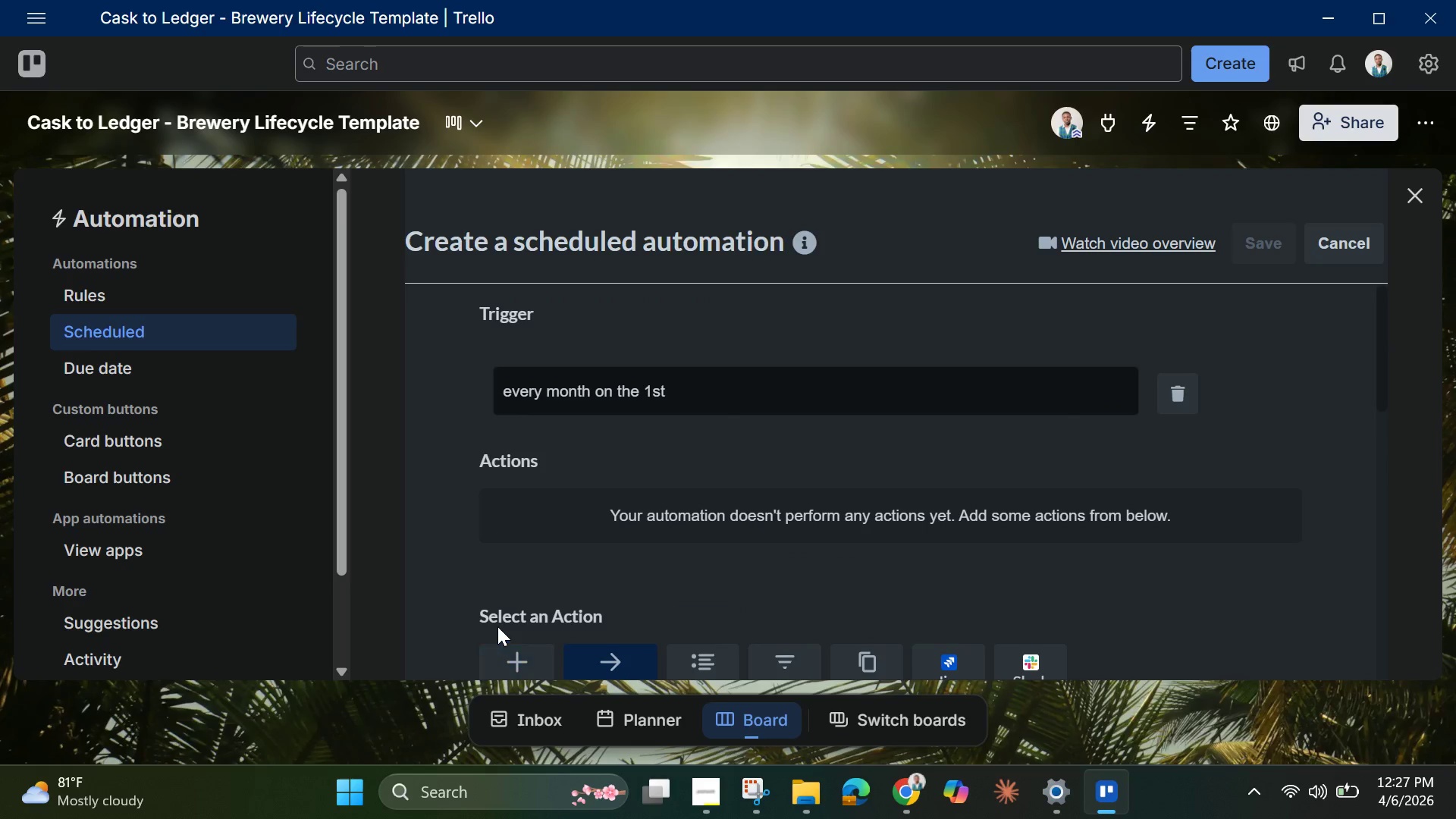 
scroll: coordinate [497, 623], scroll_direction: down, amount: 2.0
 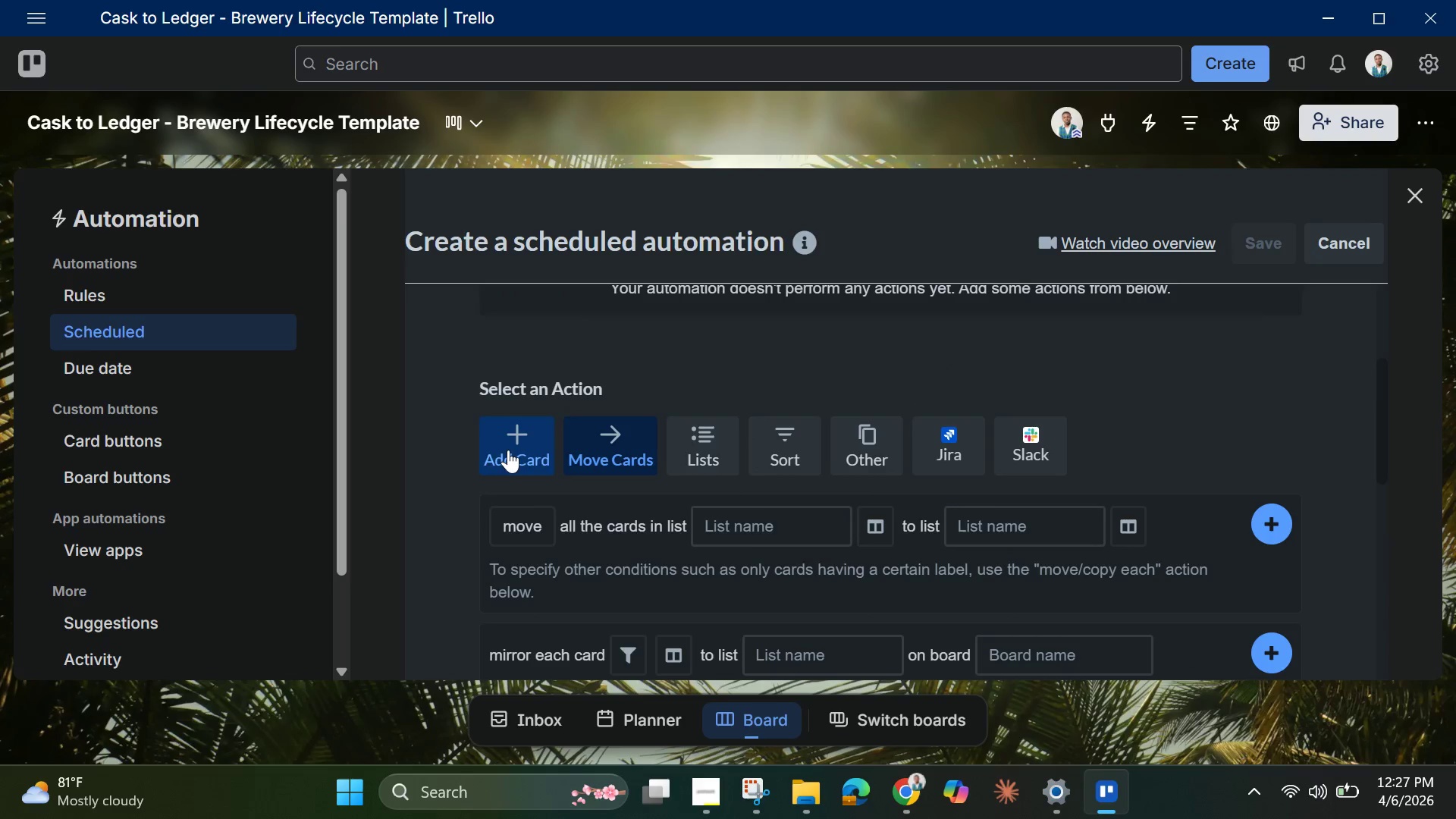 
left_click([508, 450])
 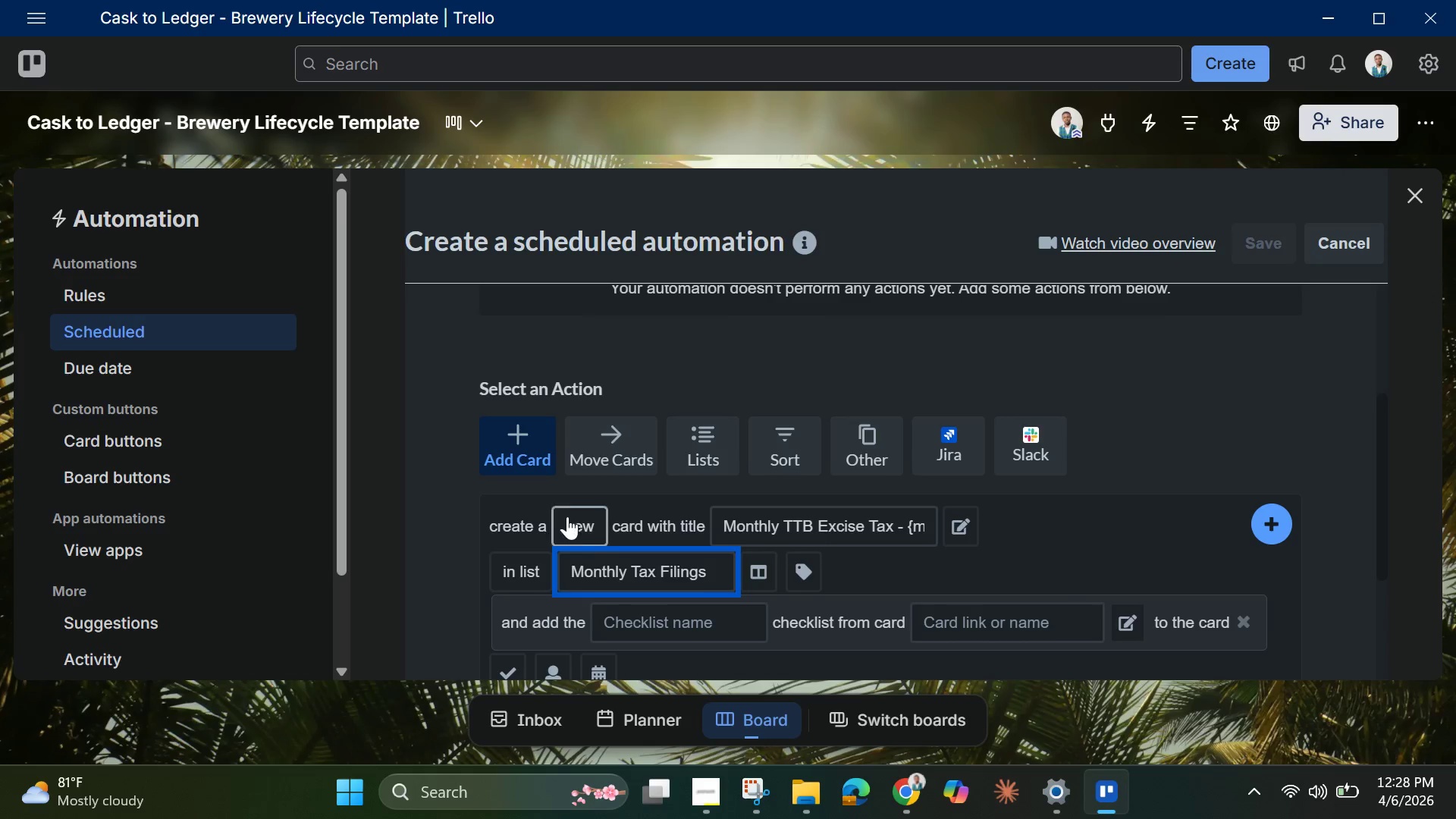 
scroll: coordinate [567, 521], scroll_direction: down, amount: 2.0
 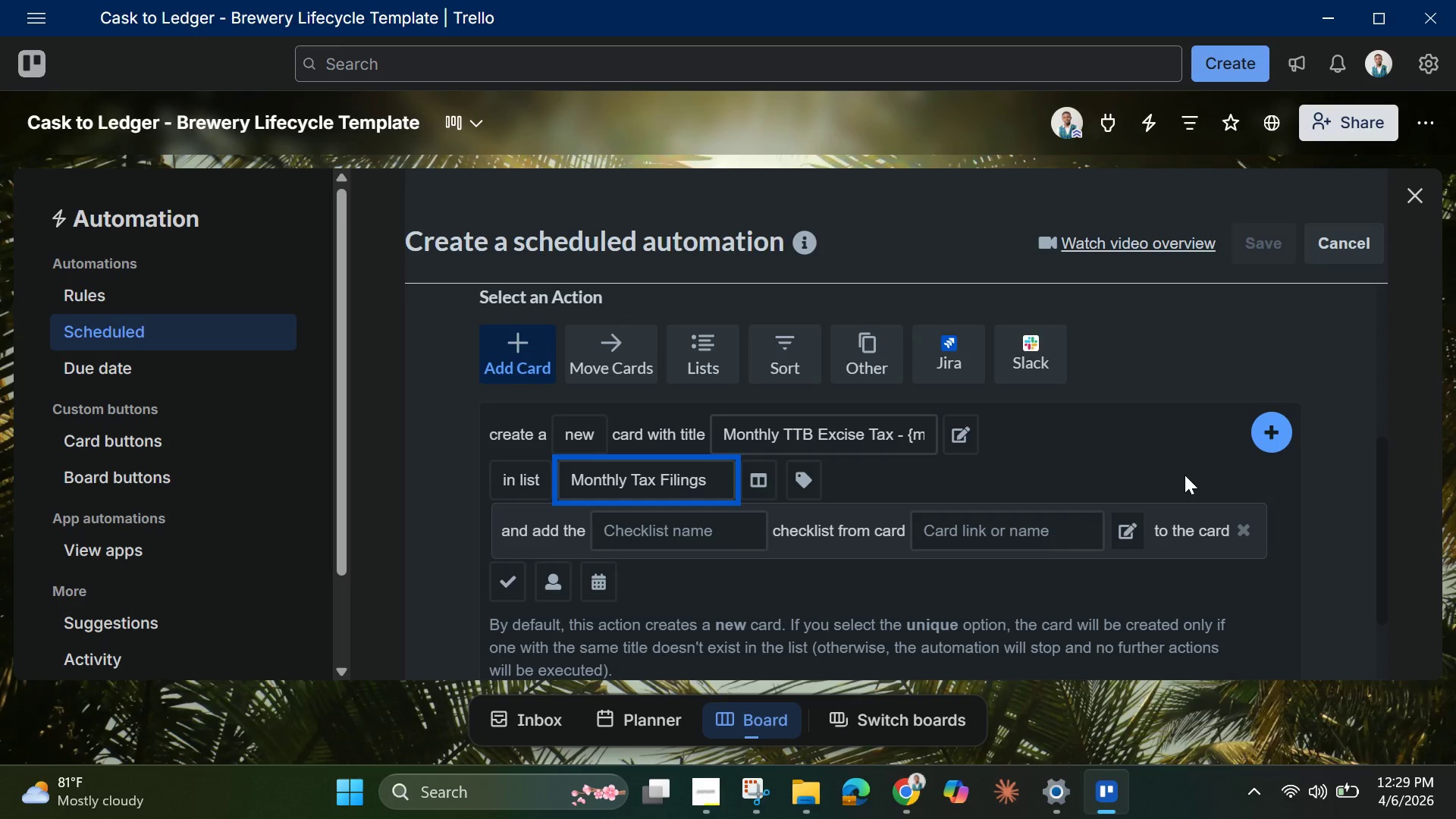 
wait(97.93)
 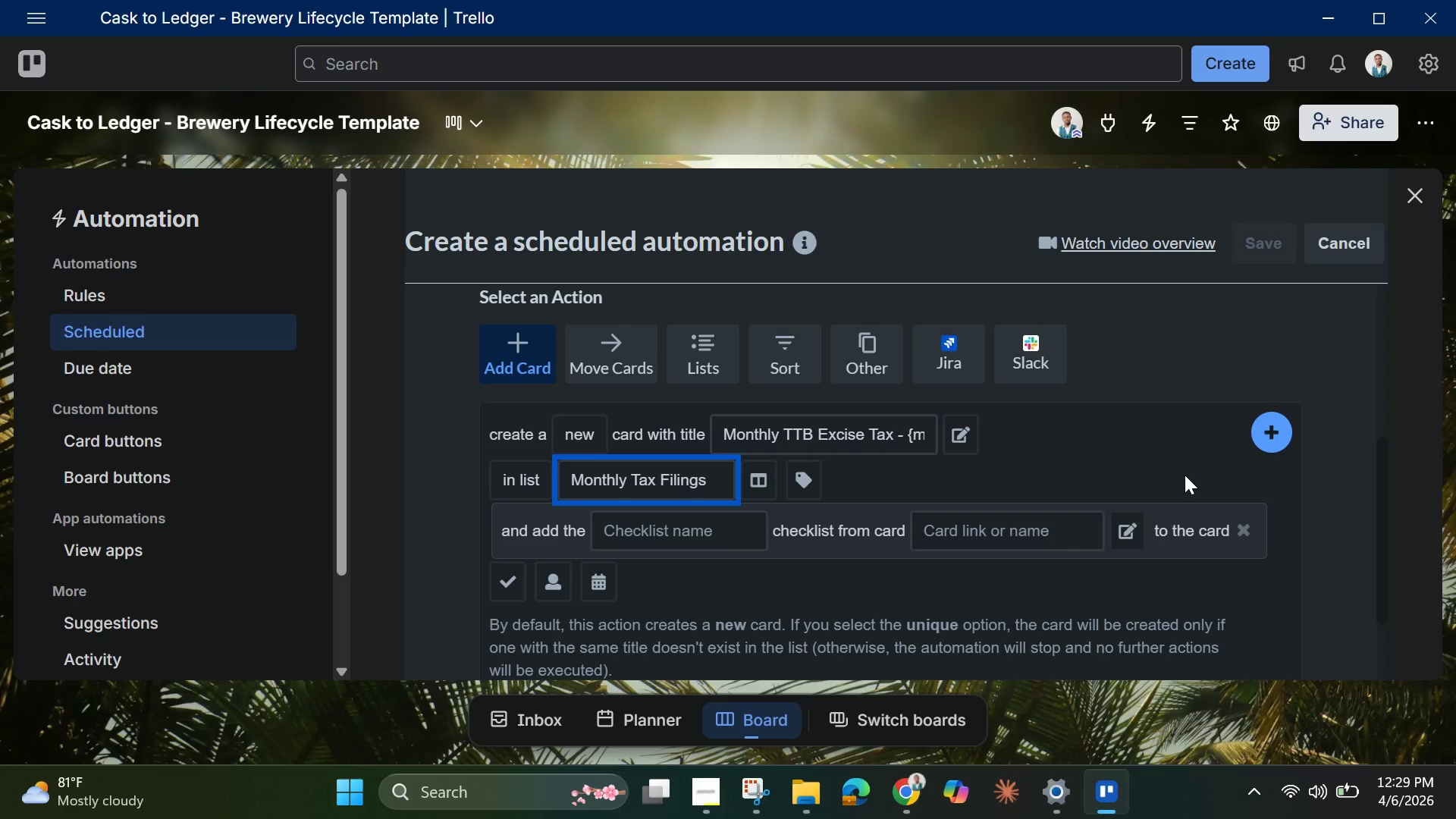 
scroll: coordinate [1217, 620], scroll_direction: up, amount: 1.0
 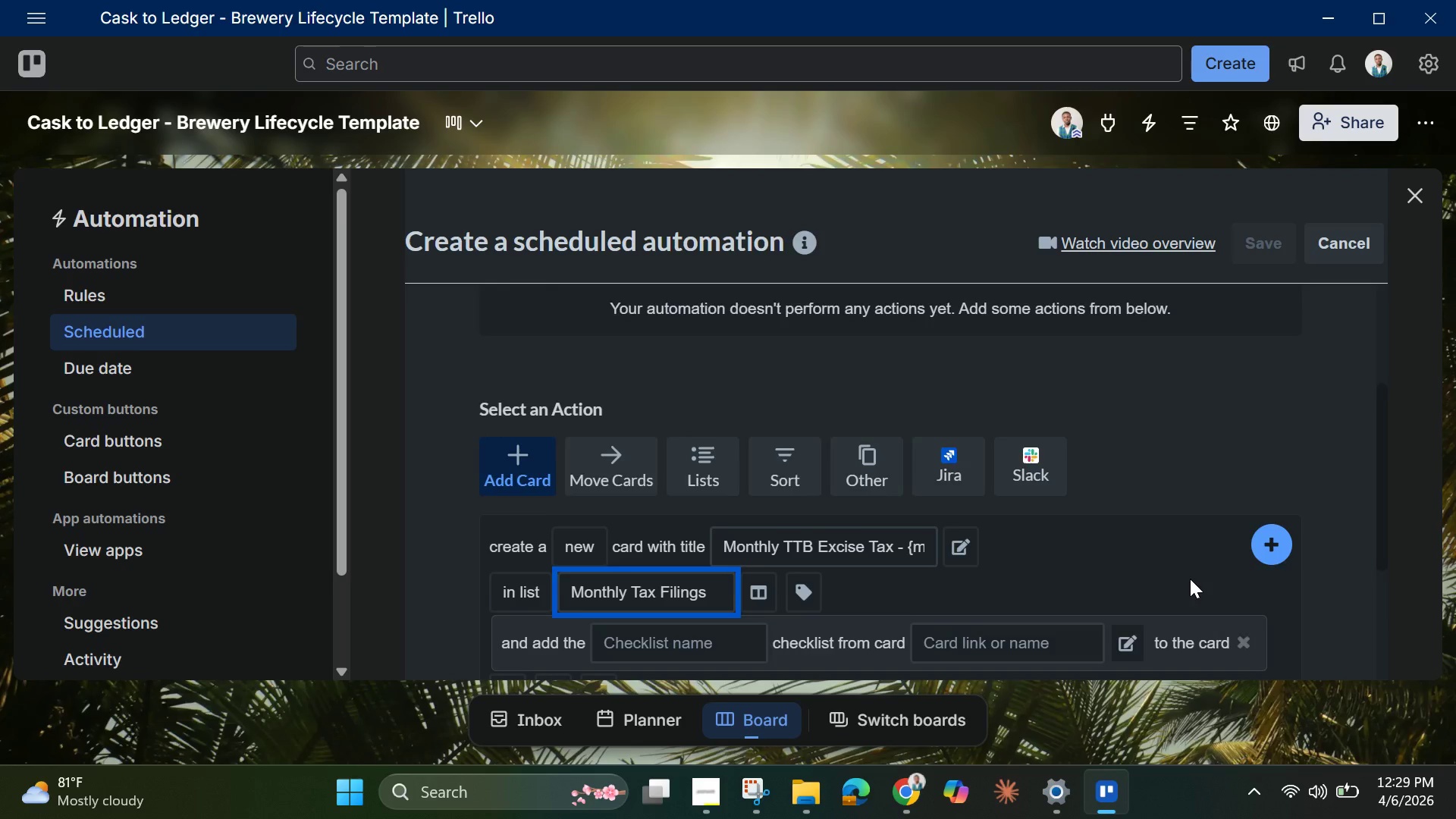 
scroll: coordinate [1190, 579], scroll_direction: down, amount: 1.0
 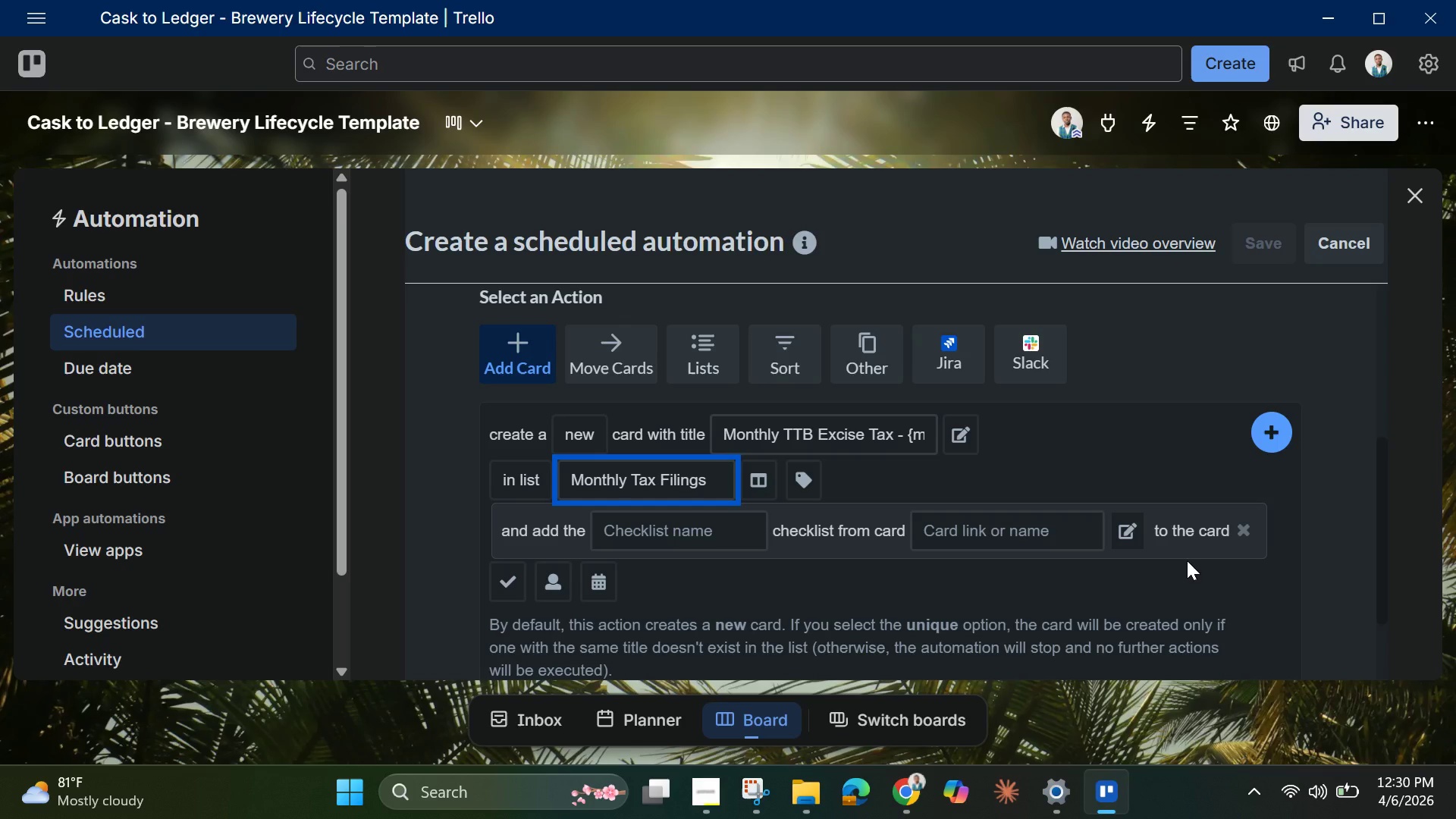 
wait(25.26)
 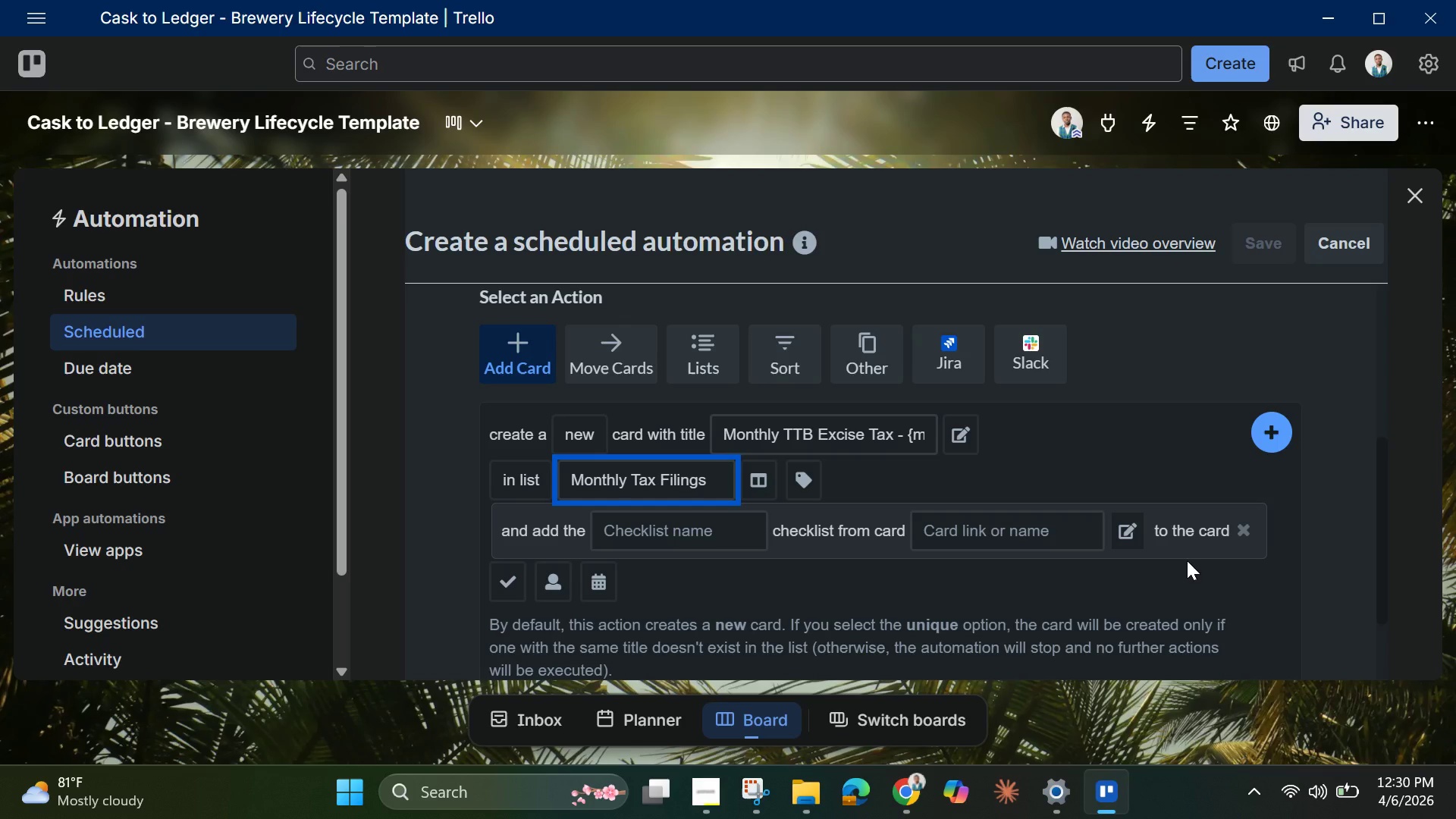 
left_click([865, 365])
 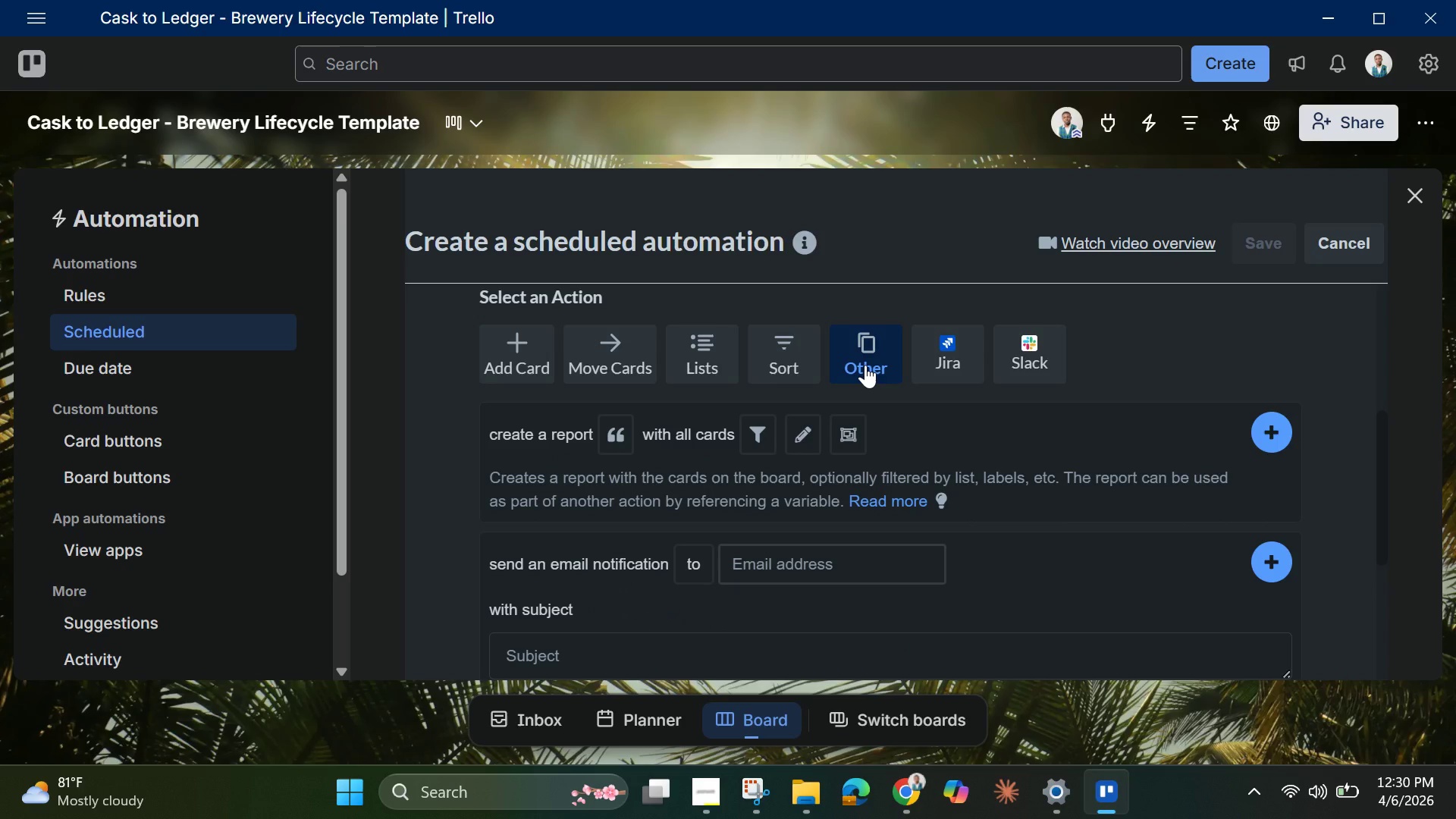 
wait(12.38)
 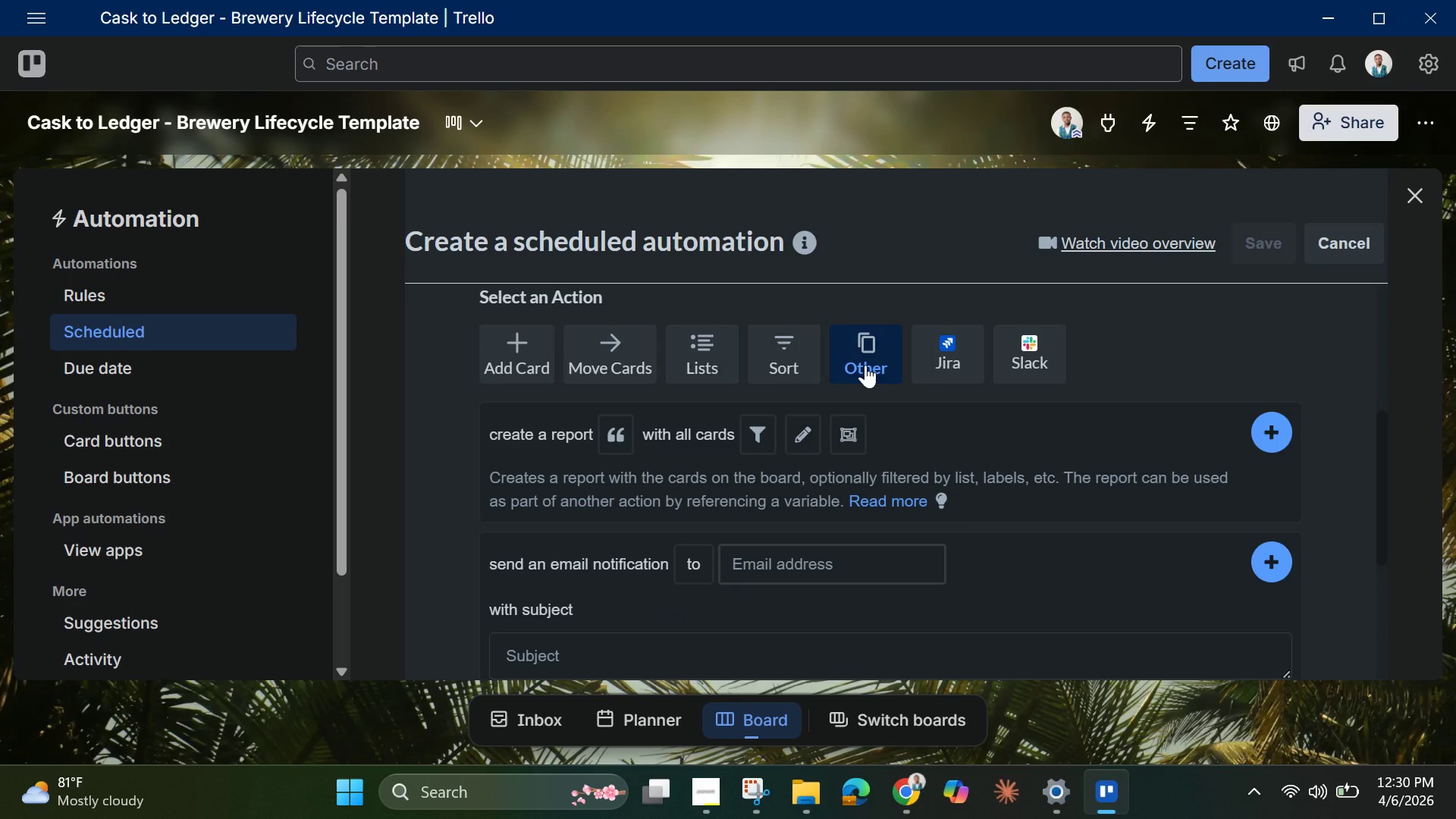 
scroll: coordinate [851, 379], scroll_direction: down, amount: 1.0
 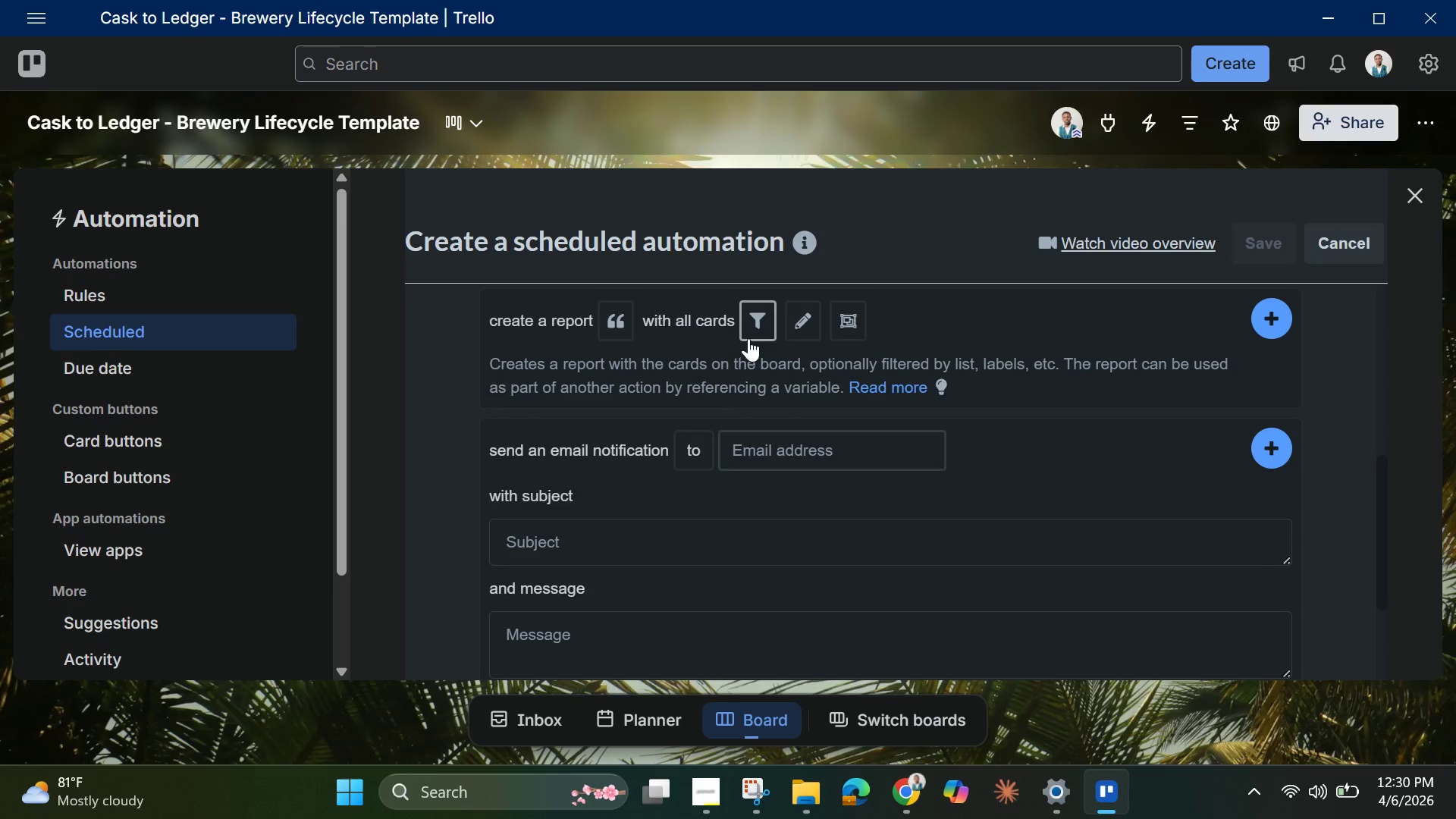 
left_click([752, 331])
 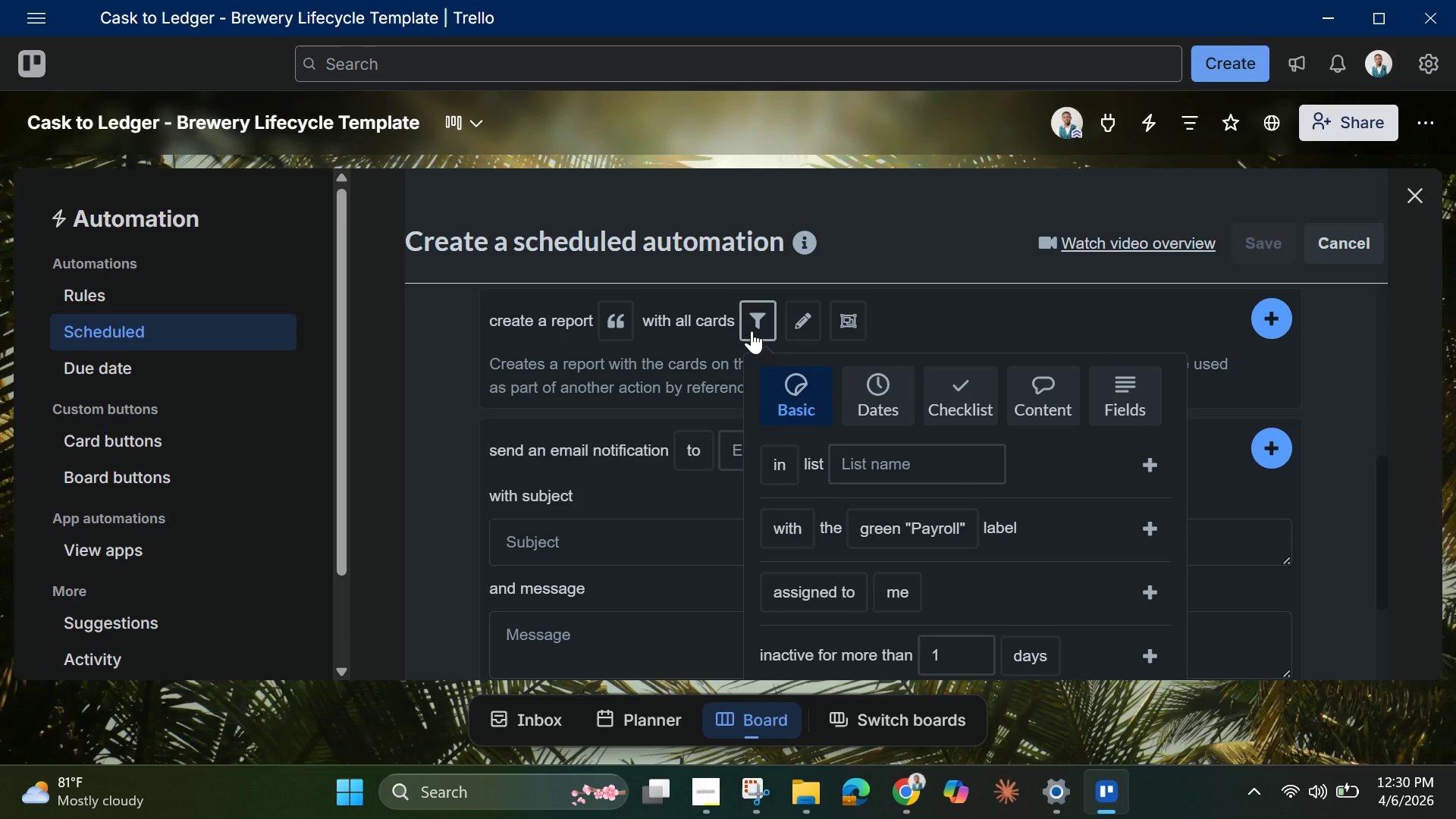 
wait(6.05)
 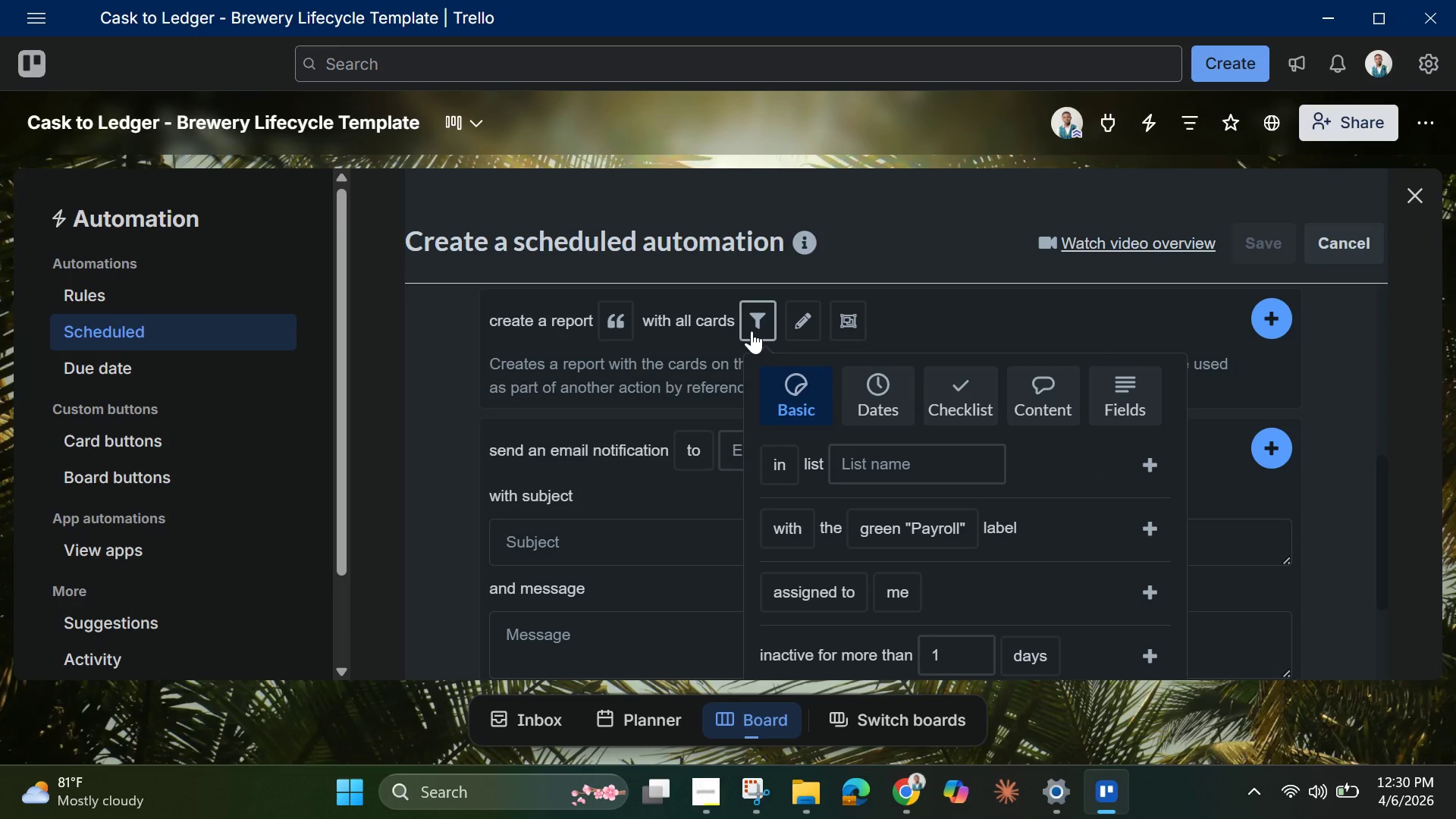 
scroll: coordinate [752, 331], scroll_direction: up, amount: 4.0
 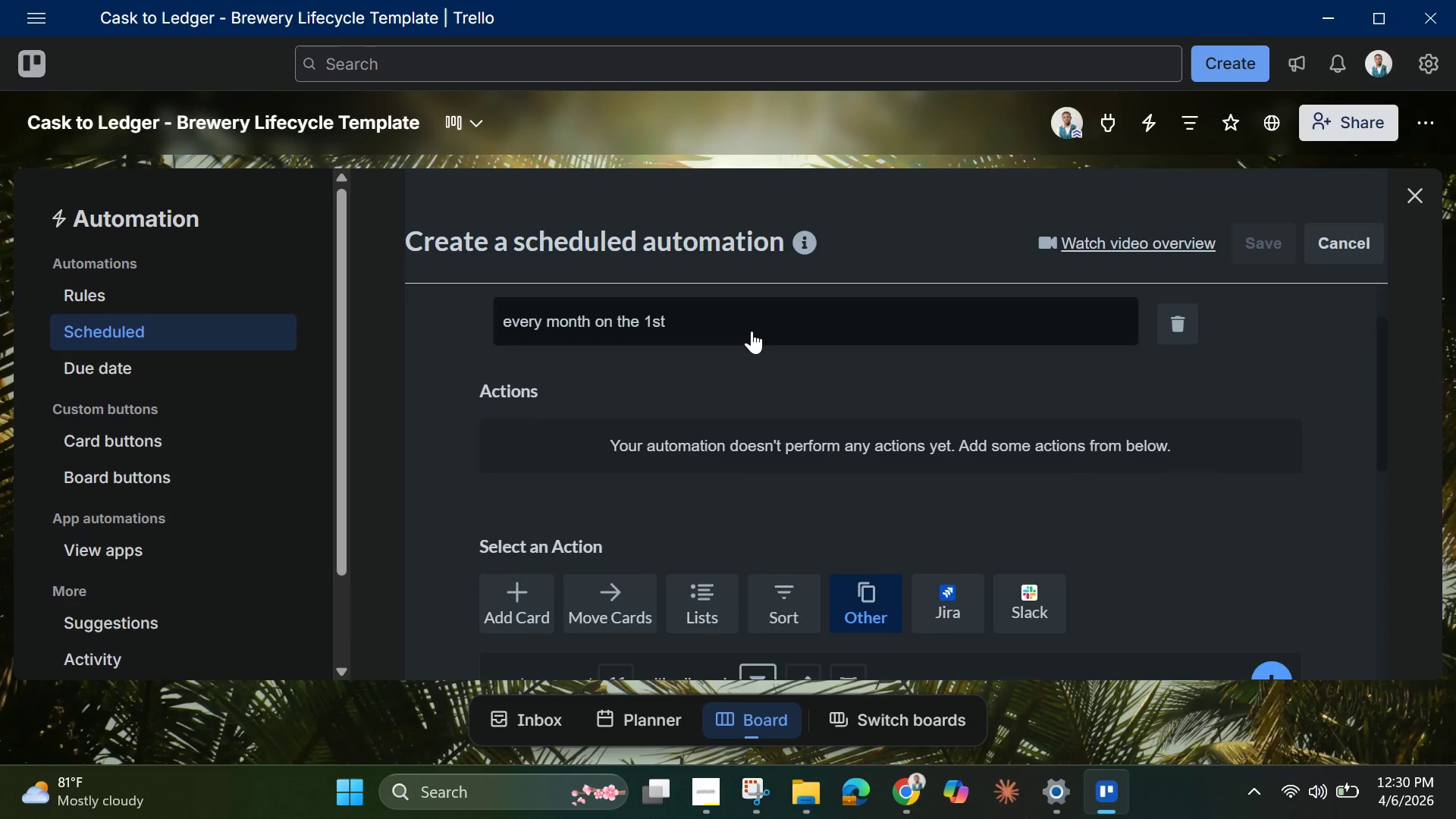 
scroll: coordinate [752, 331], scroll_direction: down, amount: 1.0
 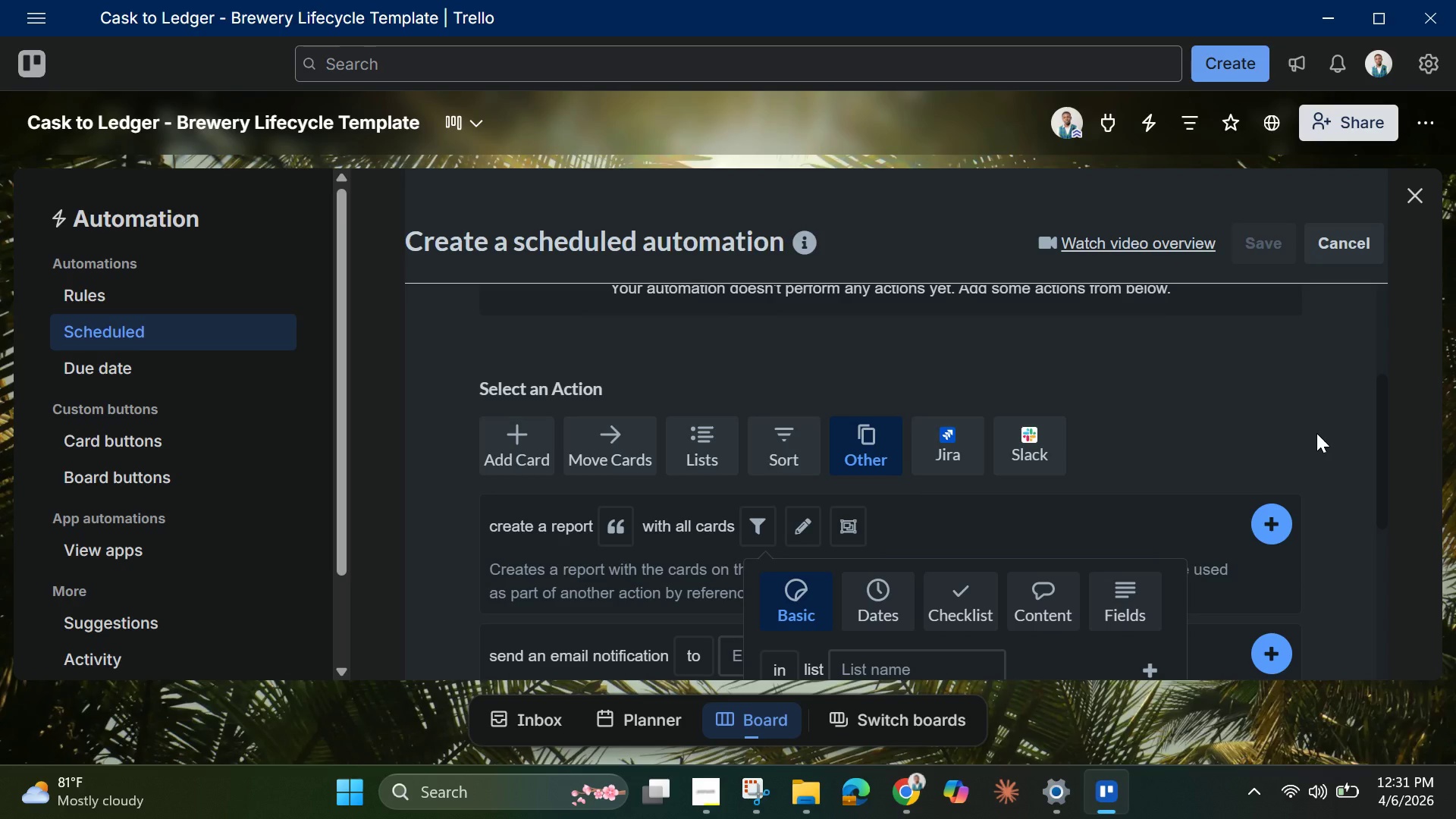 
wait(39.94)
 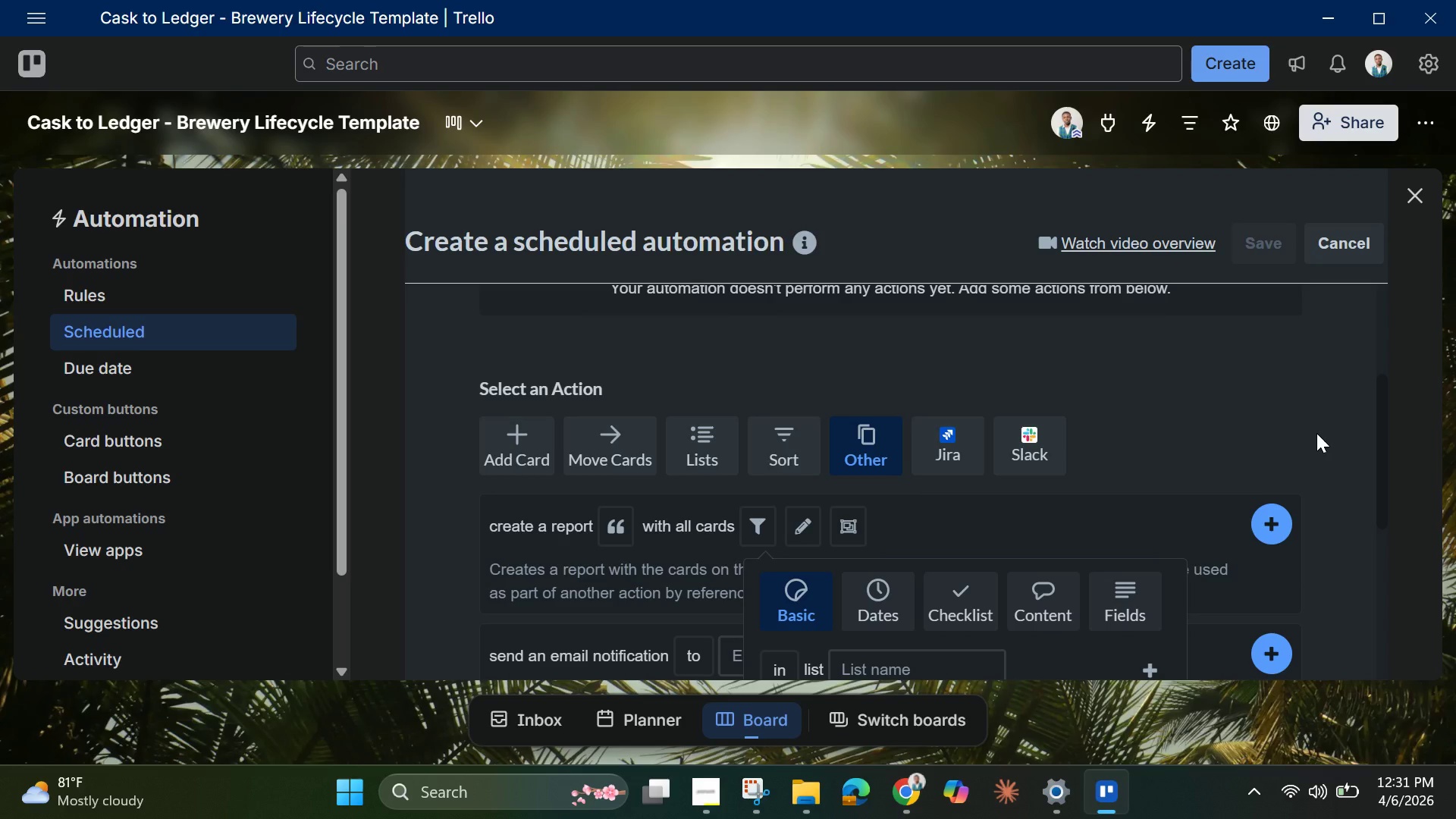 
left_click([955, 600])
 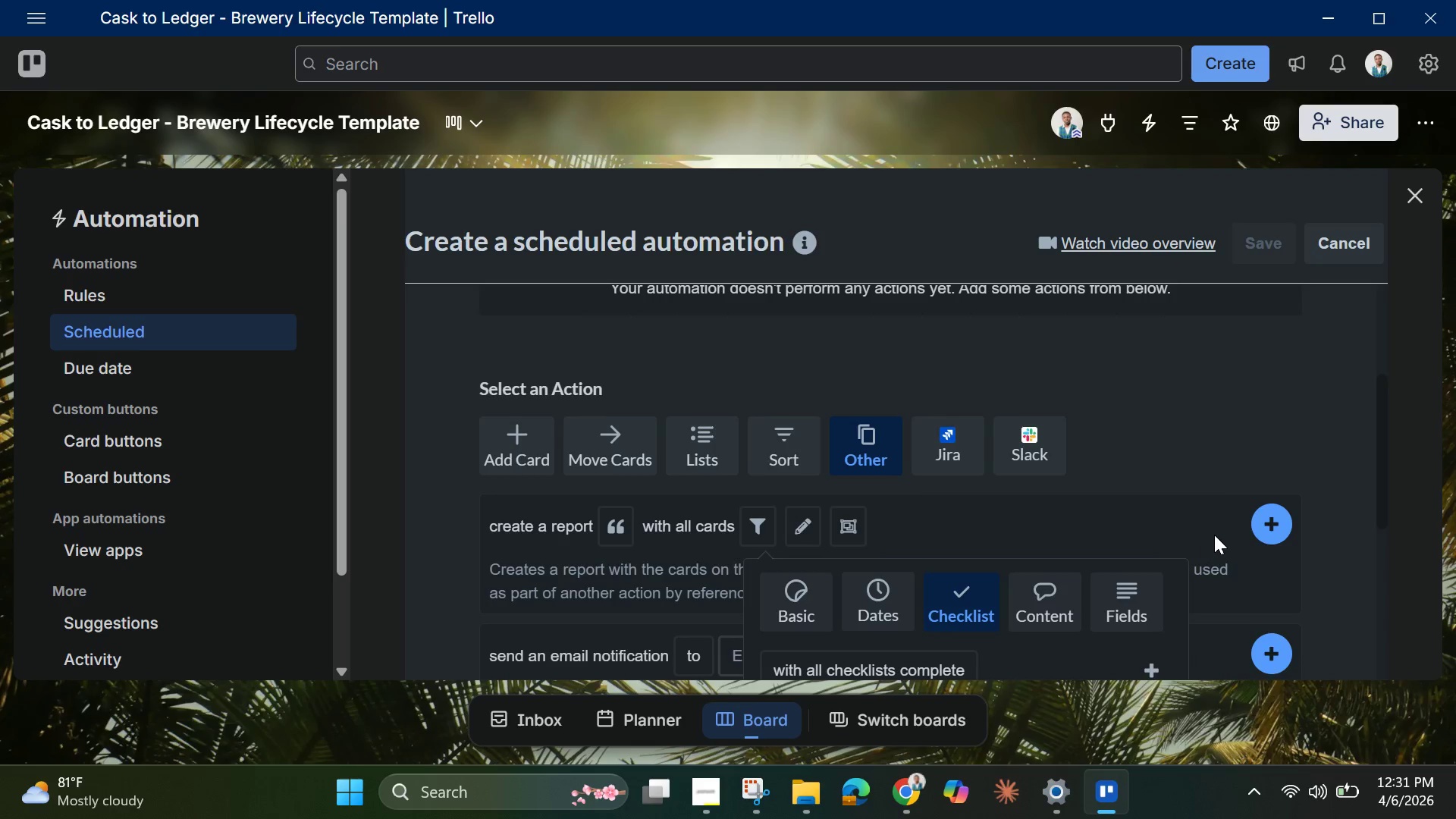 
scroll: coordinate [1216, 535], scroll_direction: down, amount: 1.0
 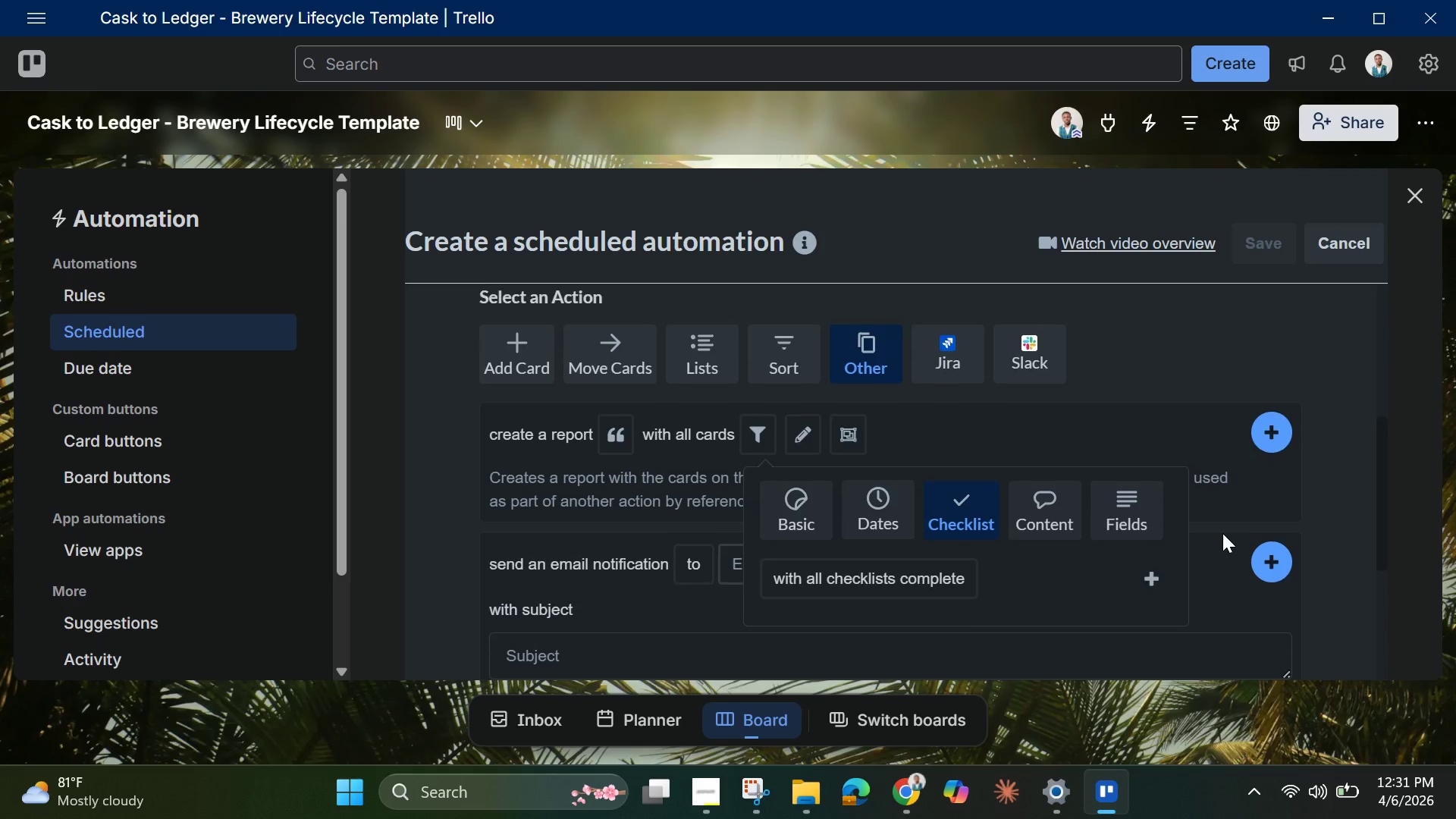 
scroll: coordinate [1222, 533], scroll_direction: up, amount: 2.0
 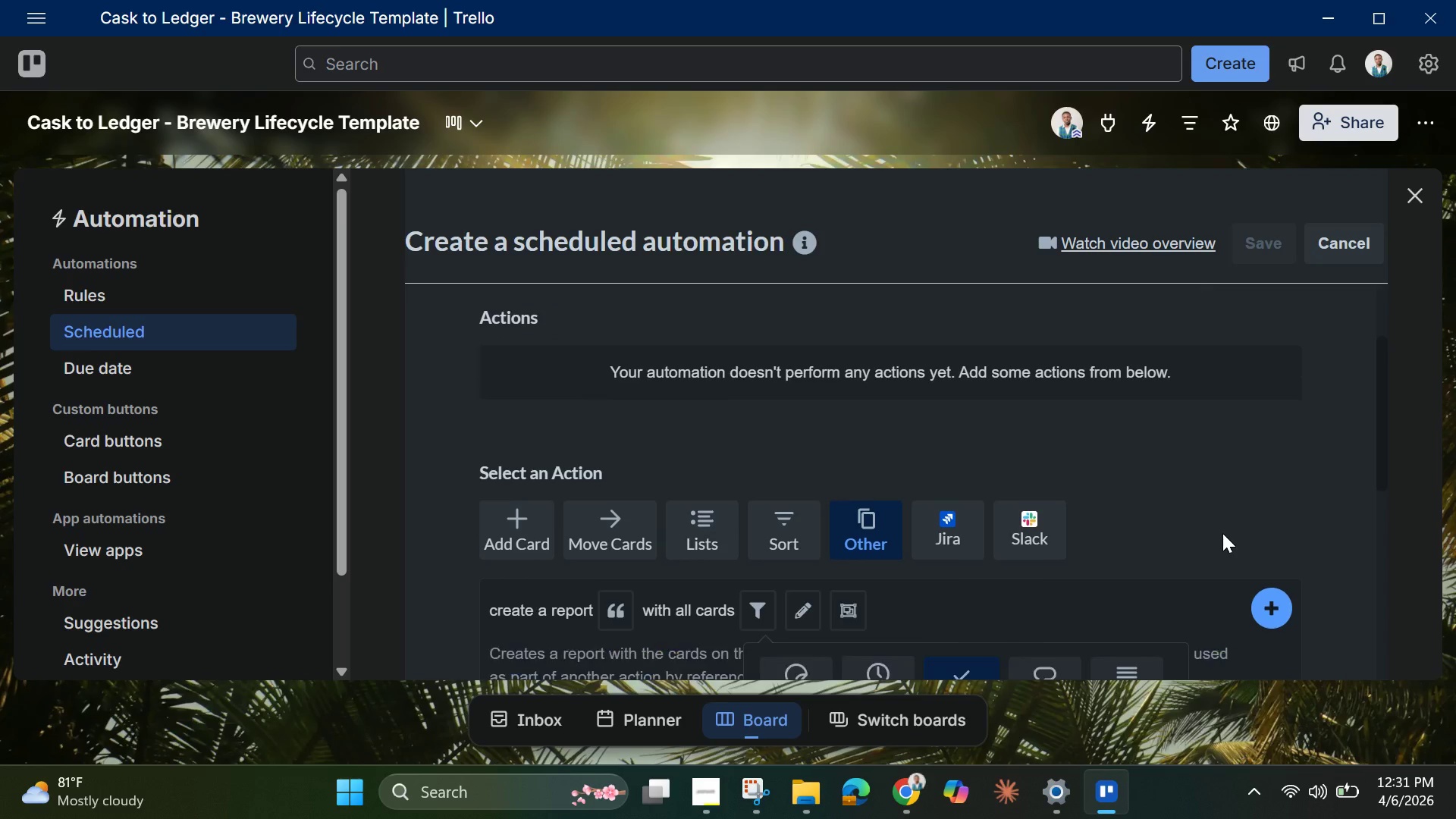 
scroll: coordinate [1222, 533], scroll_direction: down, amount: 1.0
 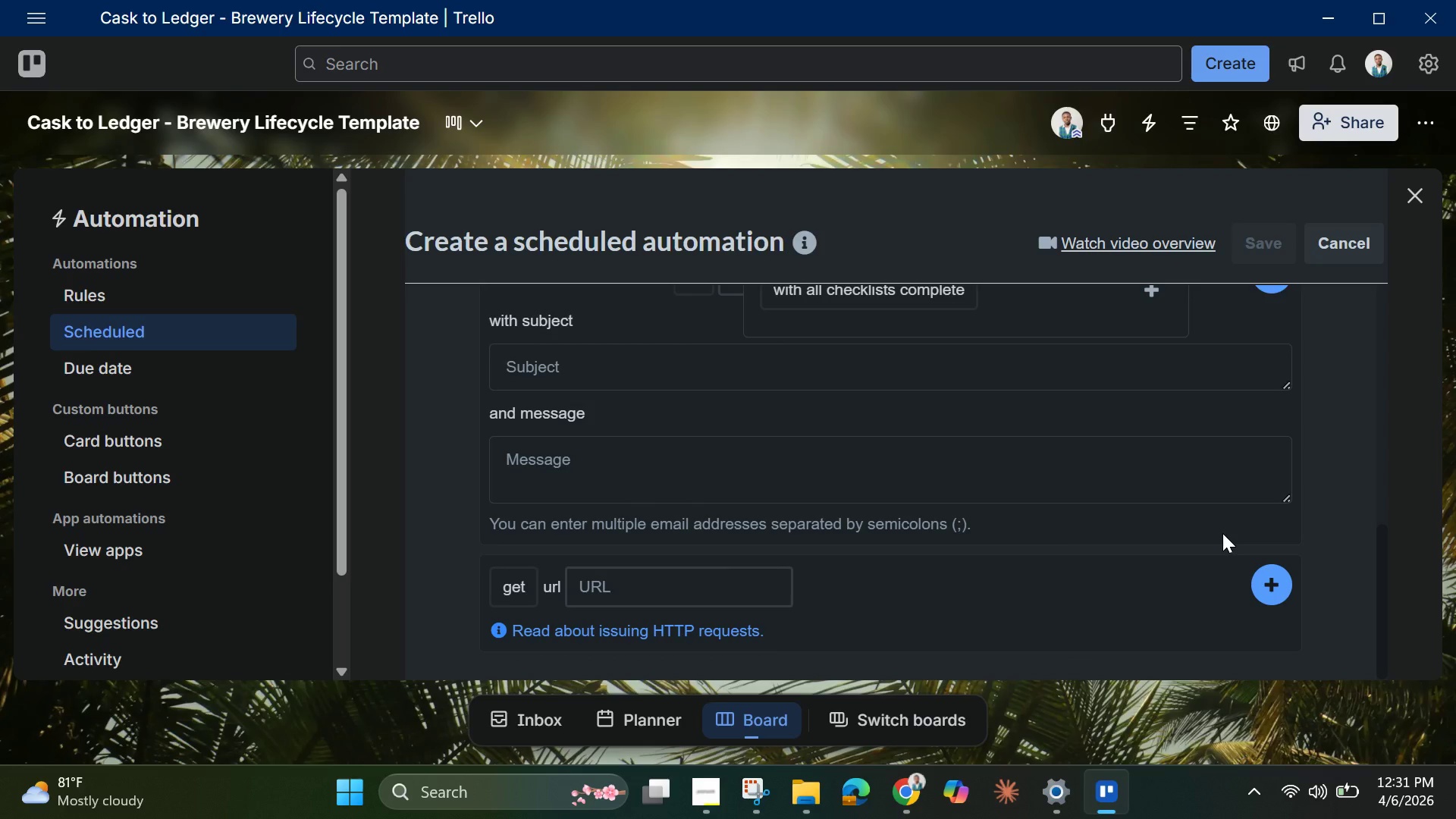 
scroll: coordinate [1222, 533], scroll_direction: up, amount: 2.0
 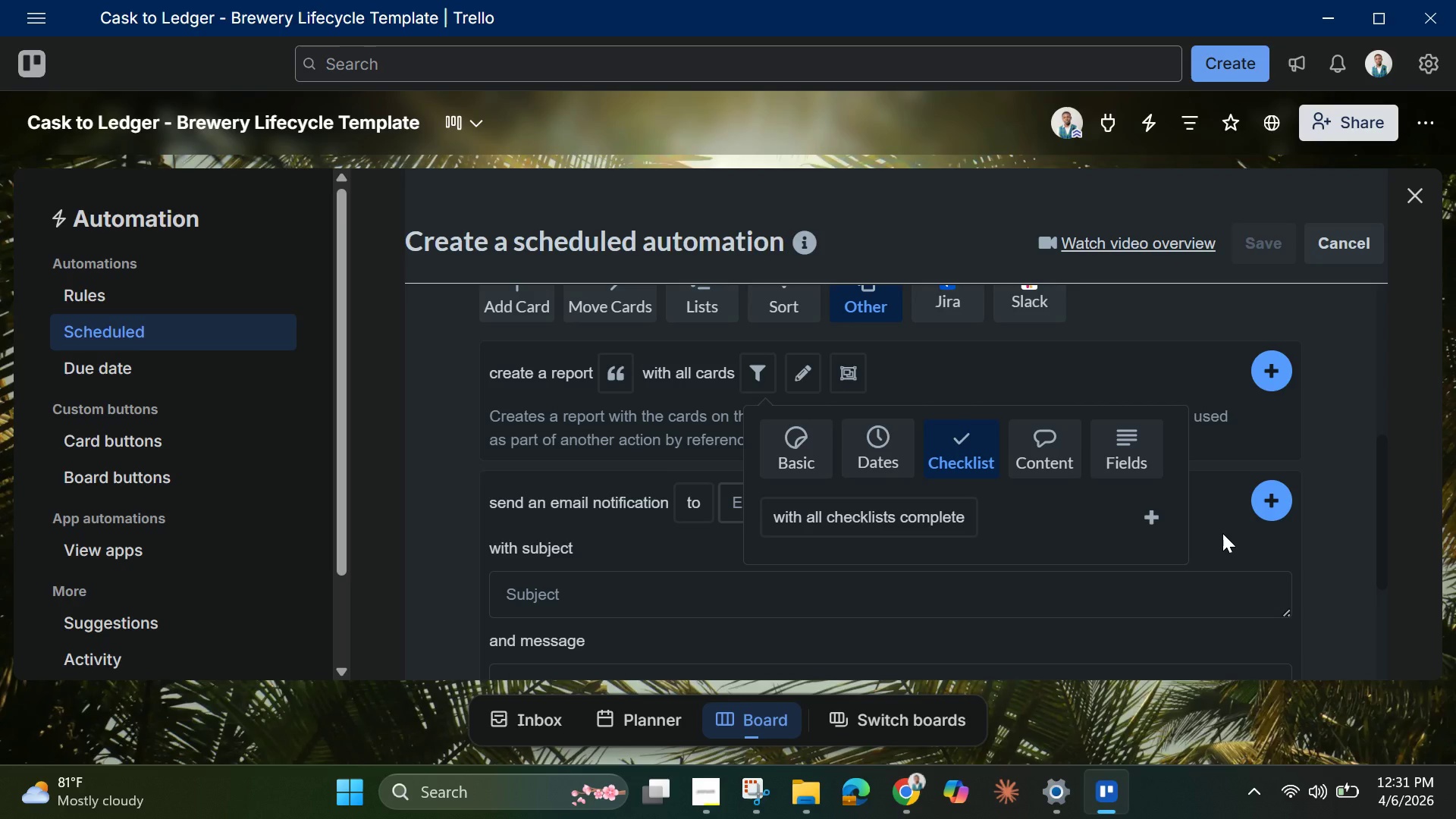 
wait(35.38)
 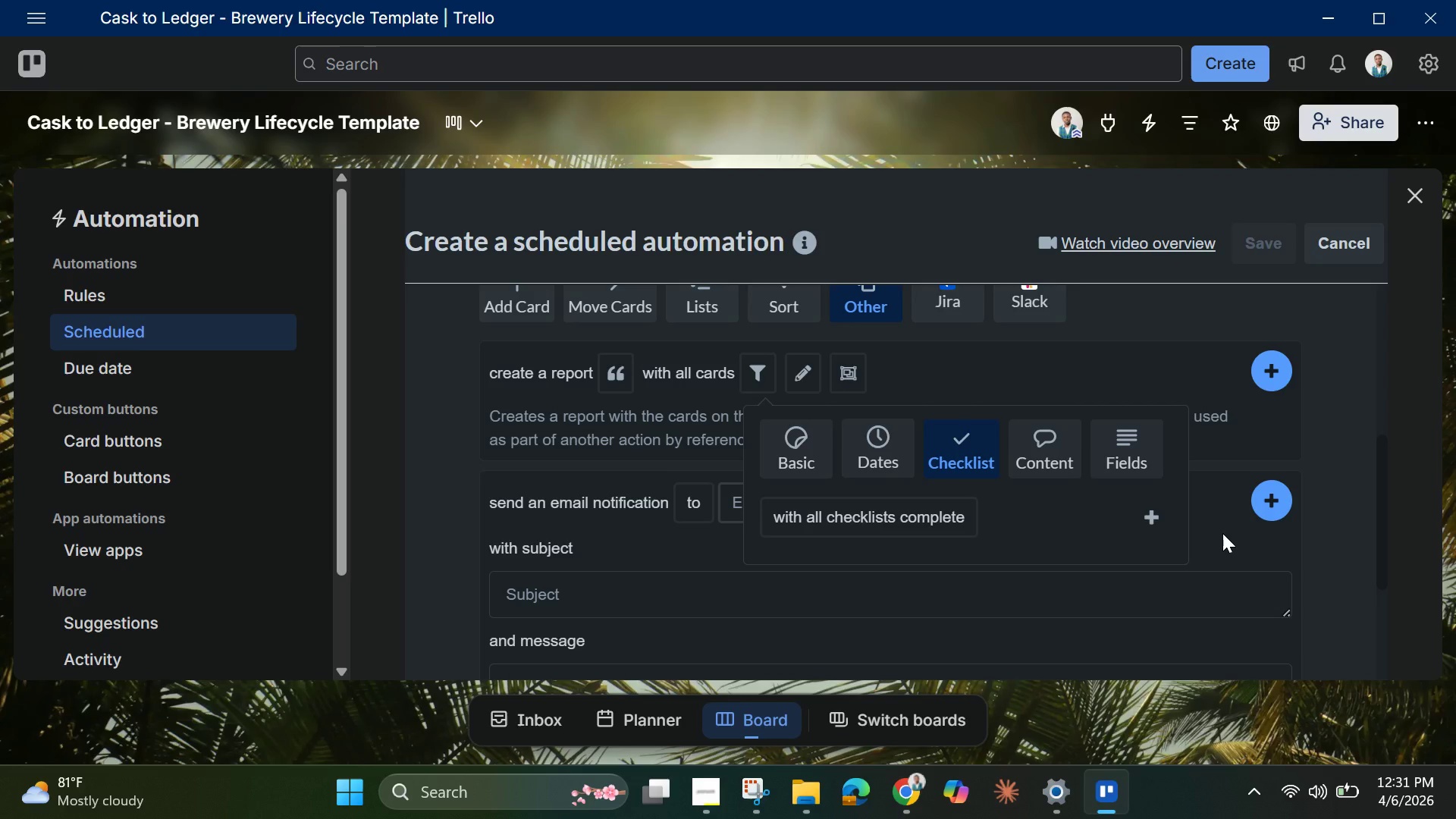 
scroll: coordinate [836, 428], scroll_direction: down, amount: 3.0
 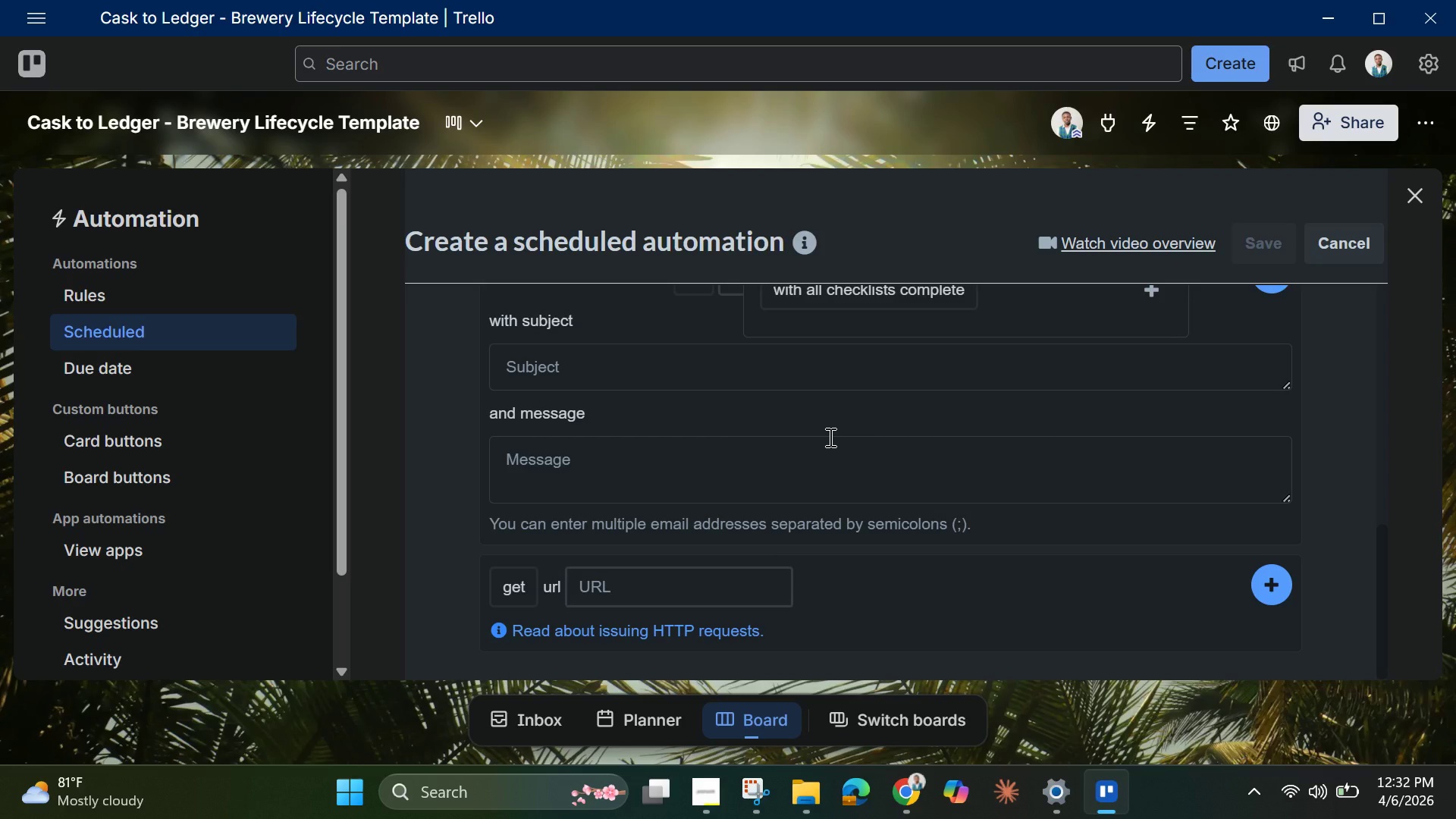 
wait(21.06)
 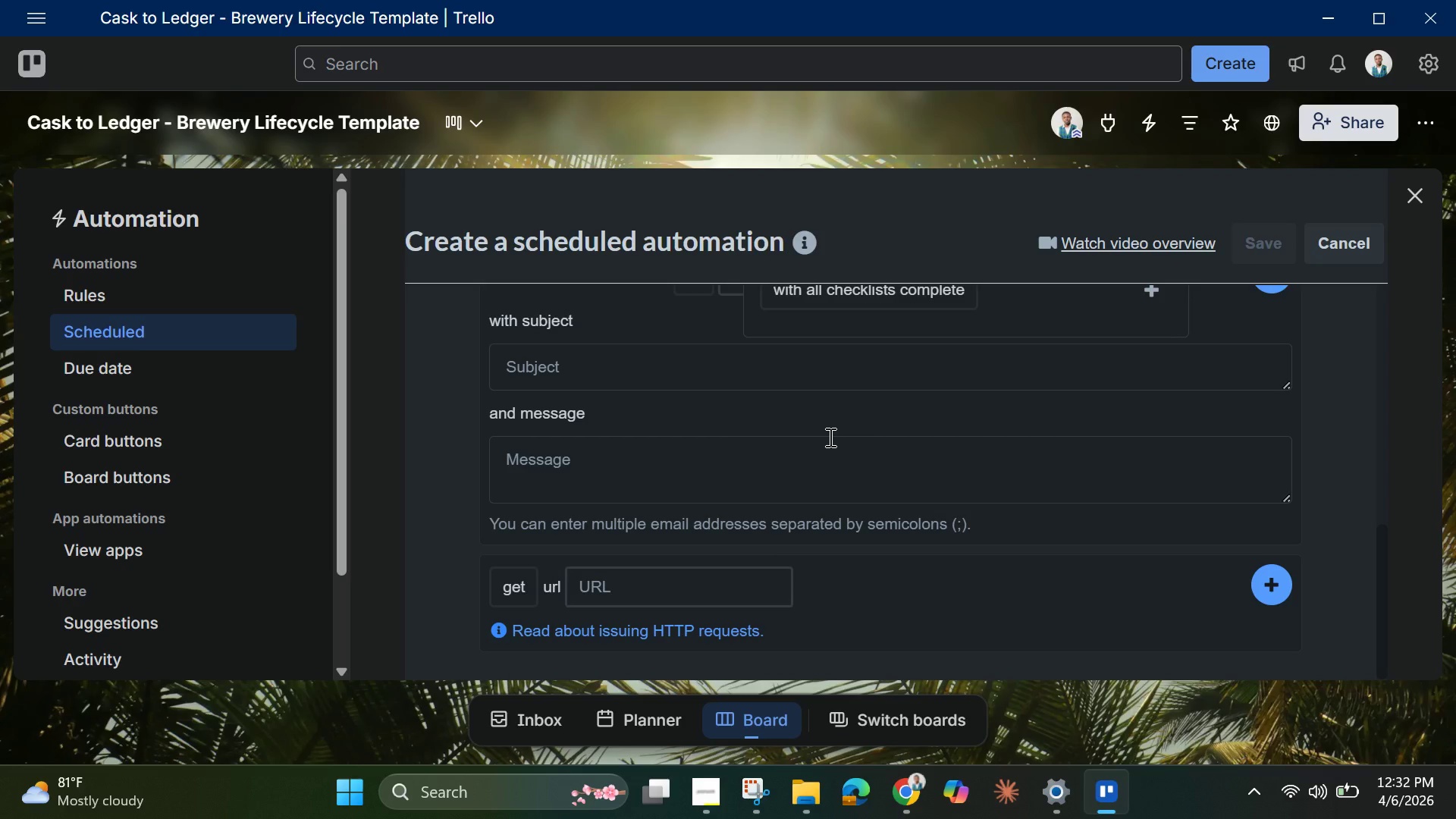 
scroll: coordinate [873, 440], scroll_direction: up, amount: 2.0
 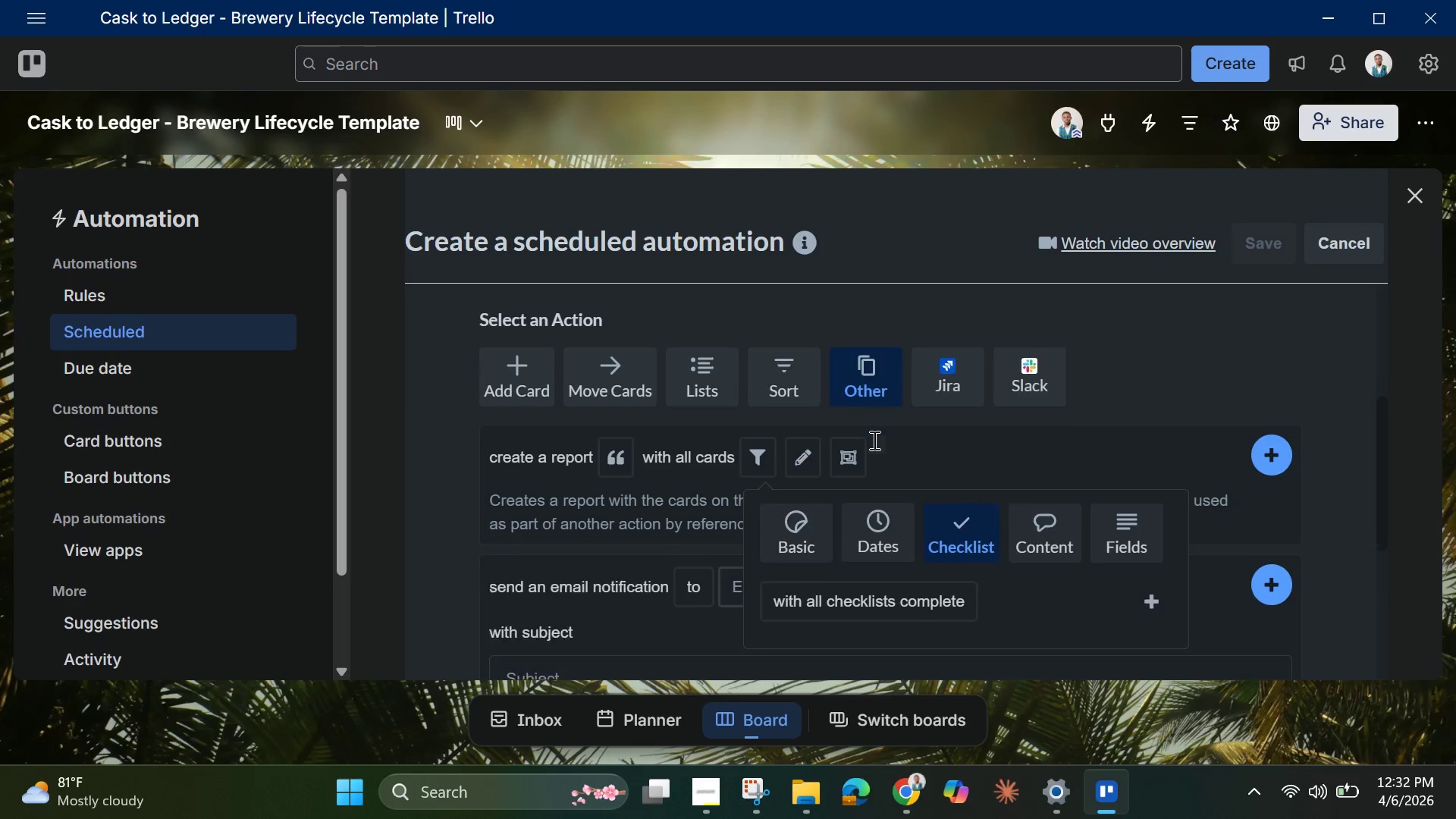 
scroll: coordinate [873, 440], scroll_direction: down, amount: 1.0
 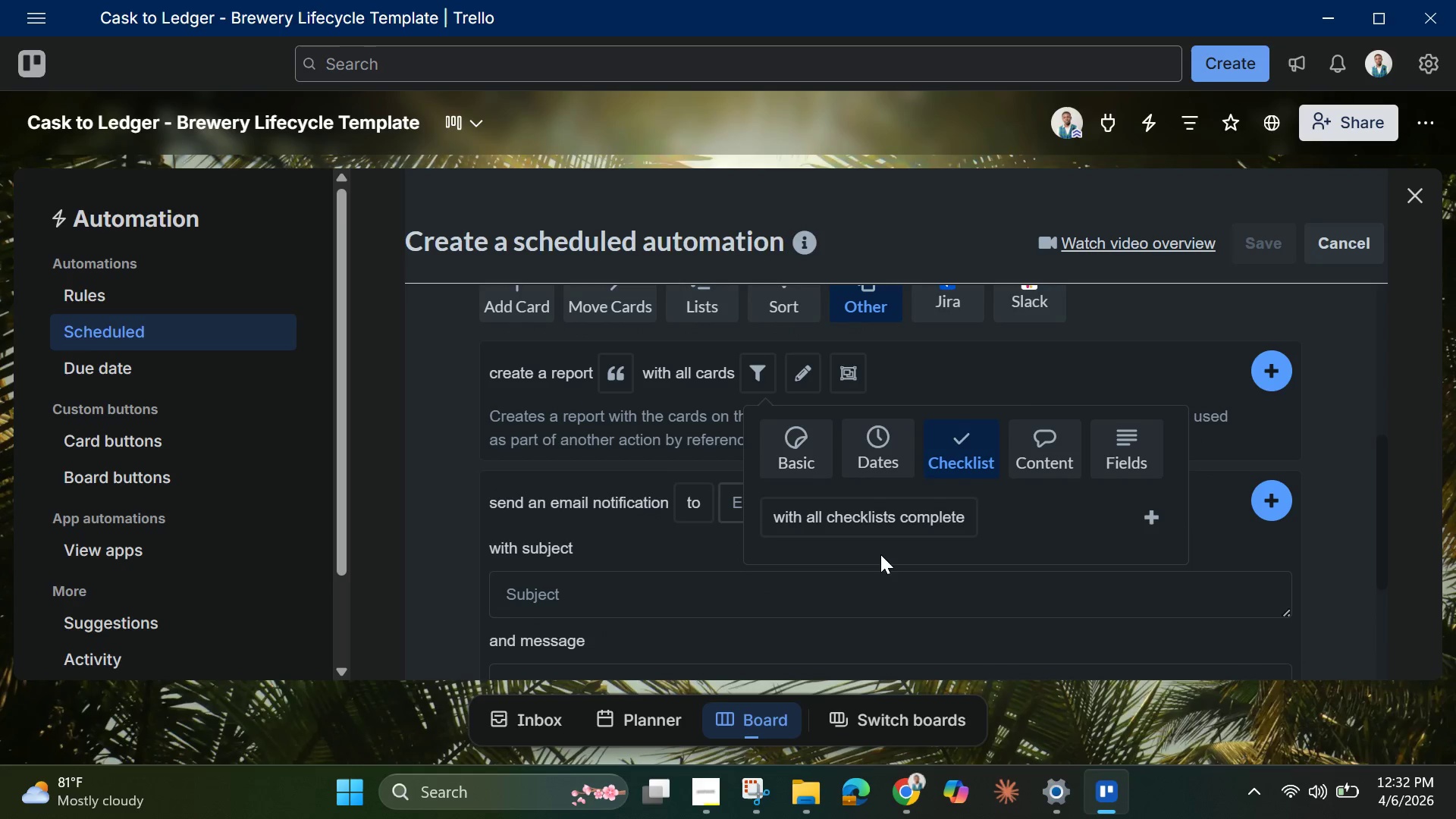 
mouse_move([864, 519])
 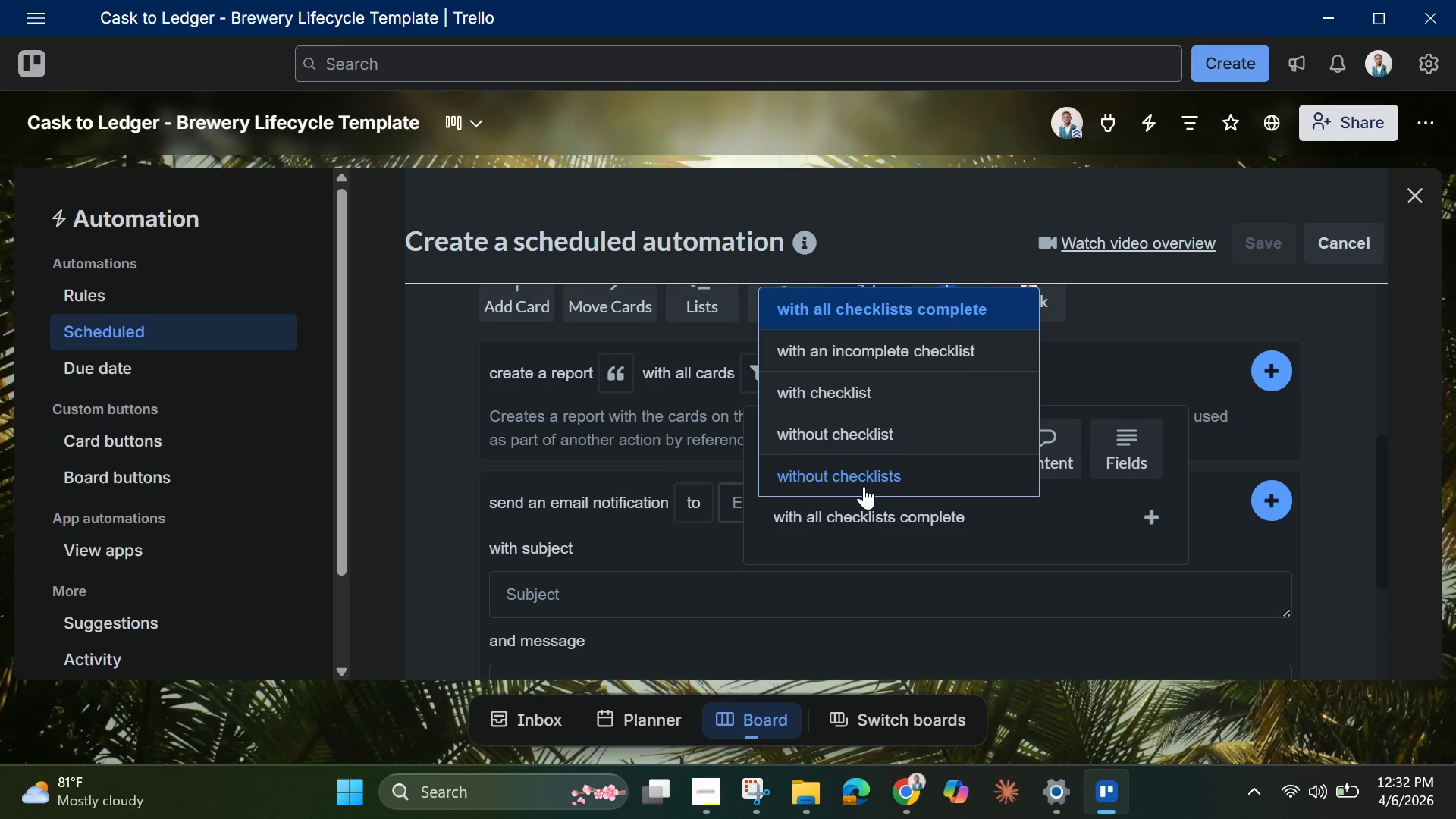 
wait(39.79)
 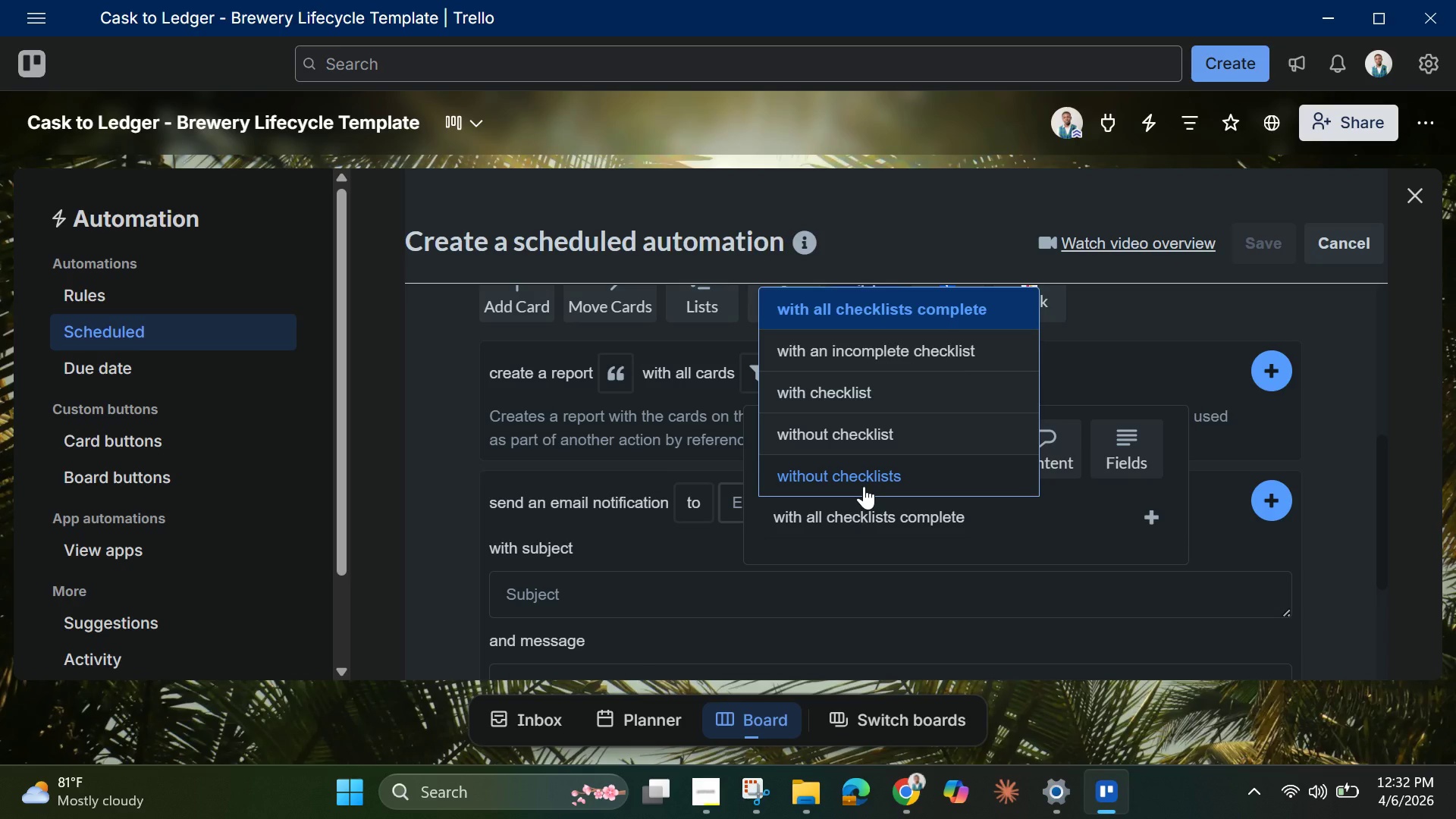 
scroll: coordinate [1167, 344], scroll_direction: up, amount: 1.0
 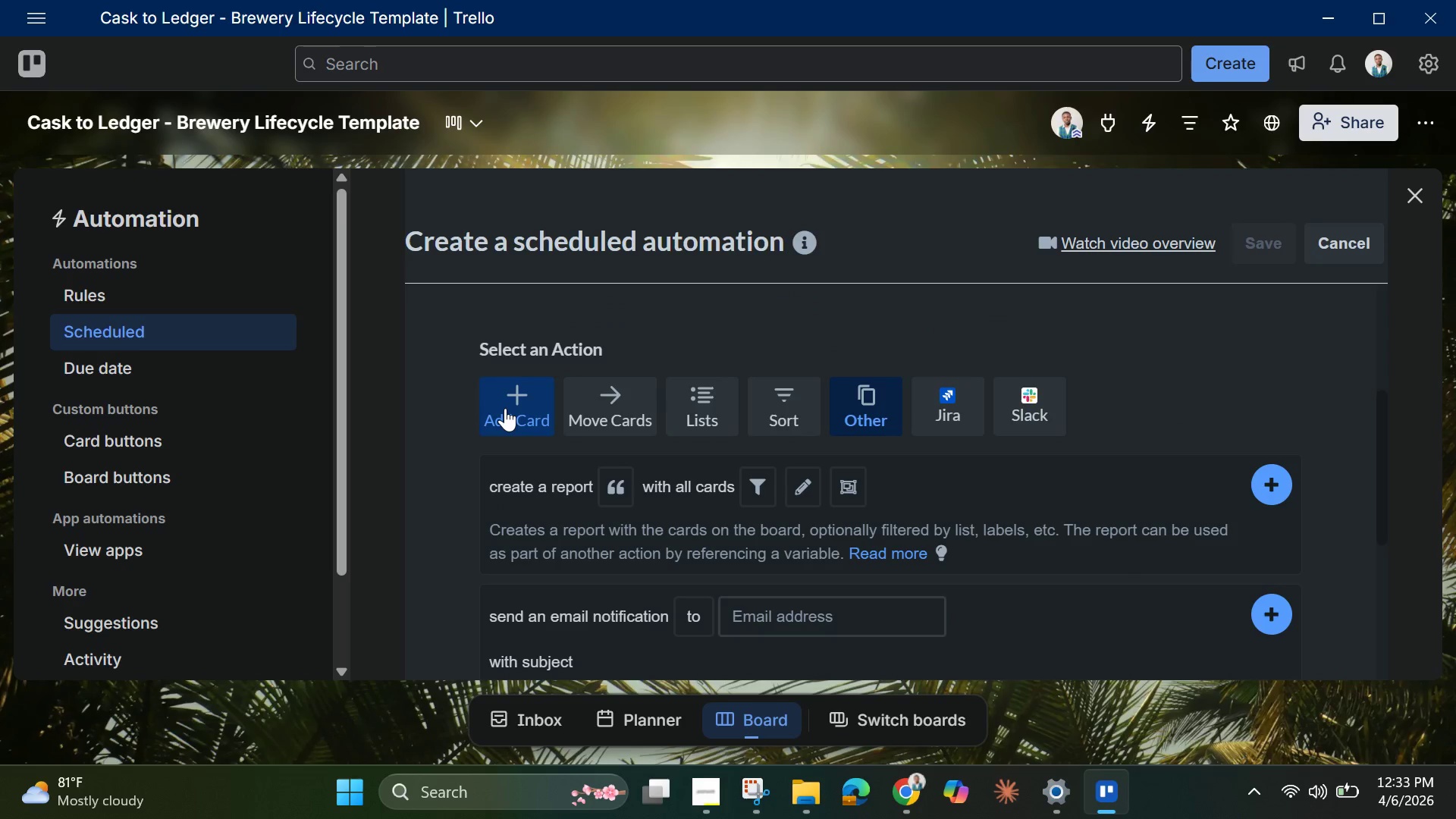 
left_click([505, 408])
 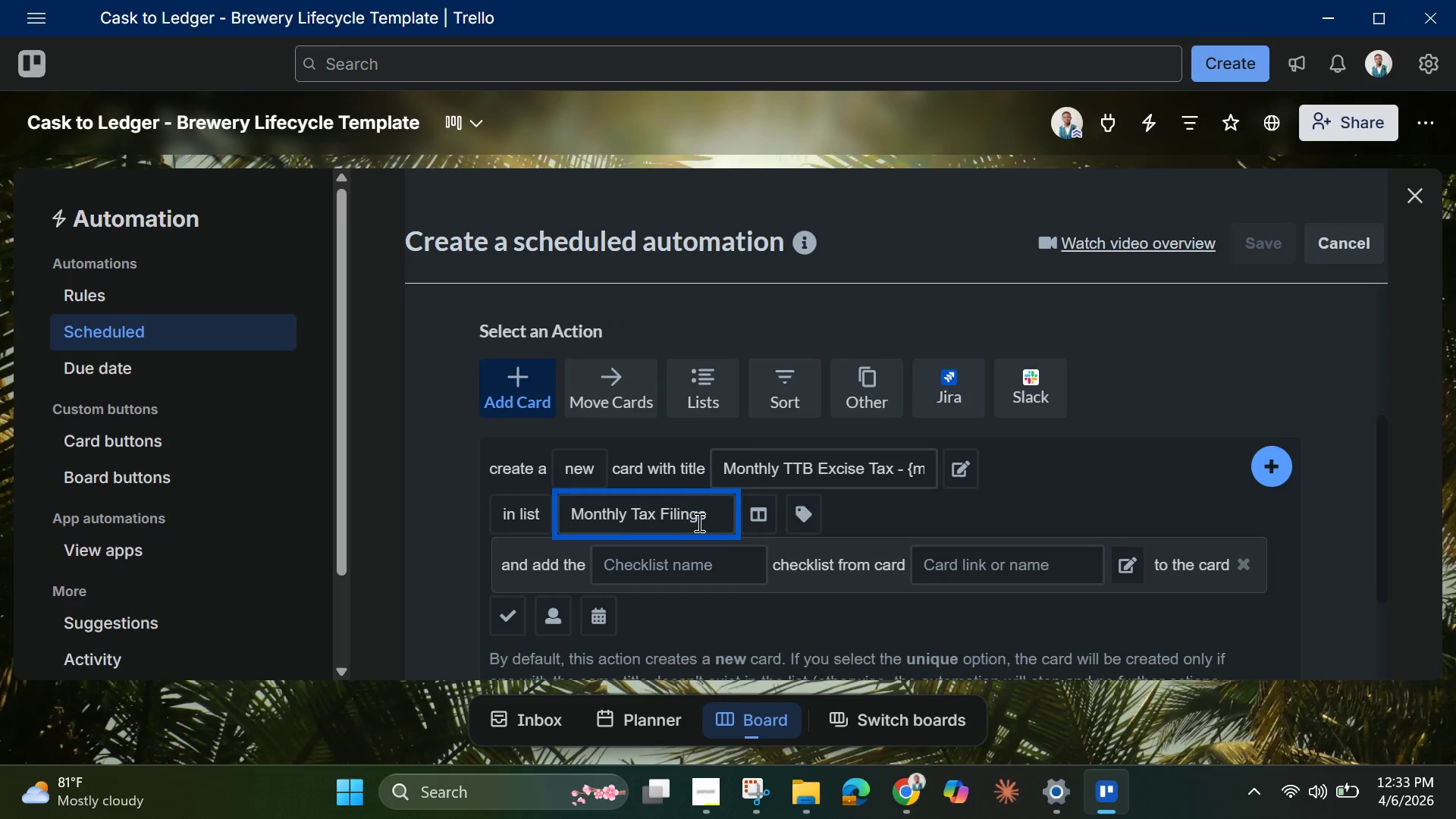 
scroll: coordinate [698, 522], scroll_direction: down, amount: 1.0
 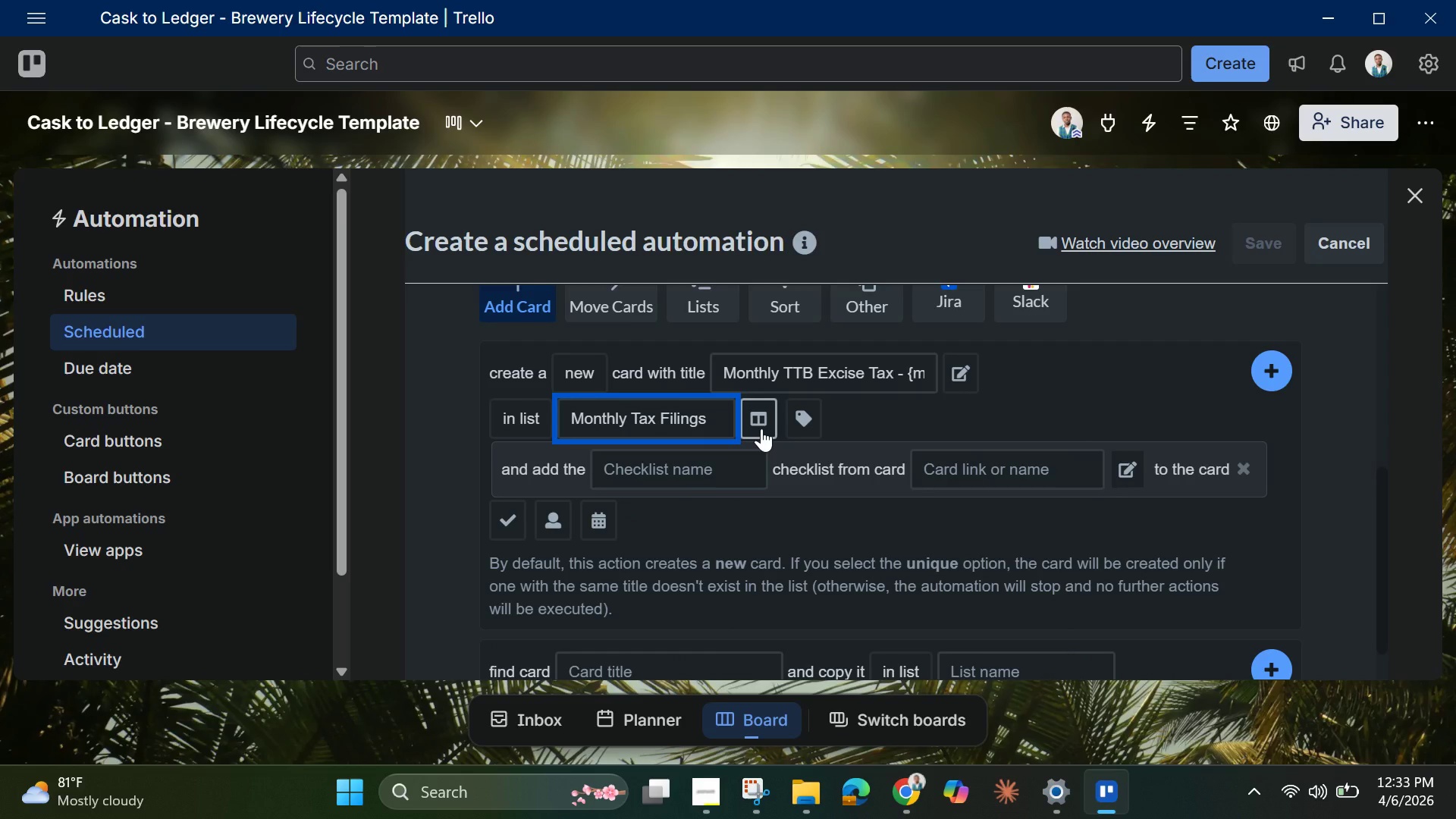 
left_click([761, 428])
 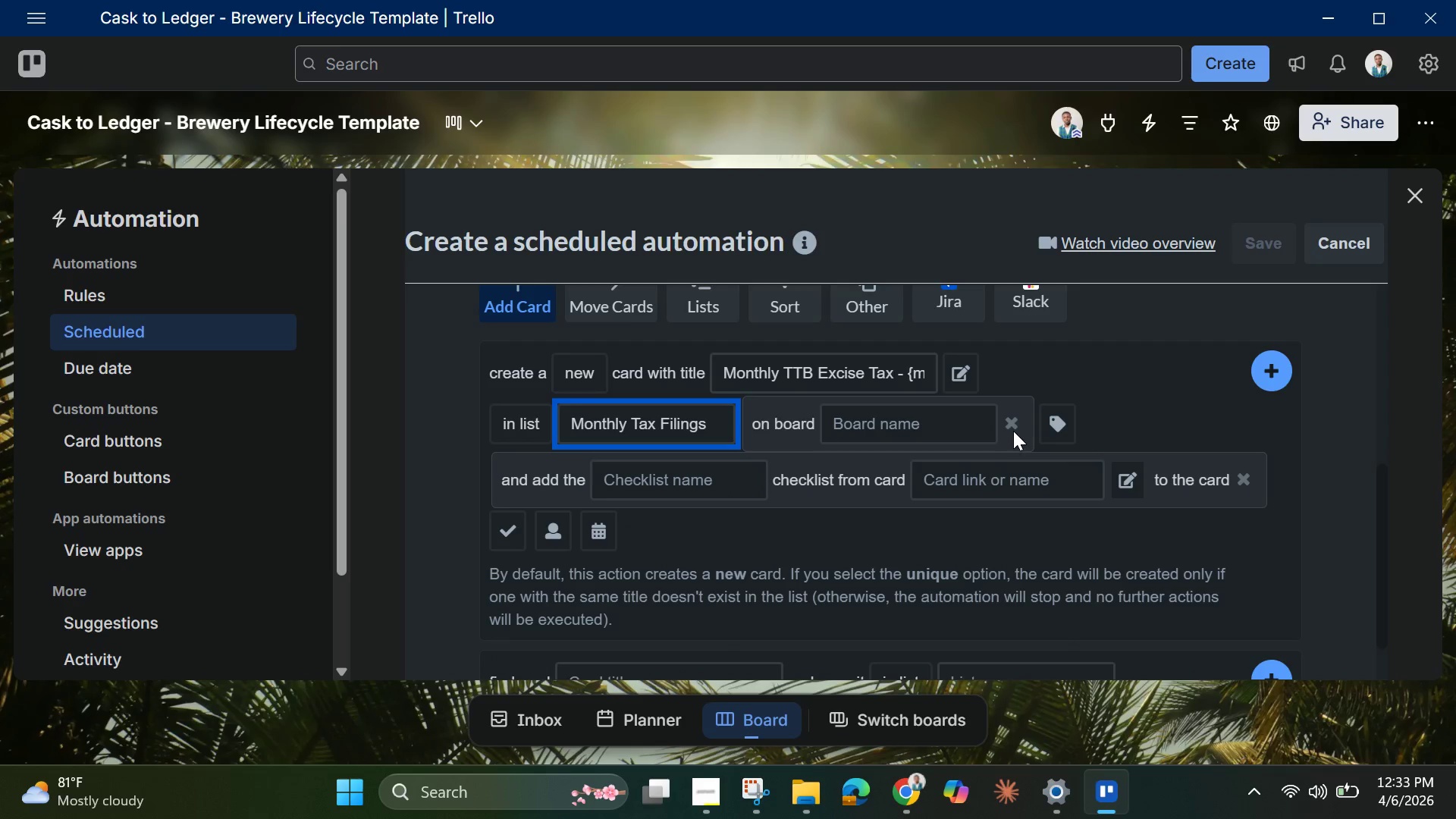 
left_click([1018, 425])
 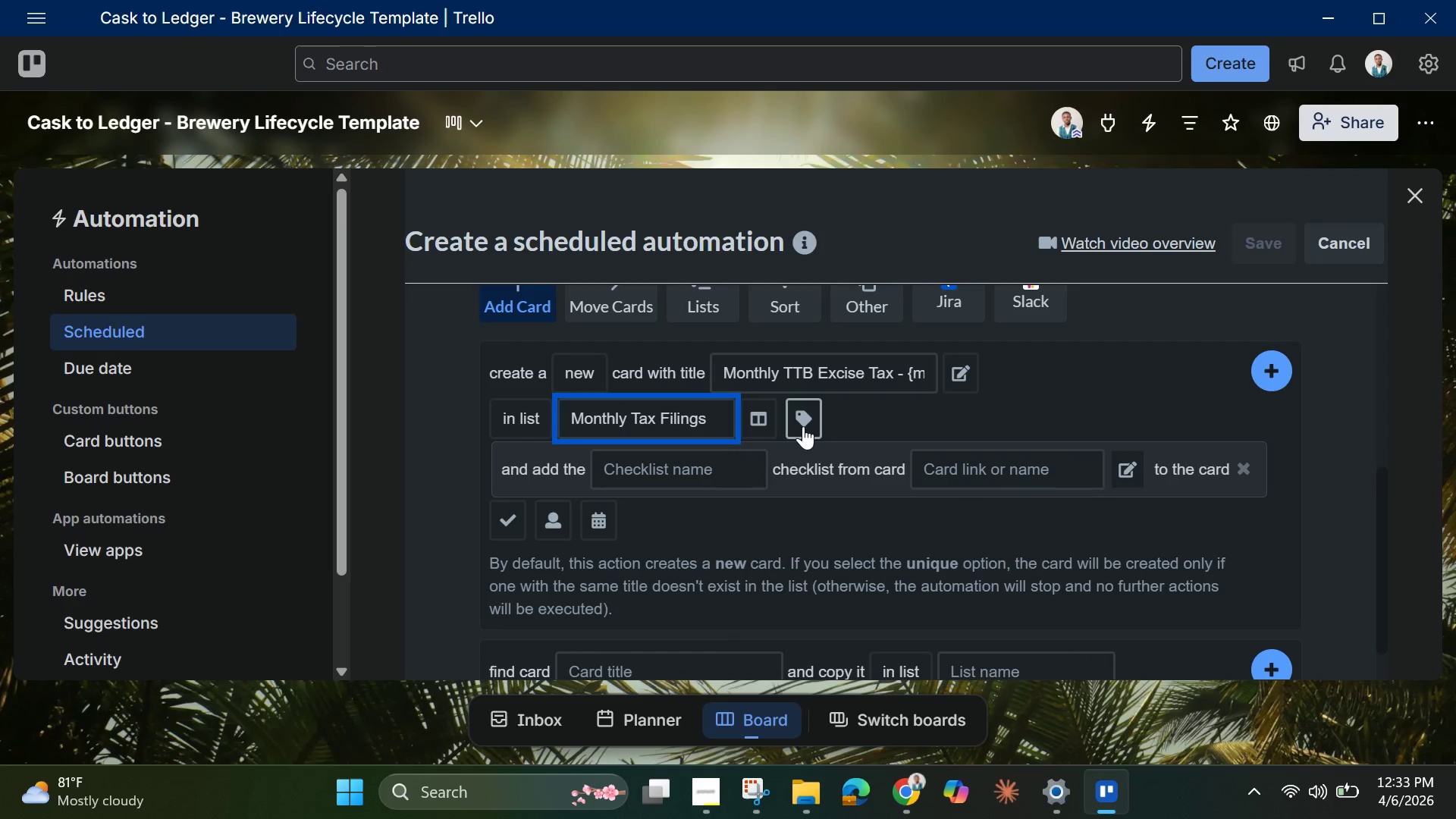 
left_click([803, 426])
 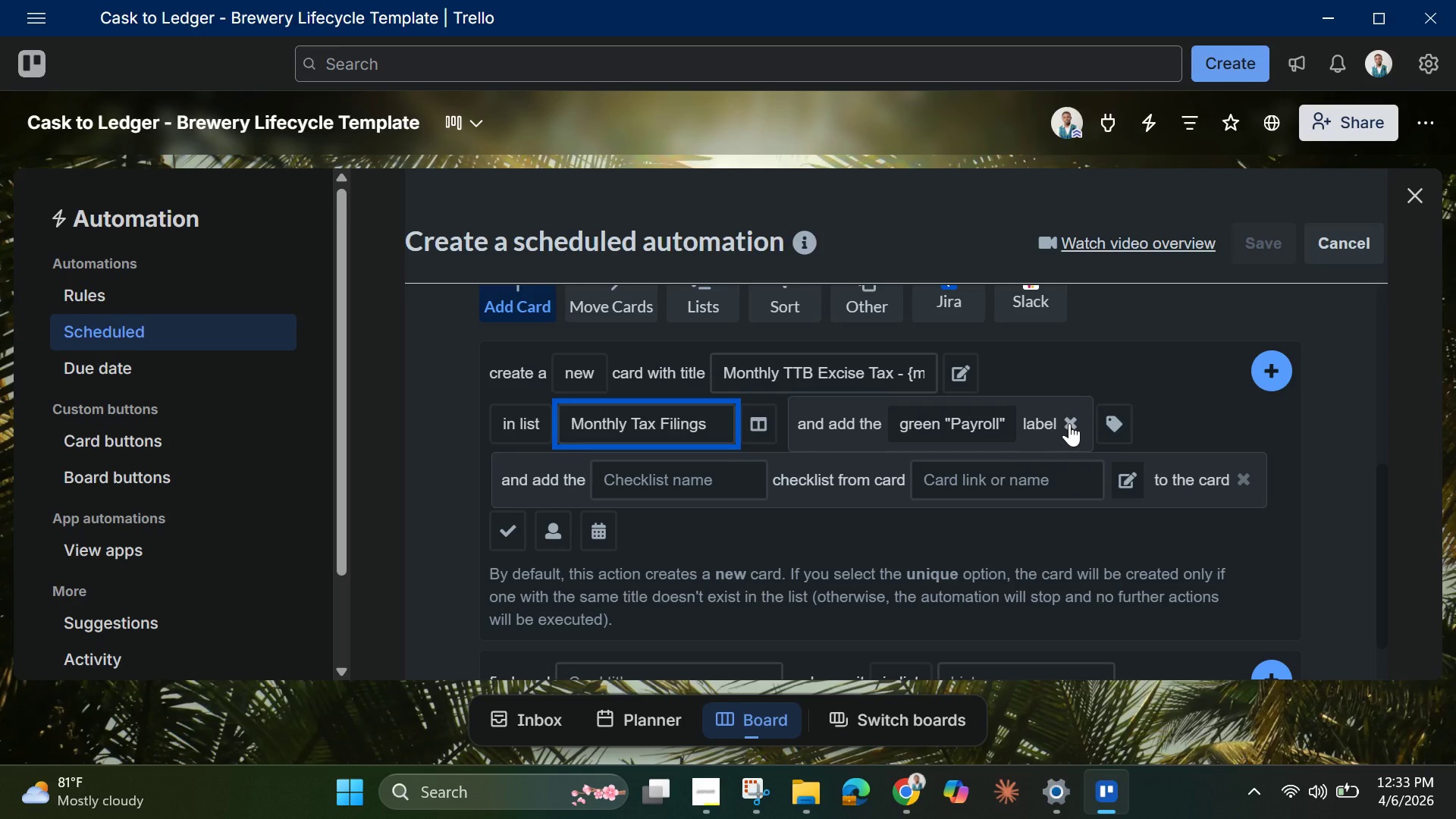 
left_click([1069, 423])
 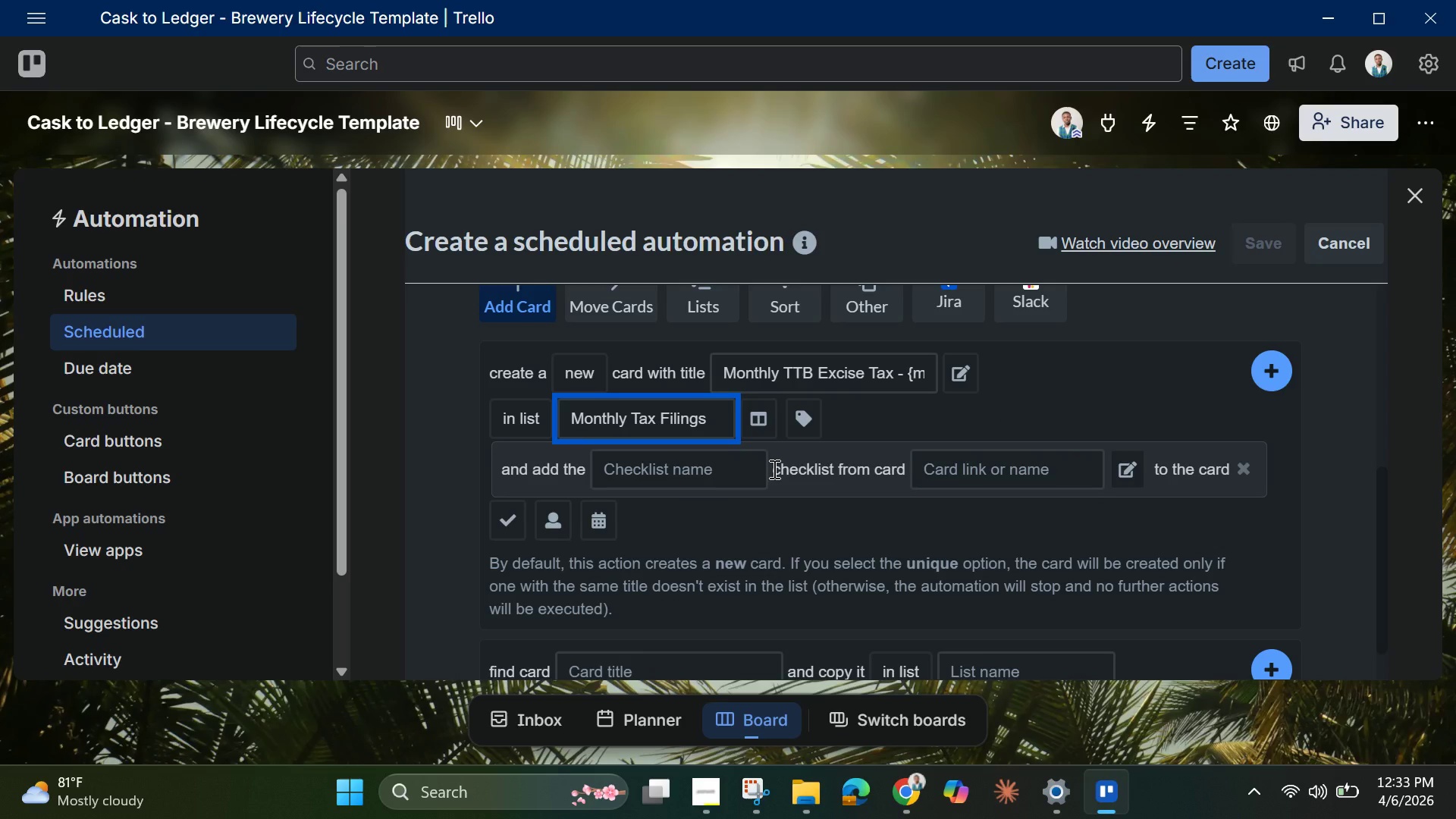 
left_click([773, 469])
 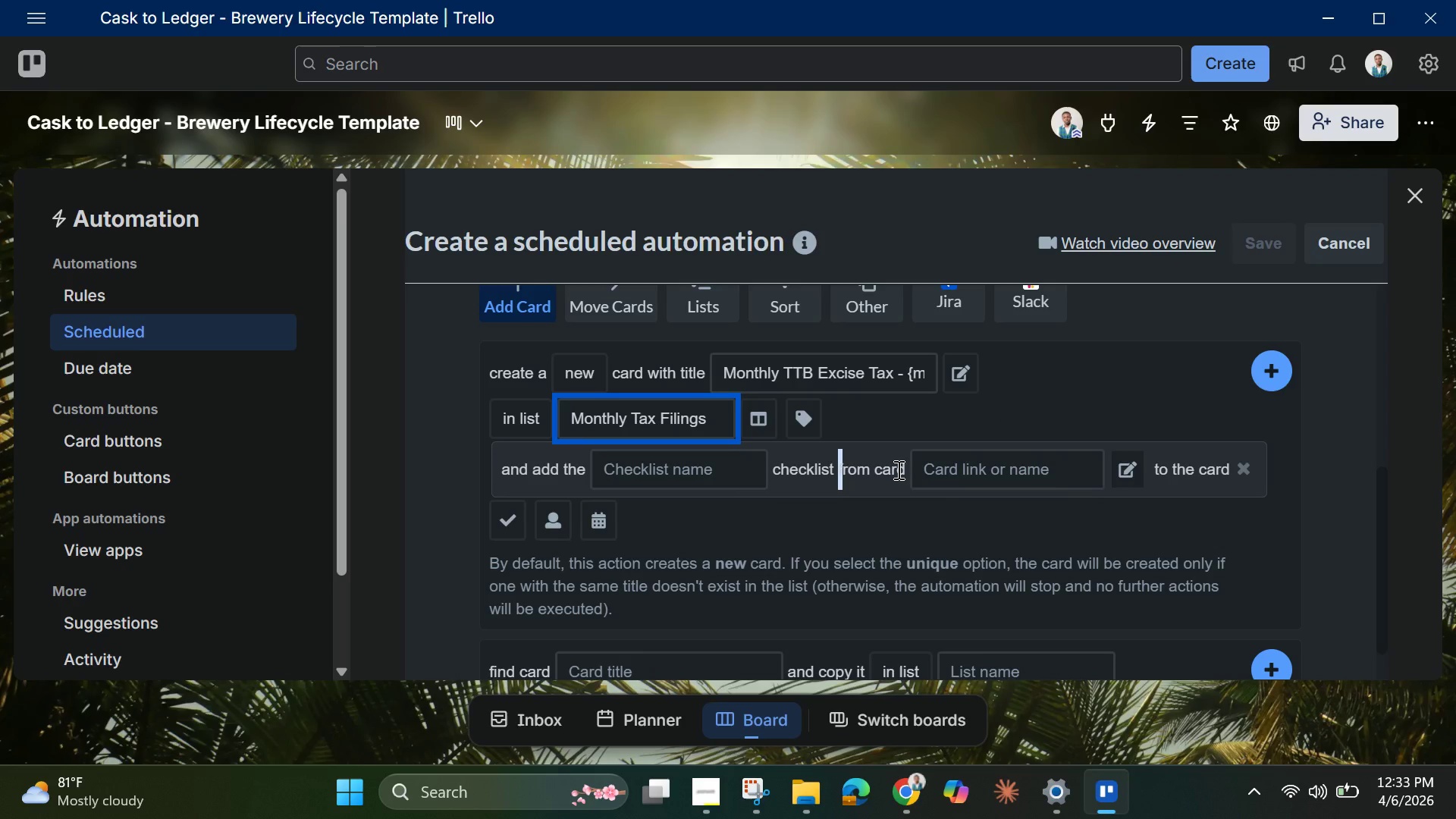 
left_click([892, 481])
 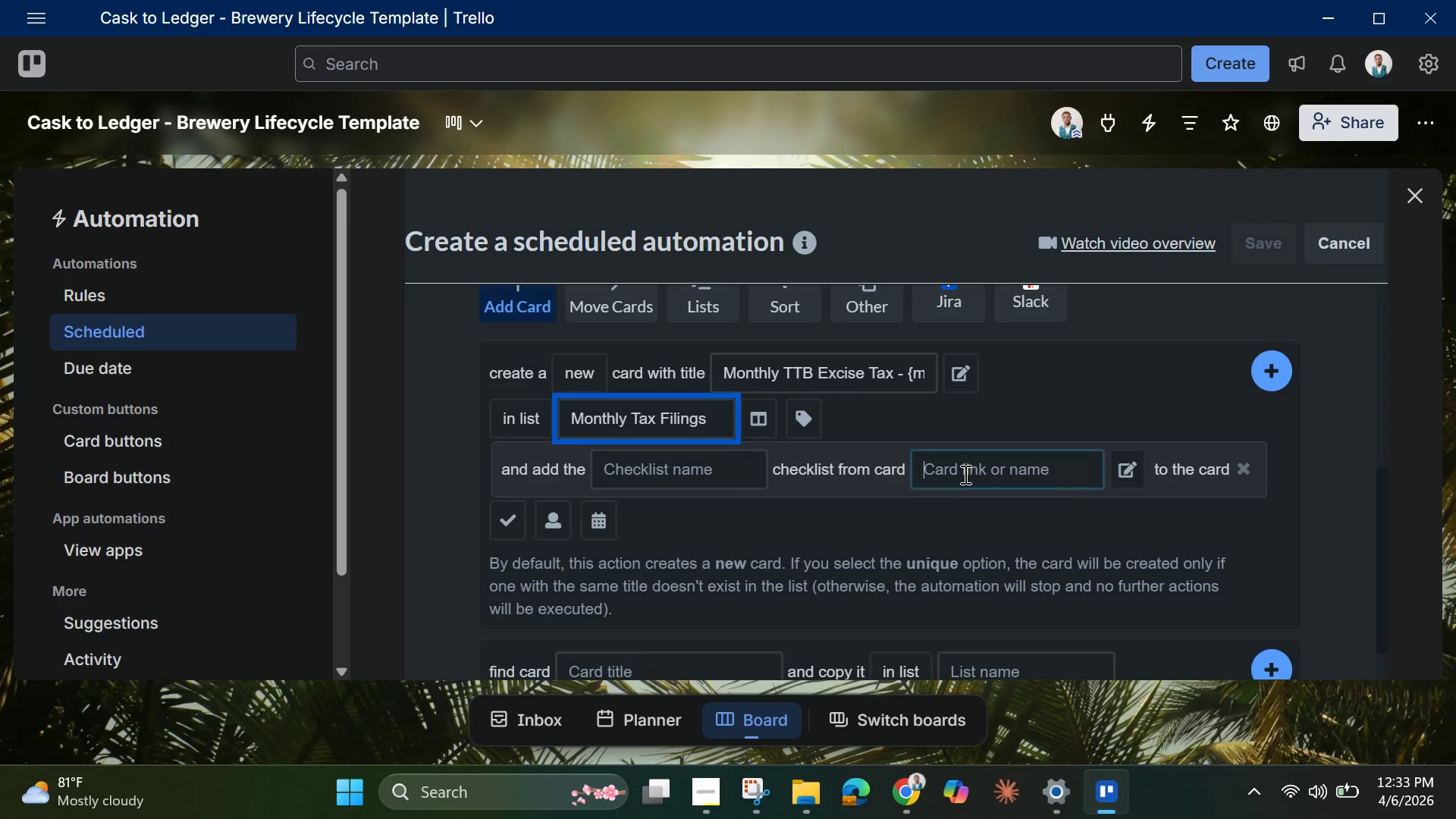 
left_click([964, 474])
 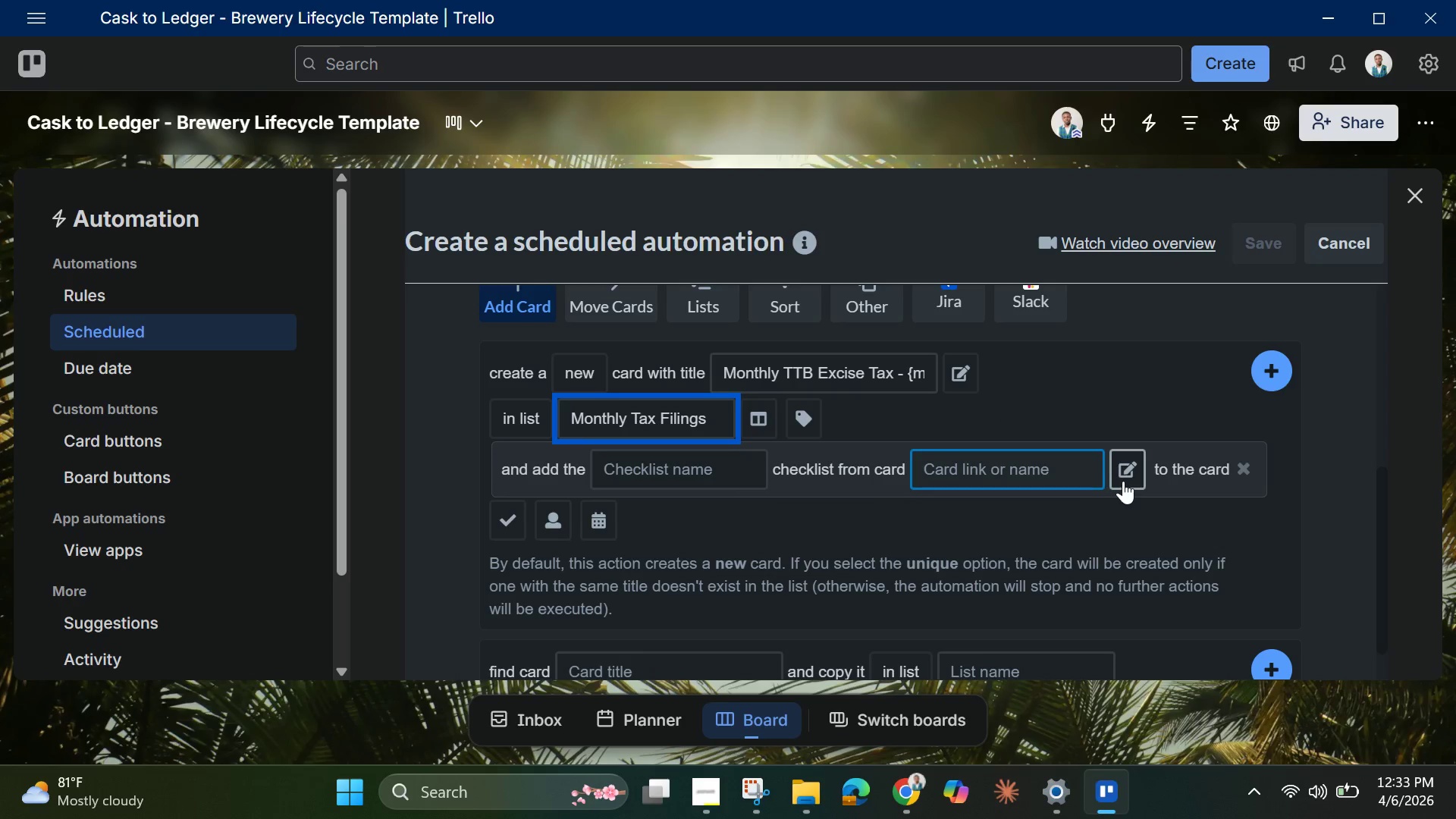 
left_click([1125, 481])
 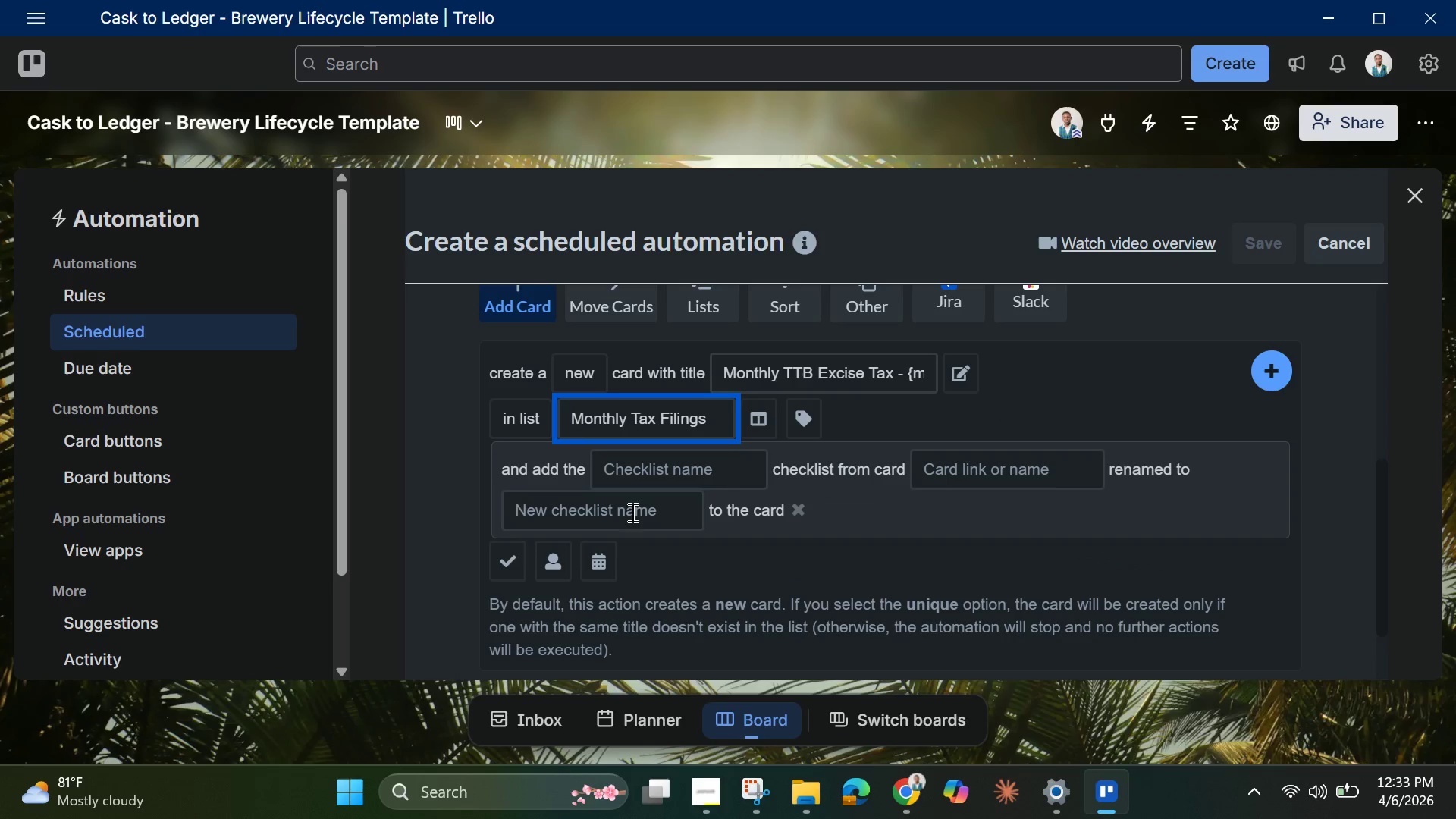 
left_click([623, 516])
 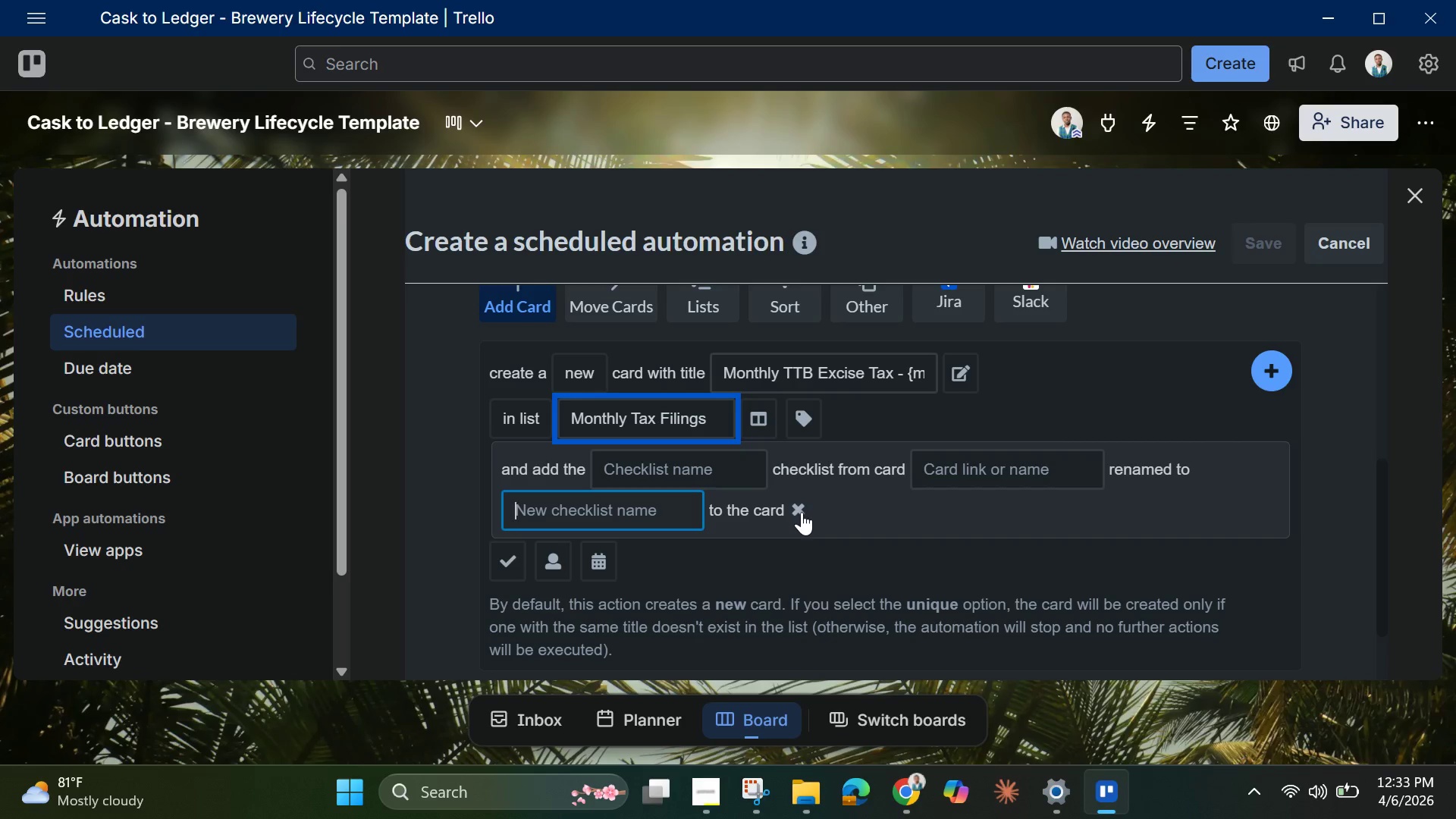 
left_click([802, 512])
 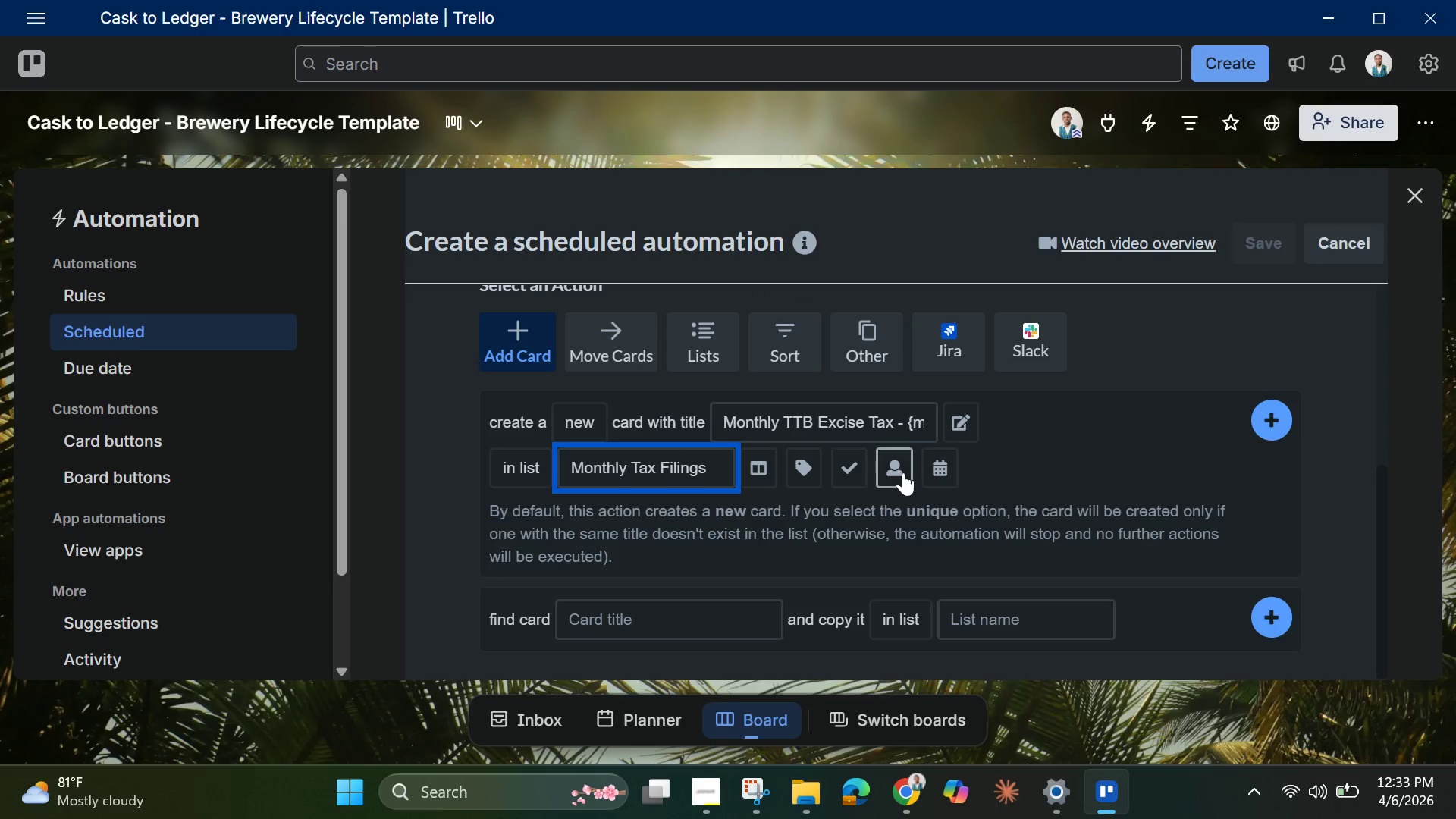 
left_click([901, 474])
 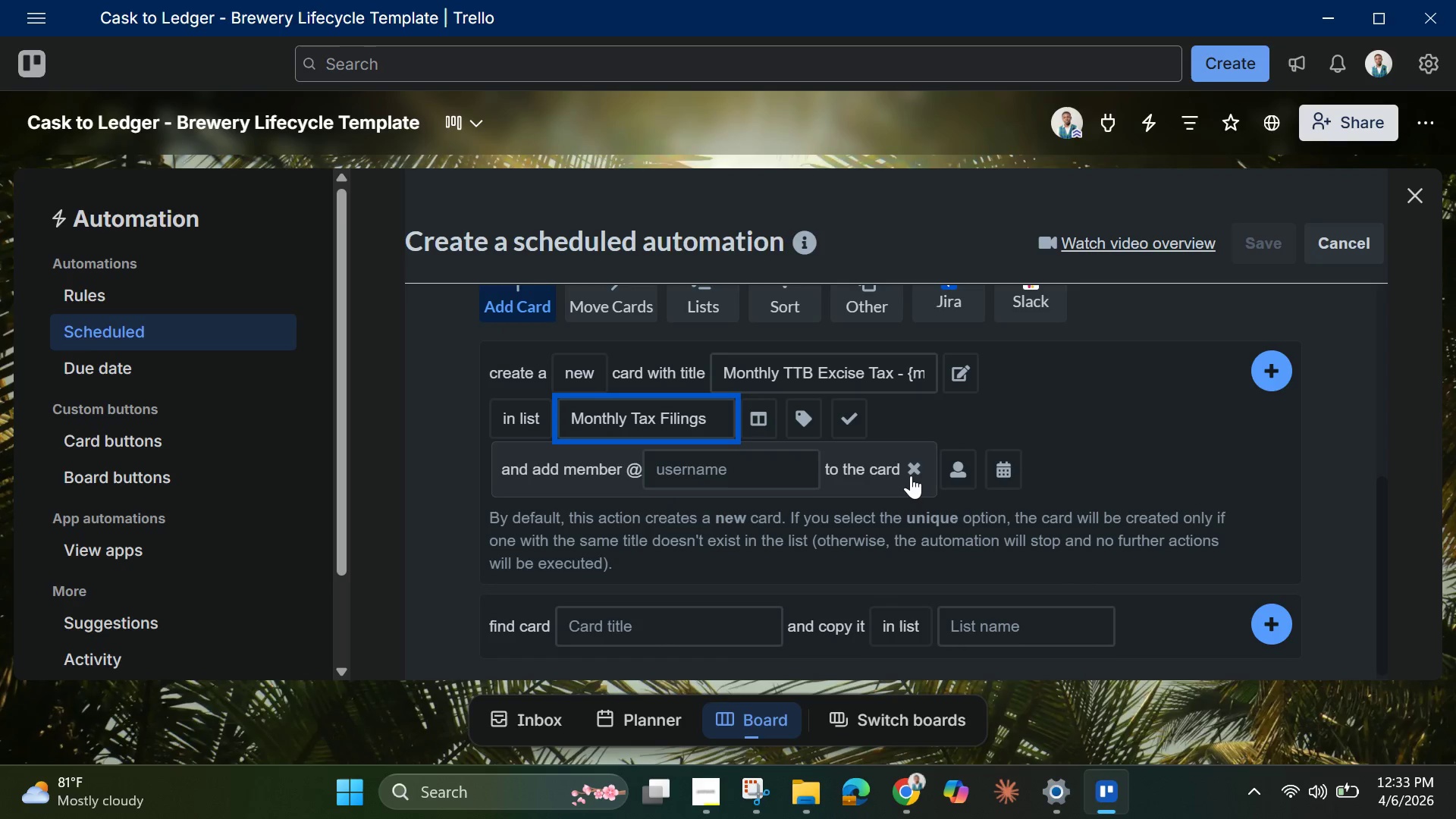 
left_click([908, 473])
 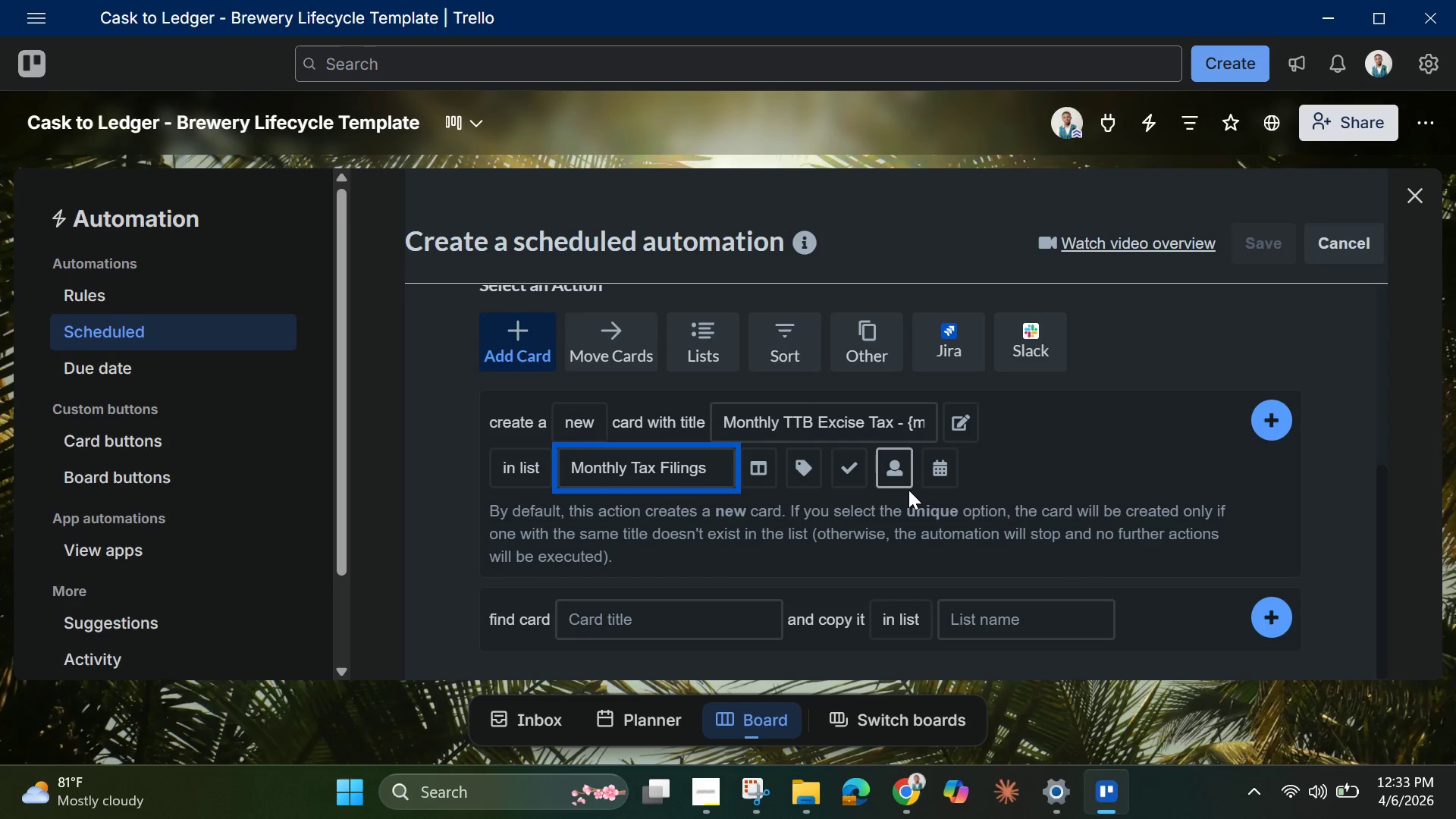 
scroll: coordinate [905, 495], scroll_direction: down, amount: 3.0
 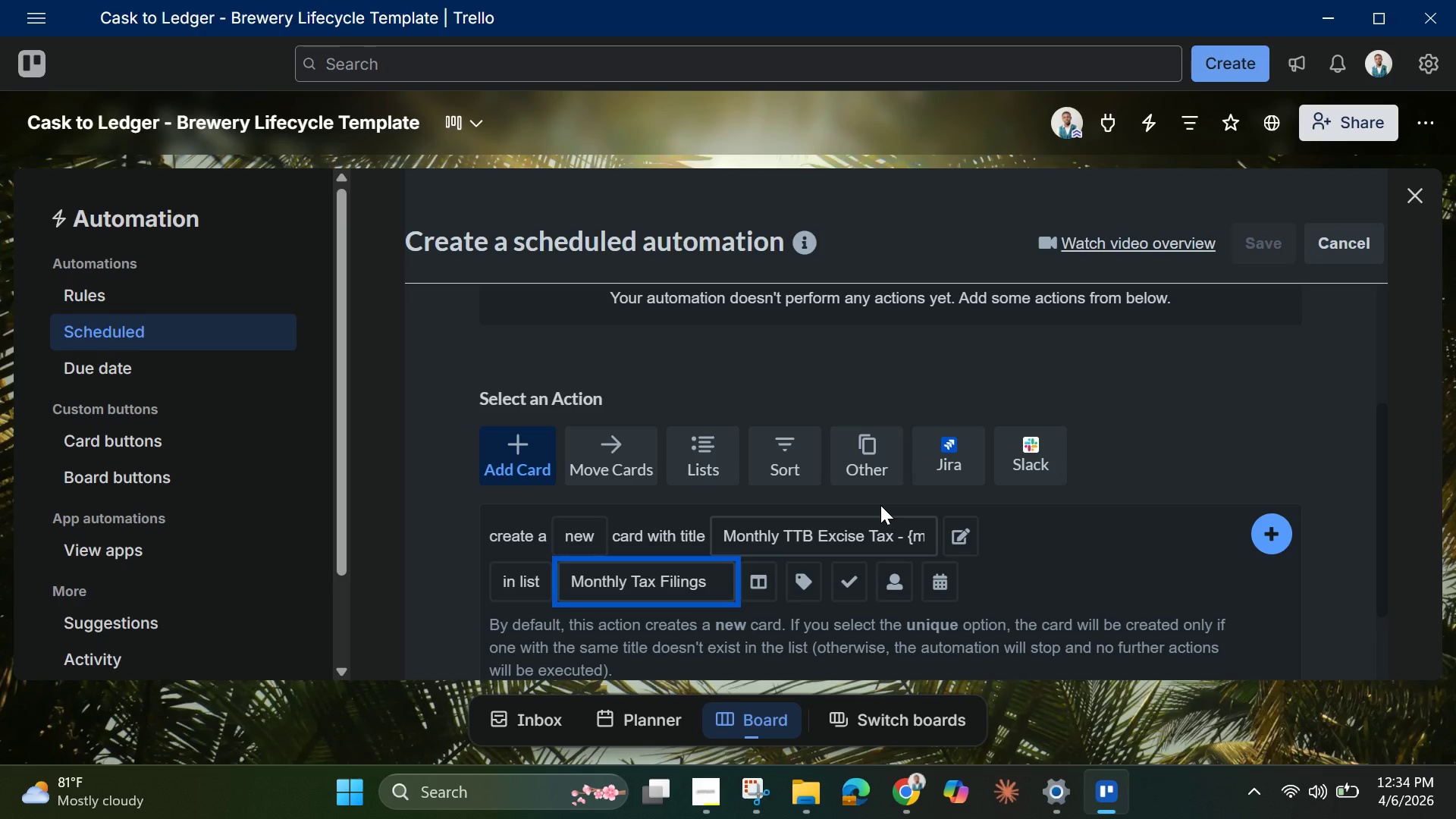 
wait(38.01)
 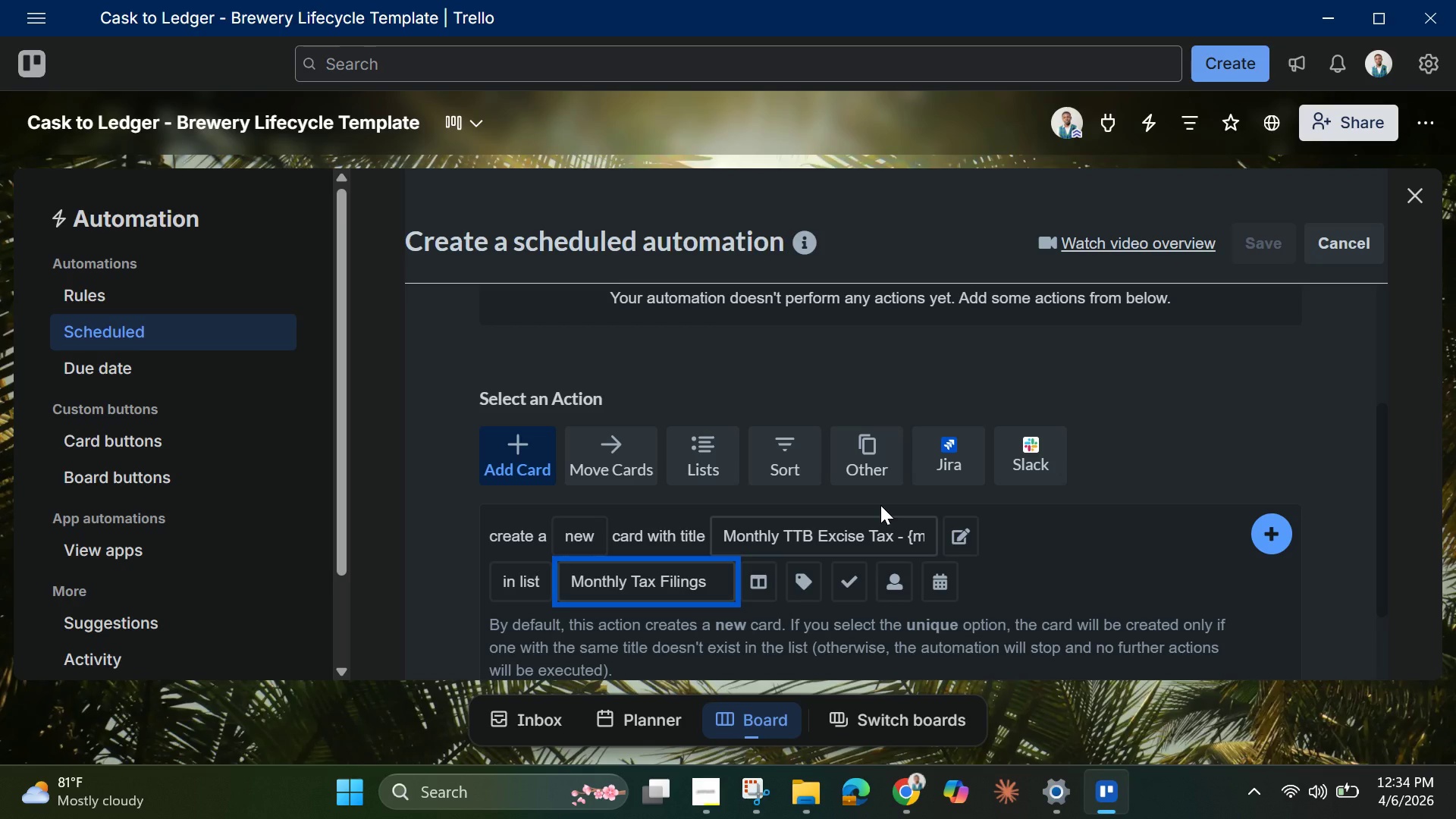 
scroll: coordinate [1194, 540], scroll_direction: up, amount: 5.0
 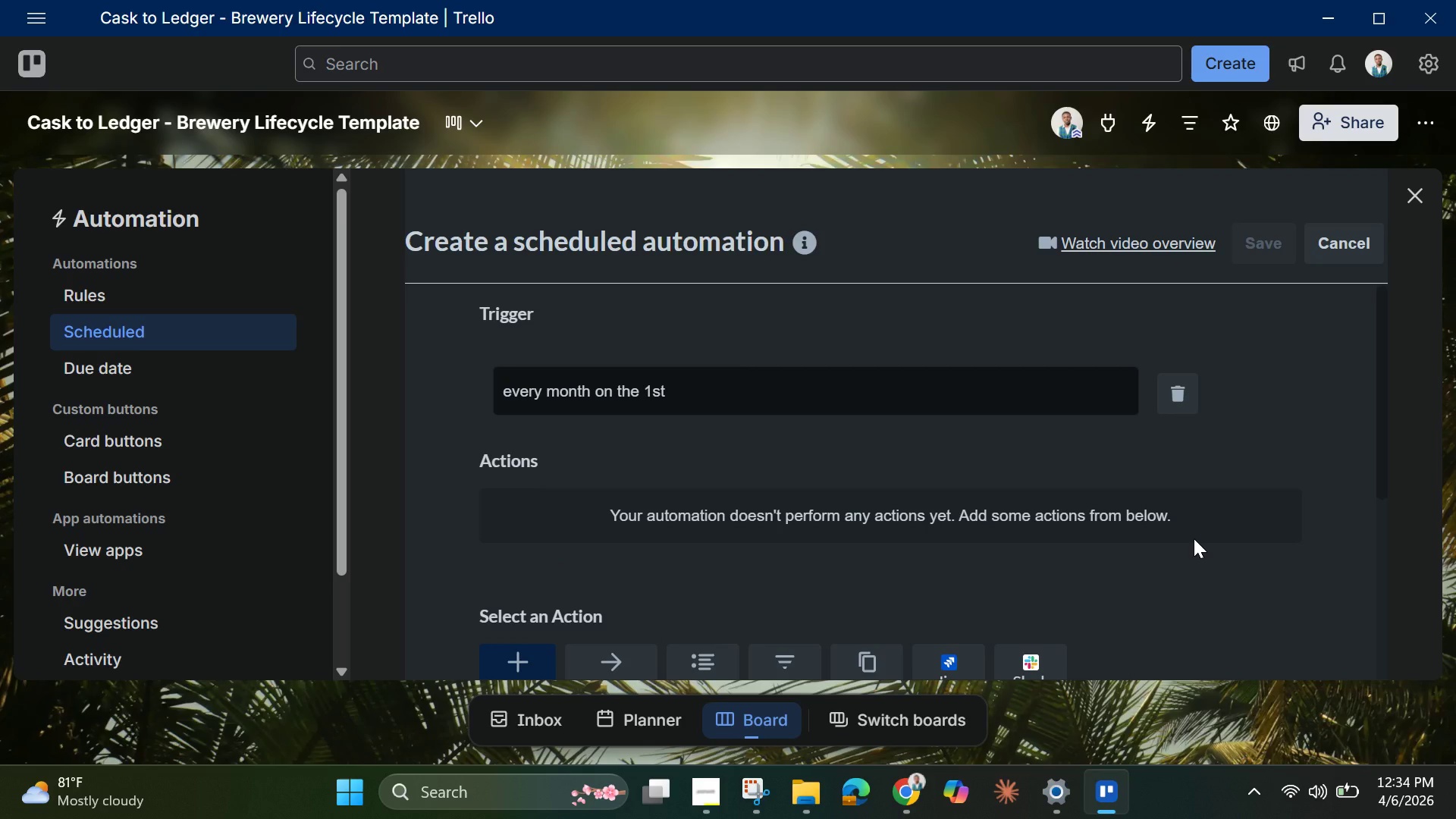 
scroll: coordinate [1194, 538], scroll_direction: down, amount: 1.0
 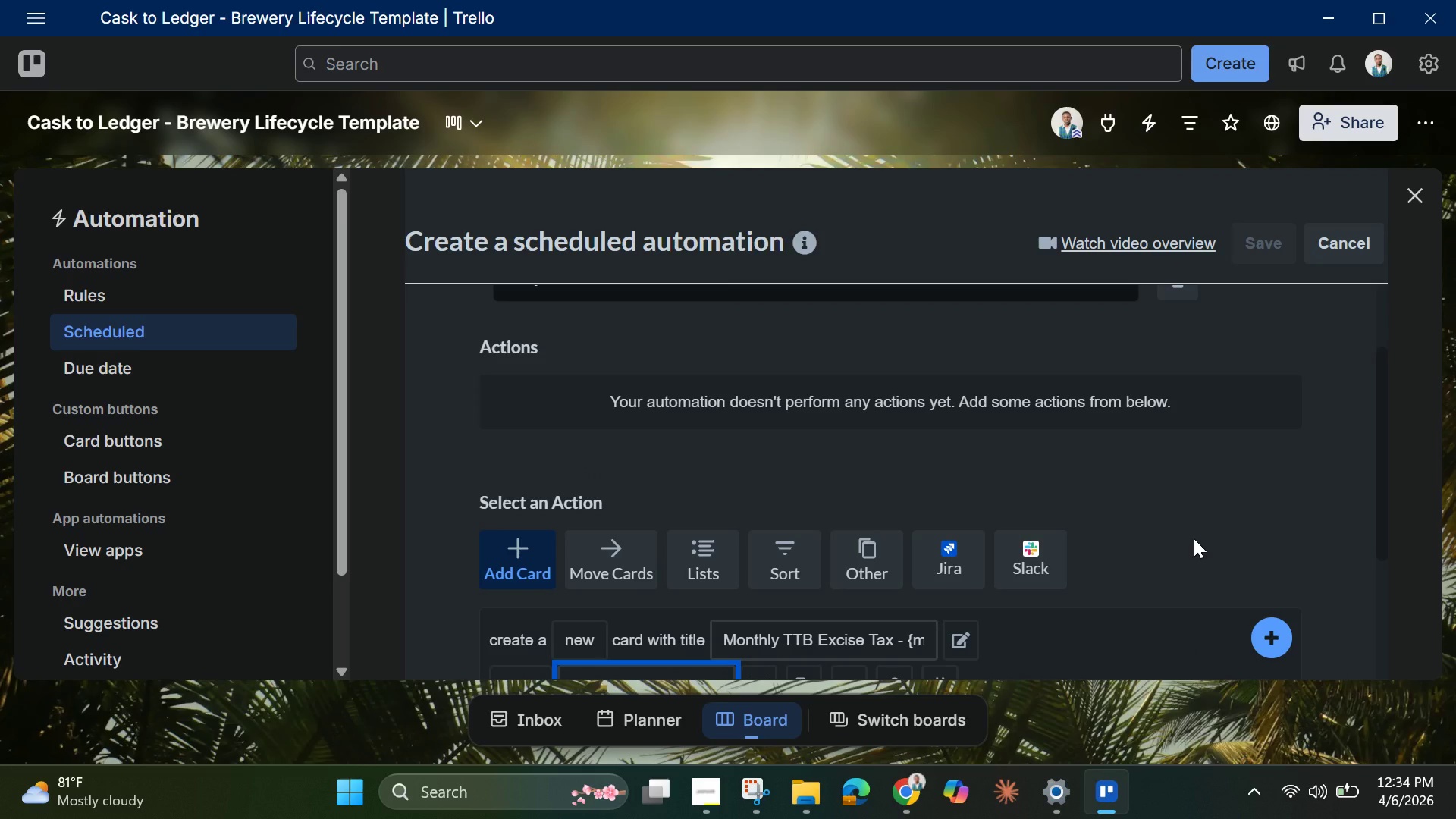 
wait(5.01)
 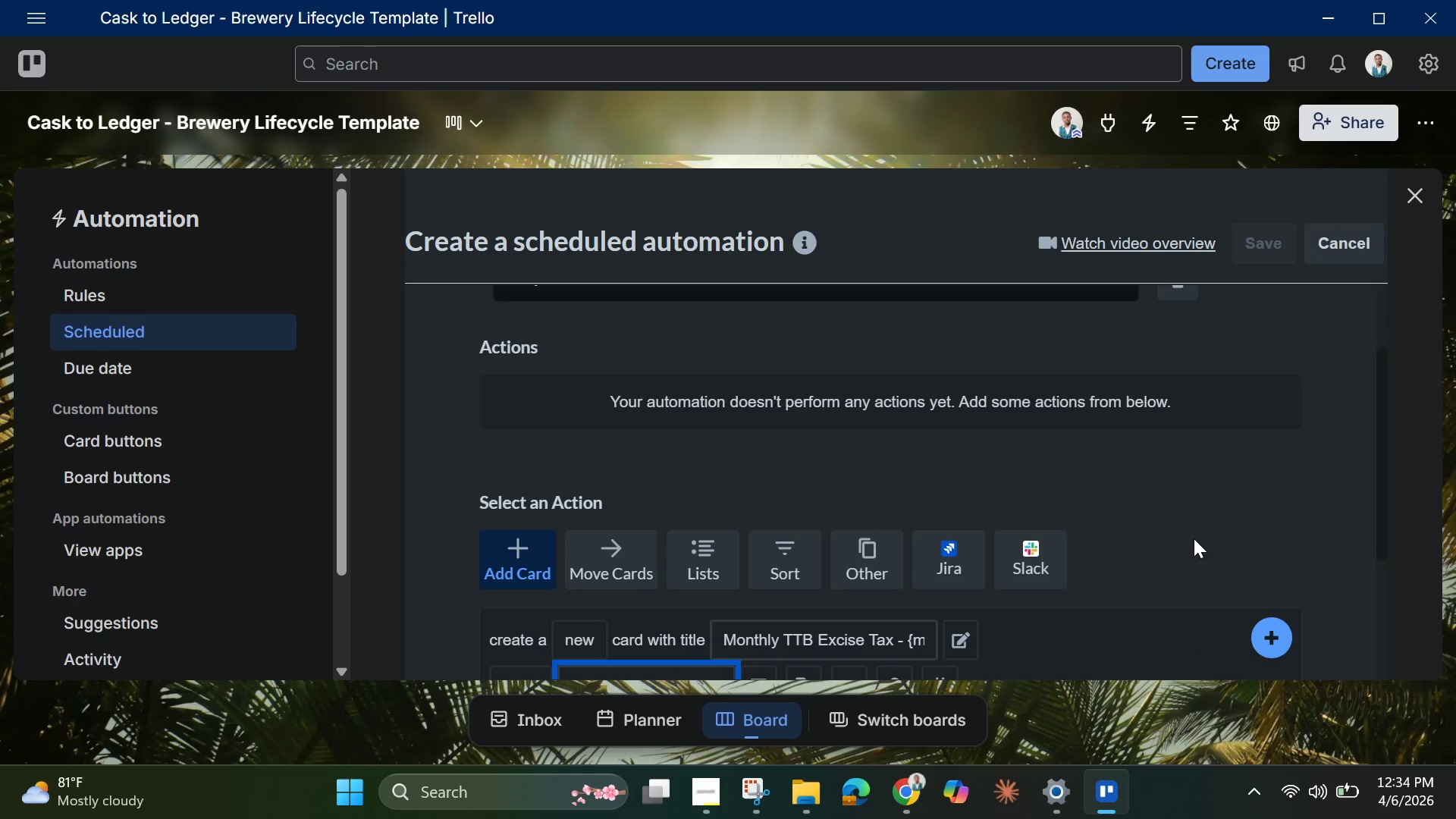 
left_click([1268, 639])
 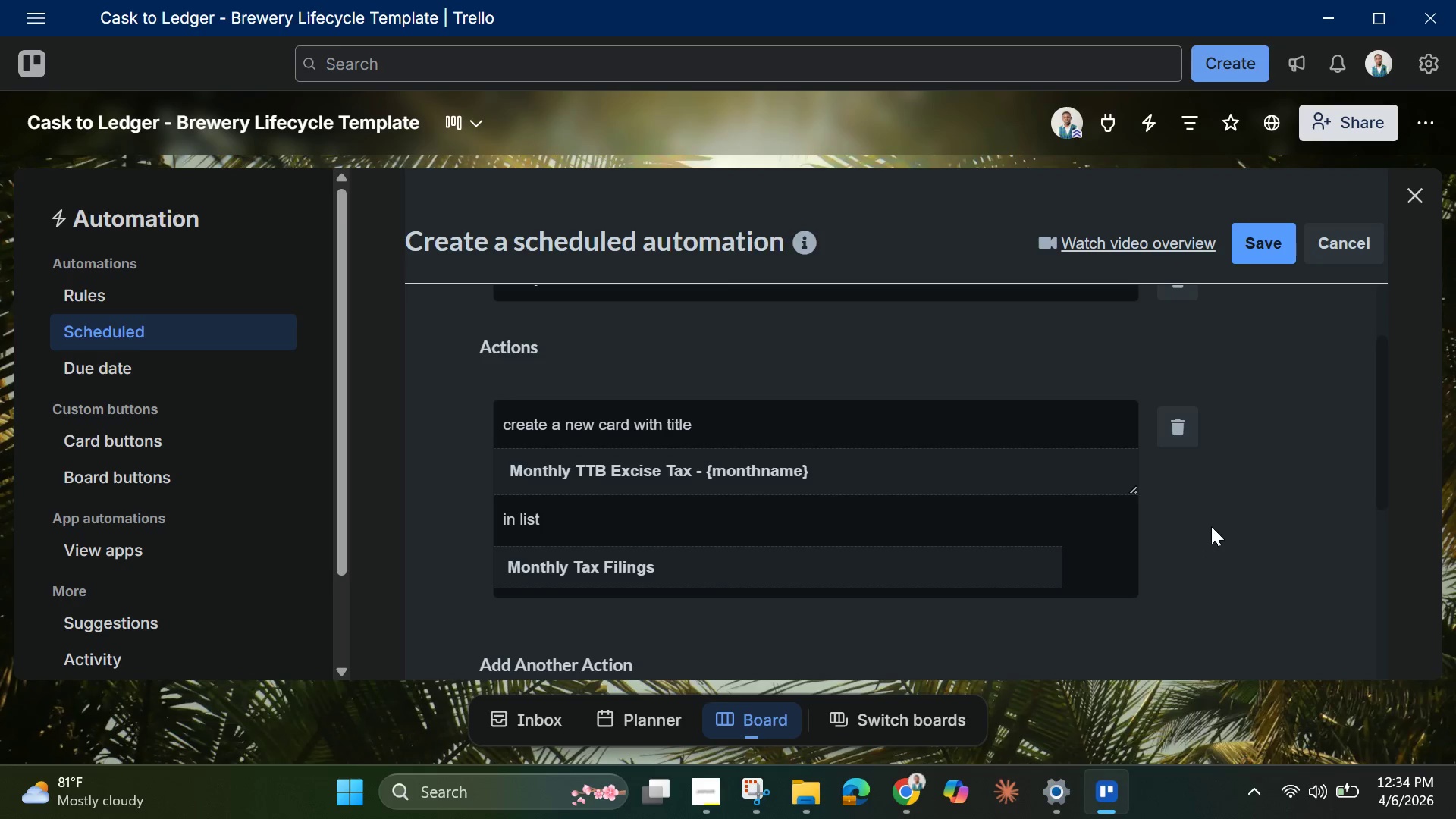 
scroll: coordinate [1204, 523], scroll_direction: down, amount: 3.0
 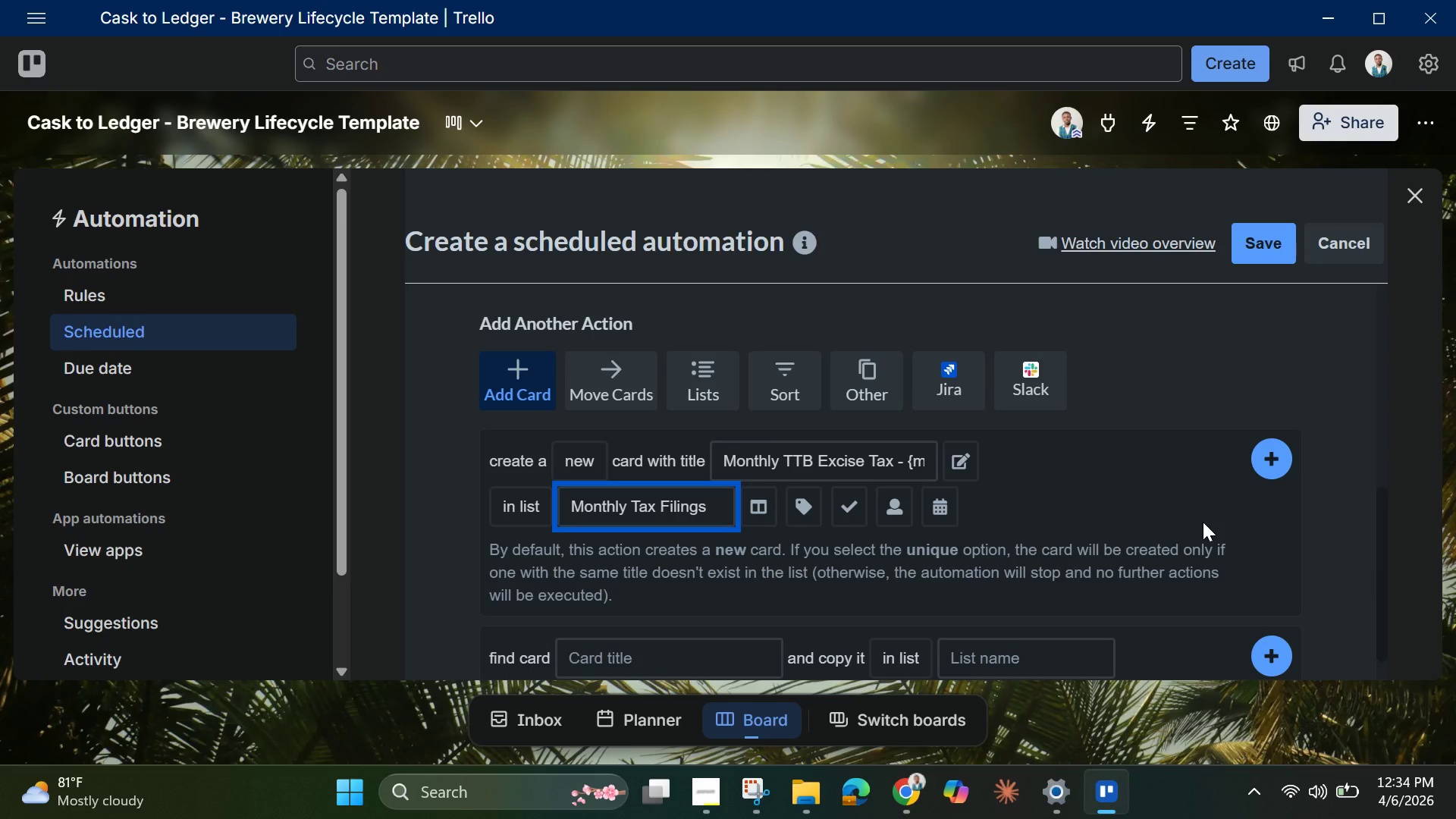 
wait(18.39)
 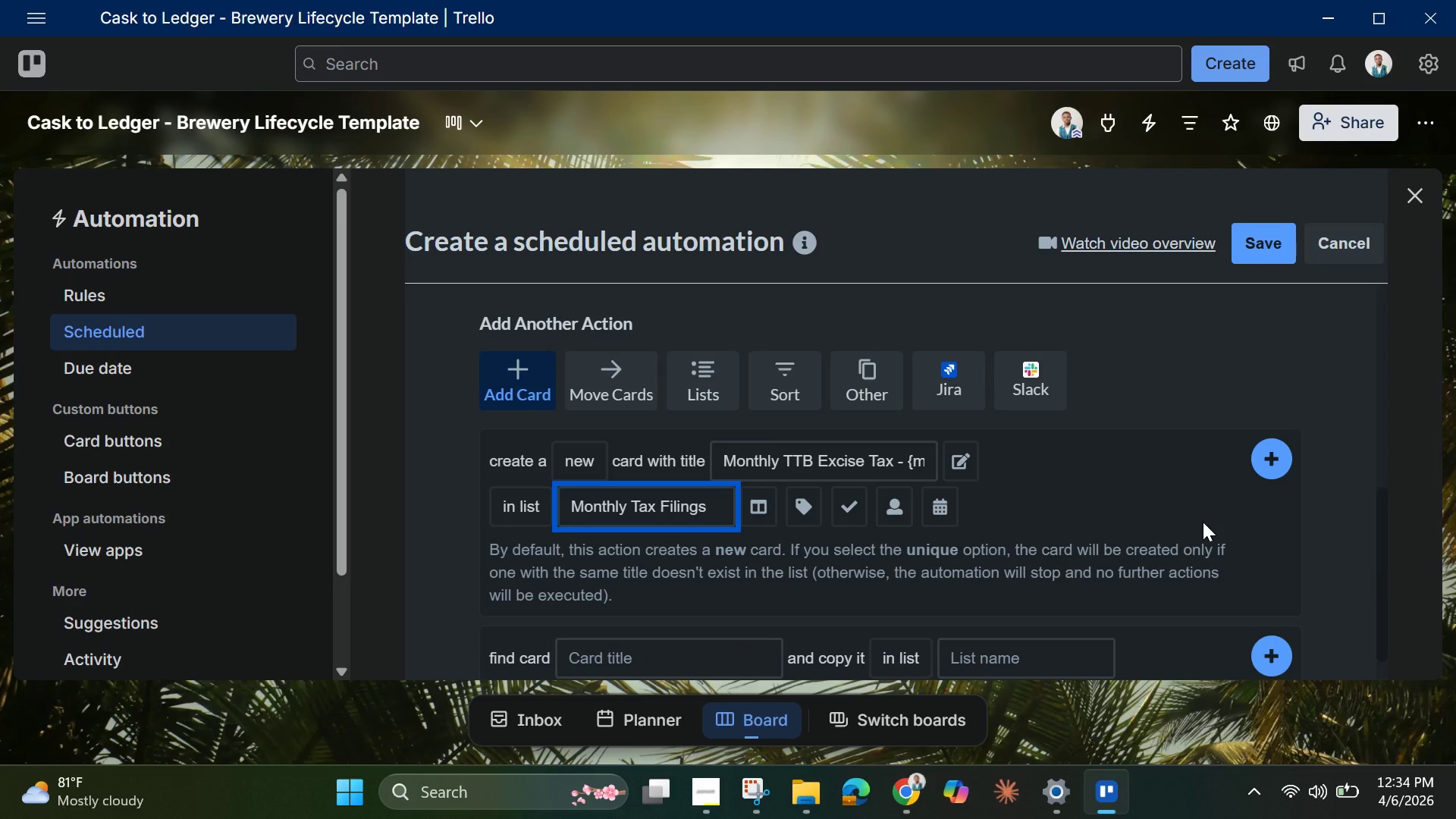 
left_click([1329, 474])
 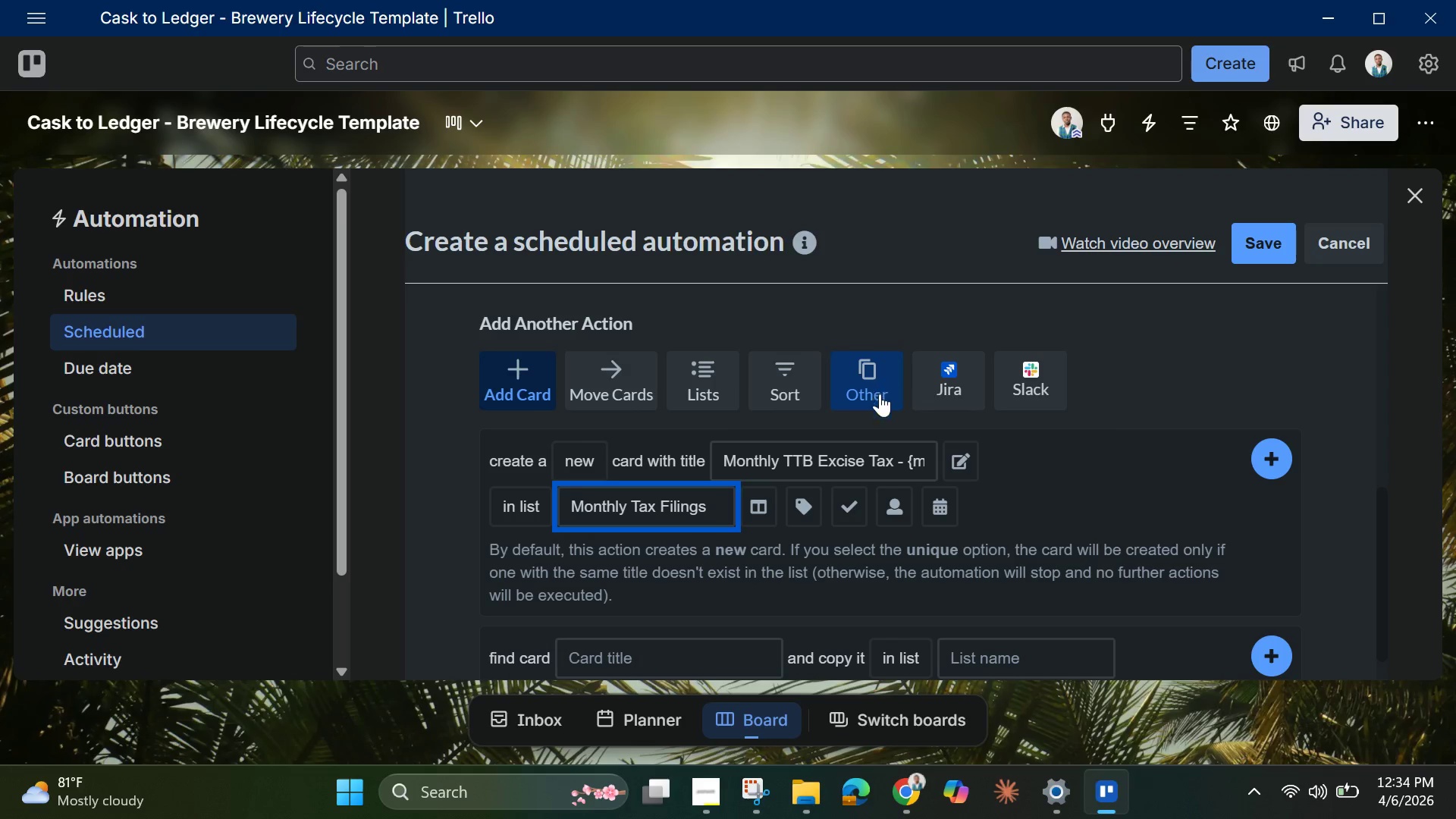 
scroll: coordinate [876, 464], scroll_direction: down, amount: 3.0
 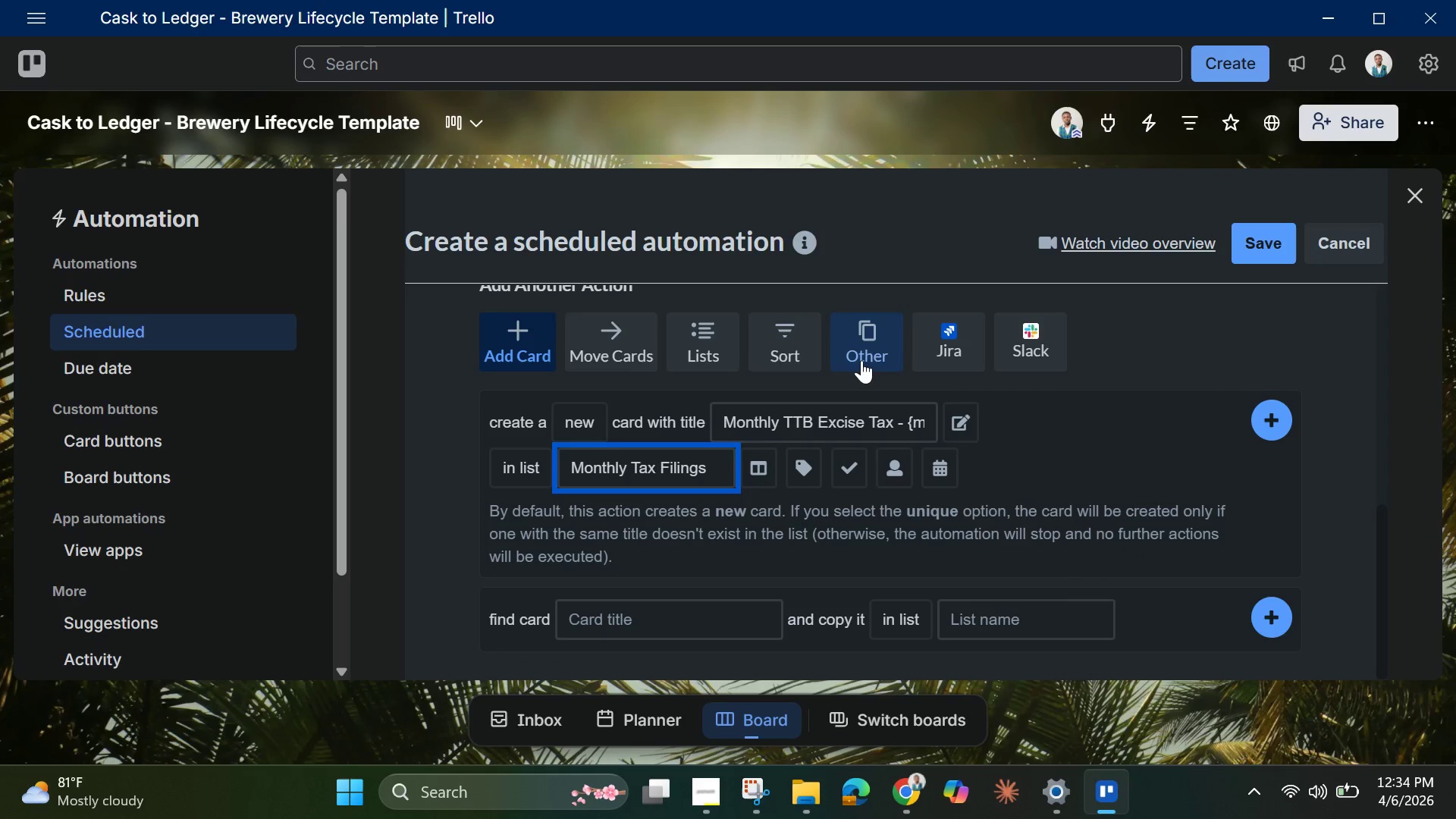 
left_click([861, 360])
 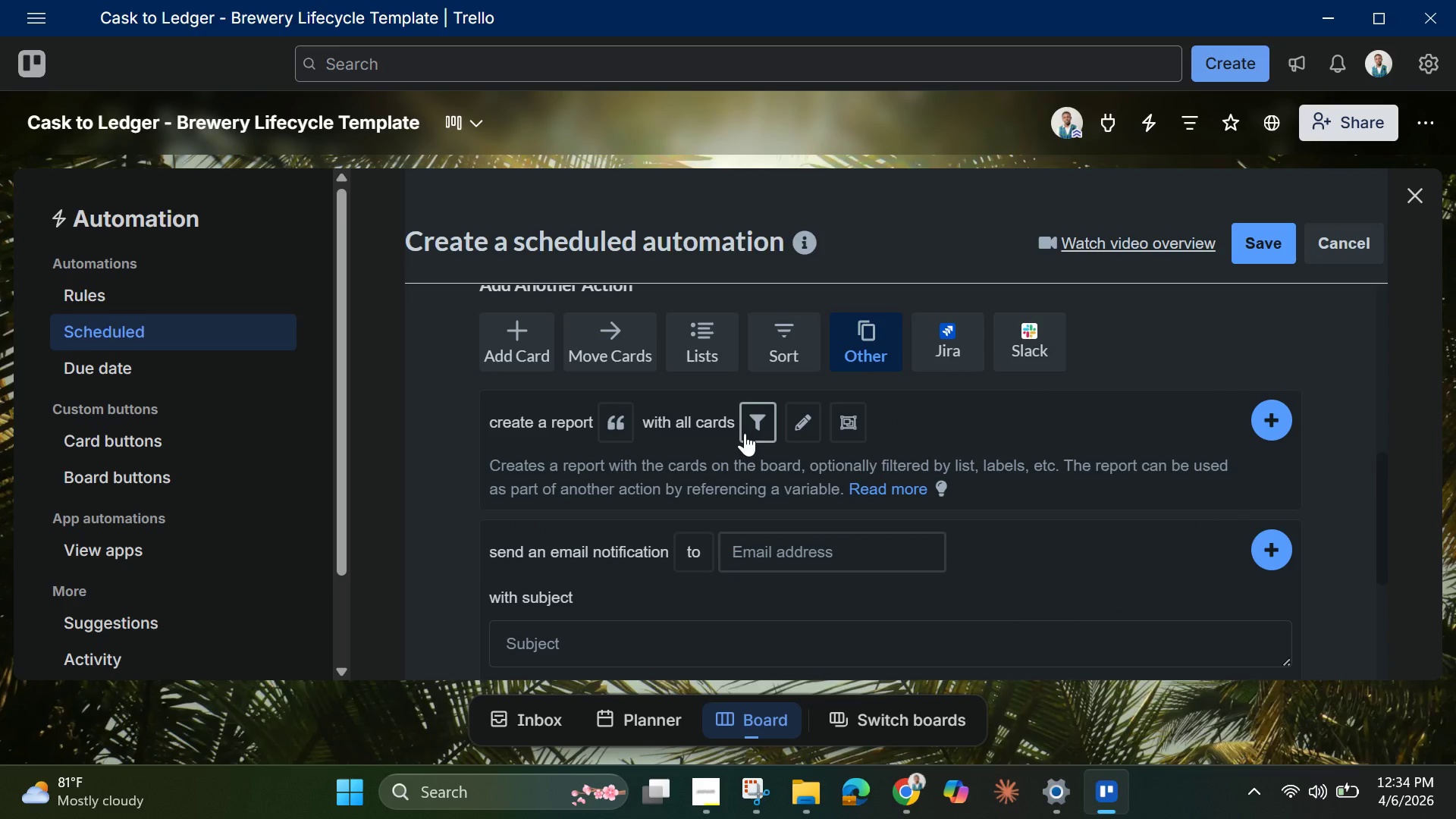 
wait(10.03)
 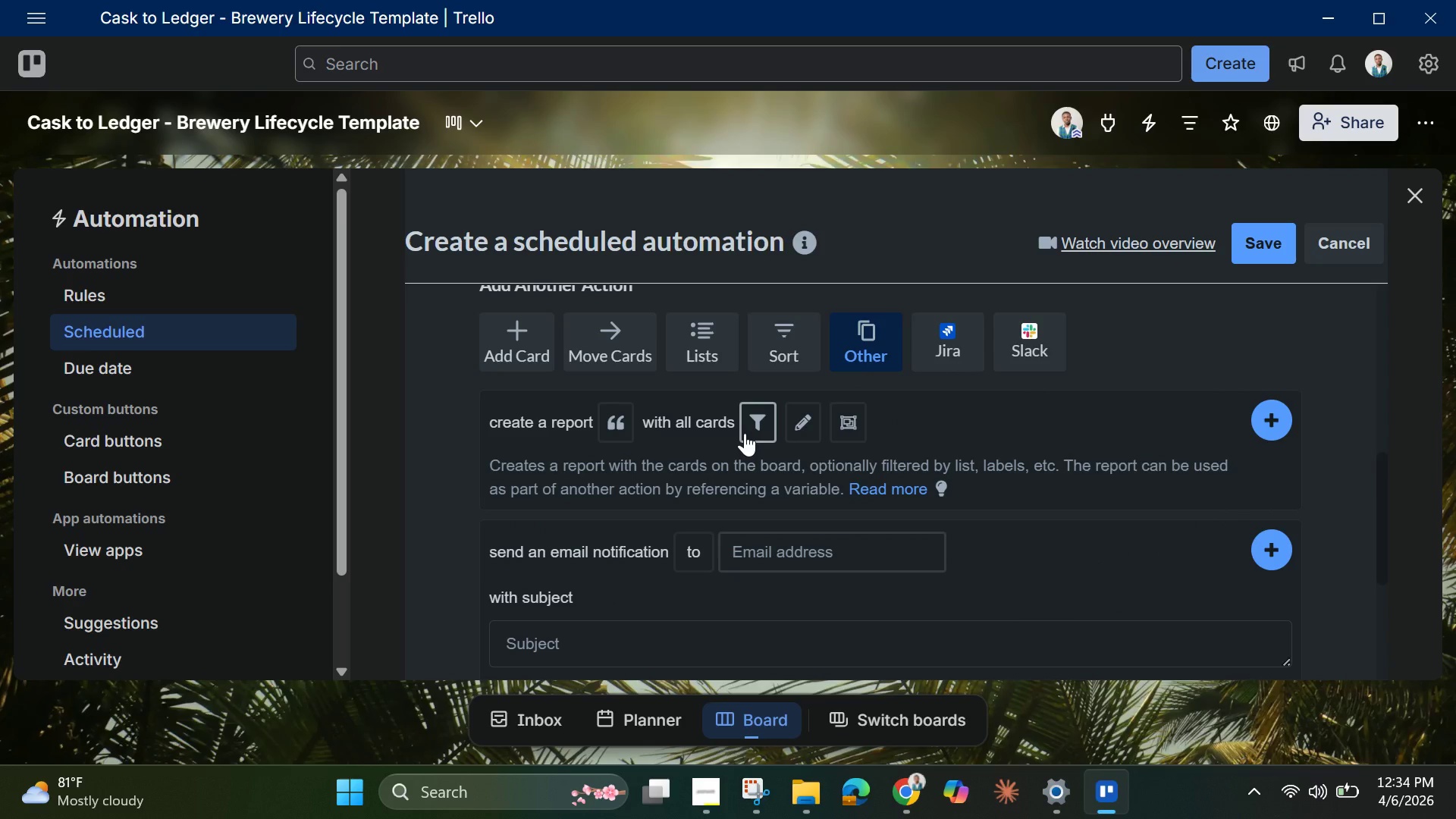 
left_click([760, 428])
 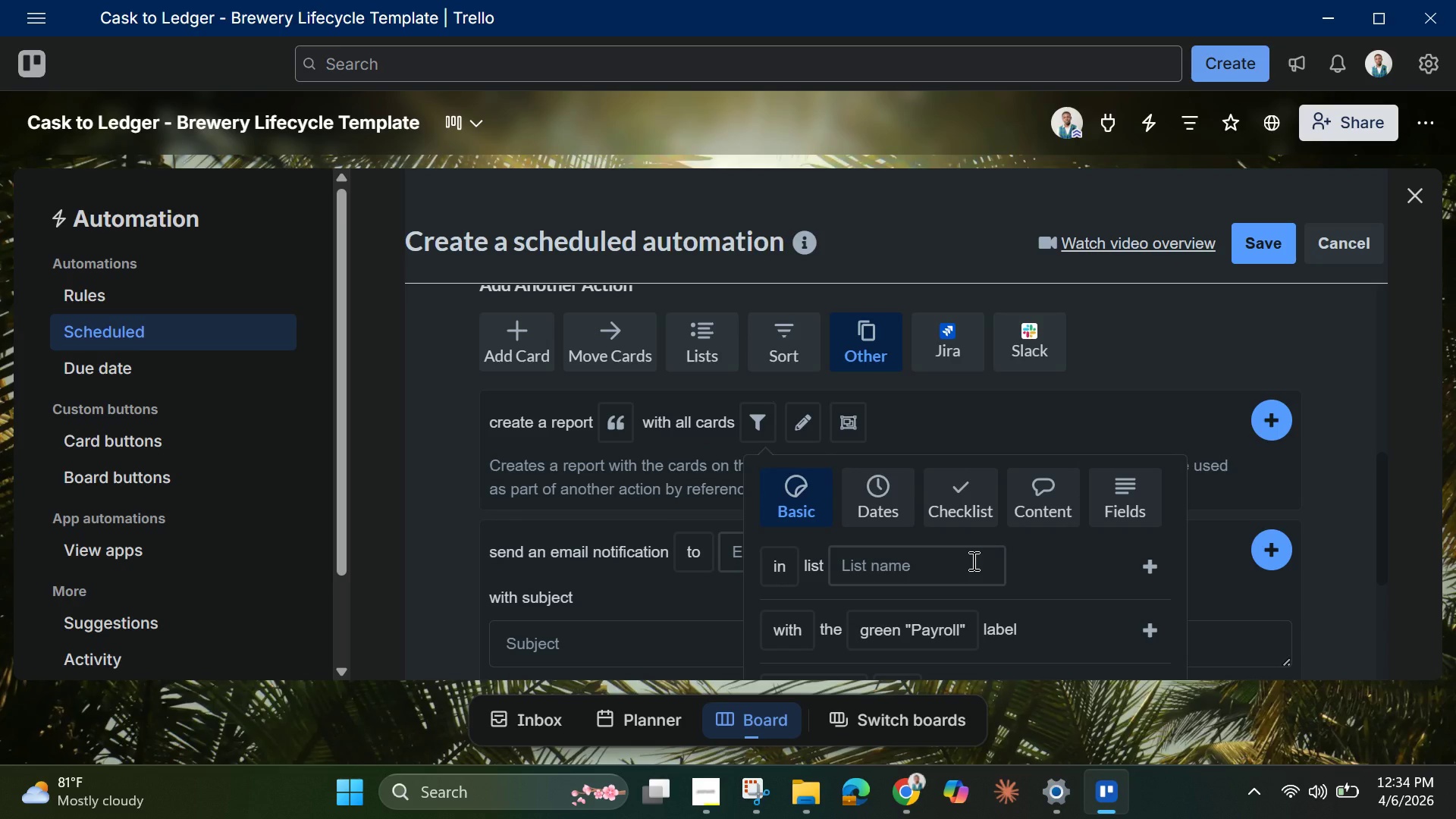 
wait(12.17)
 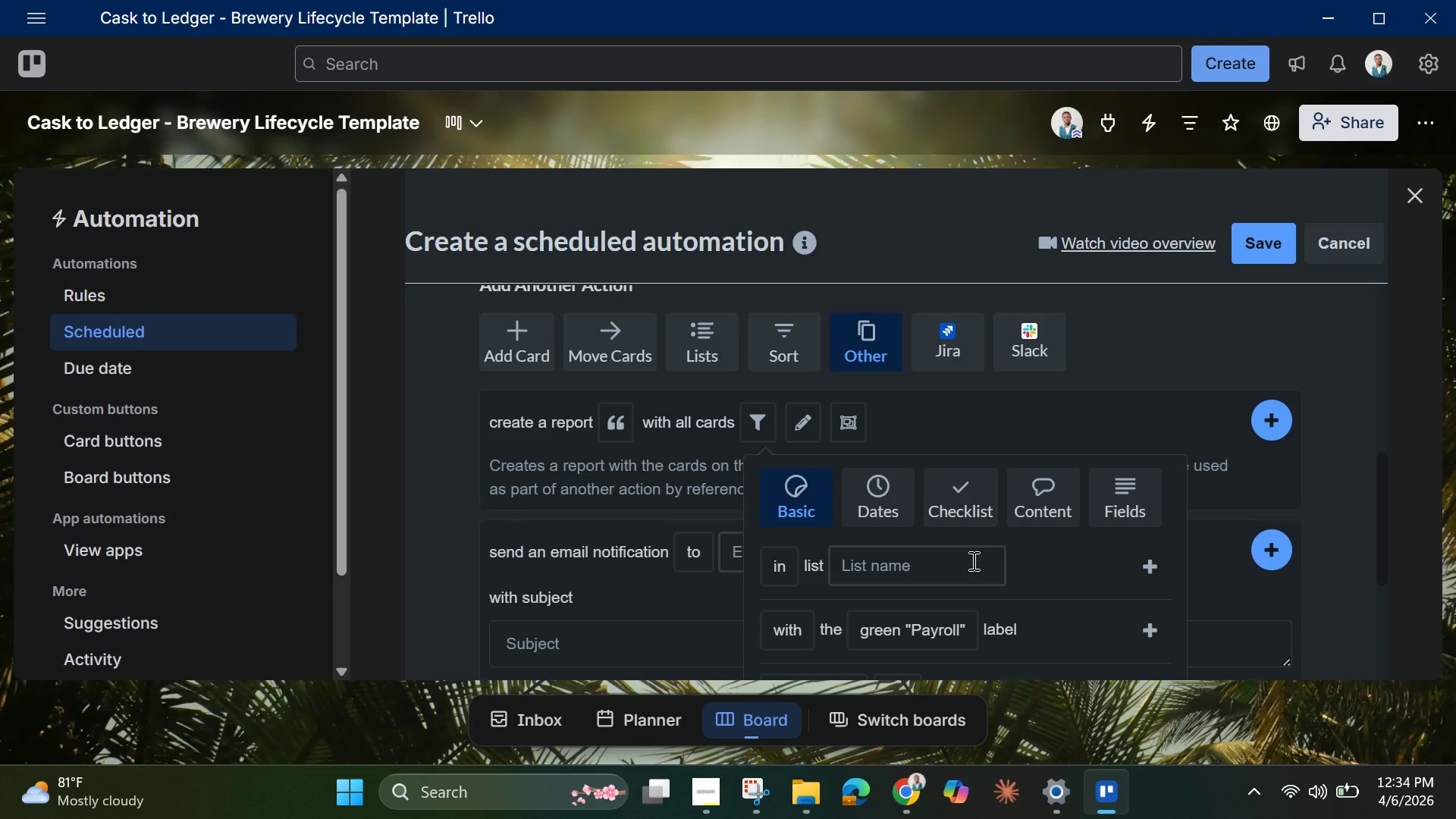 
left_click([1046, 505])
 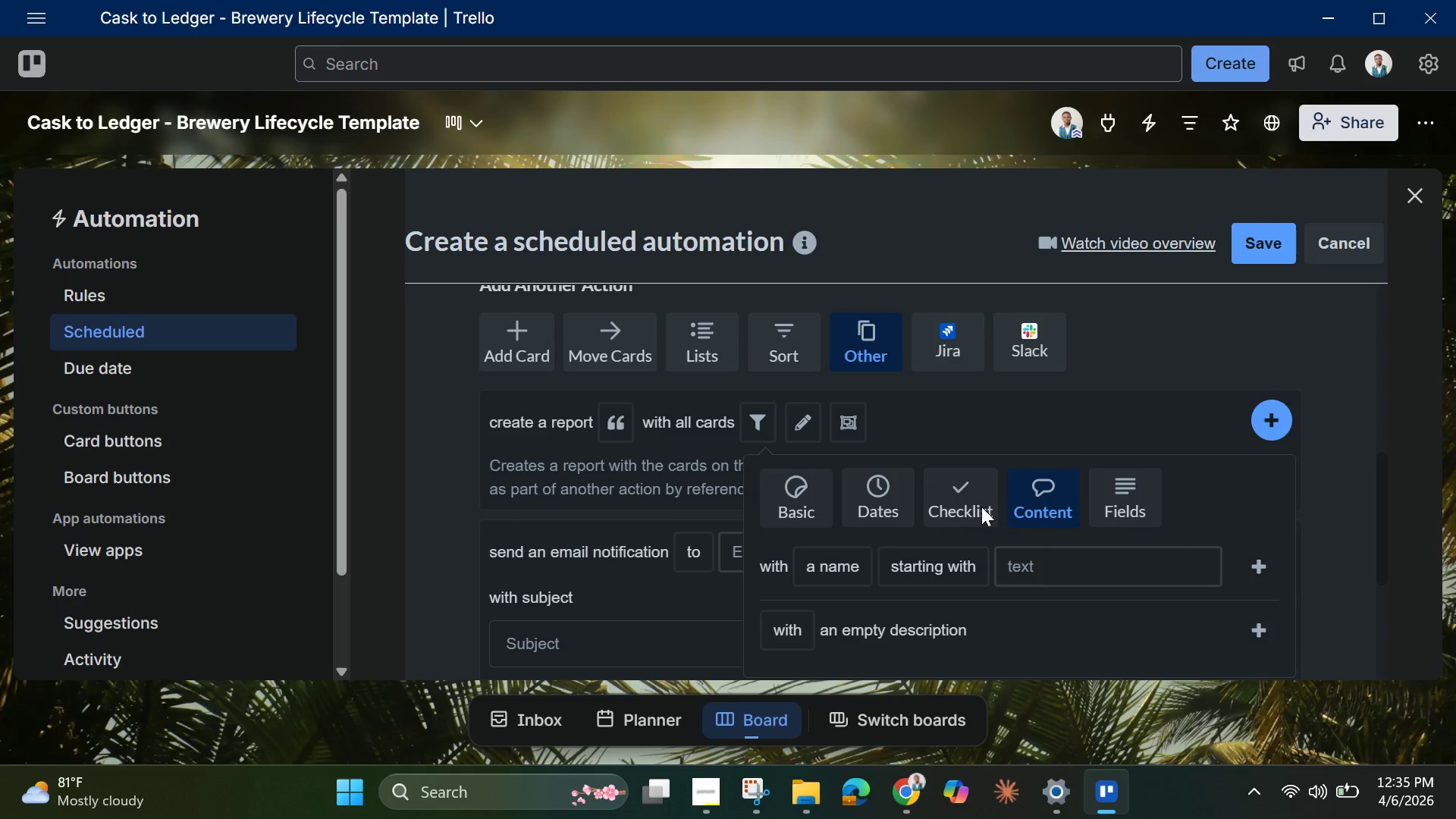 
left_click([981, 507])
 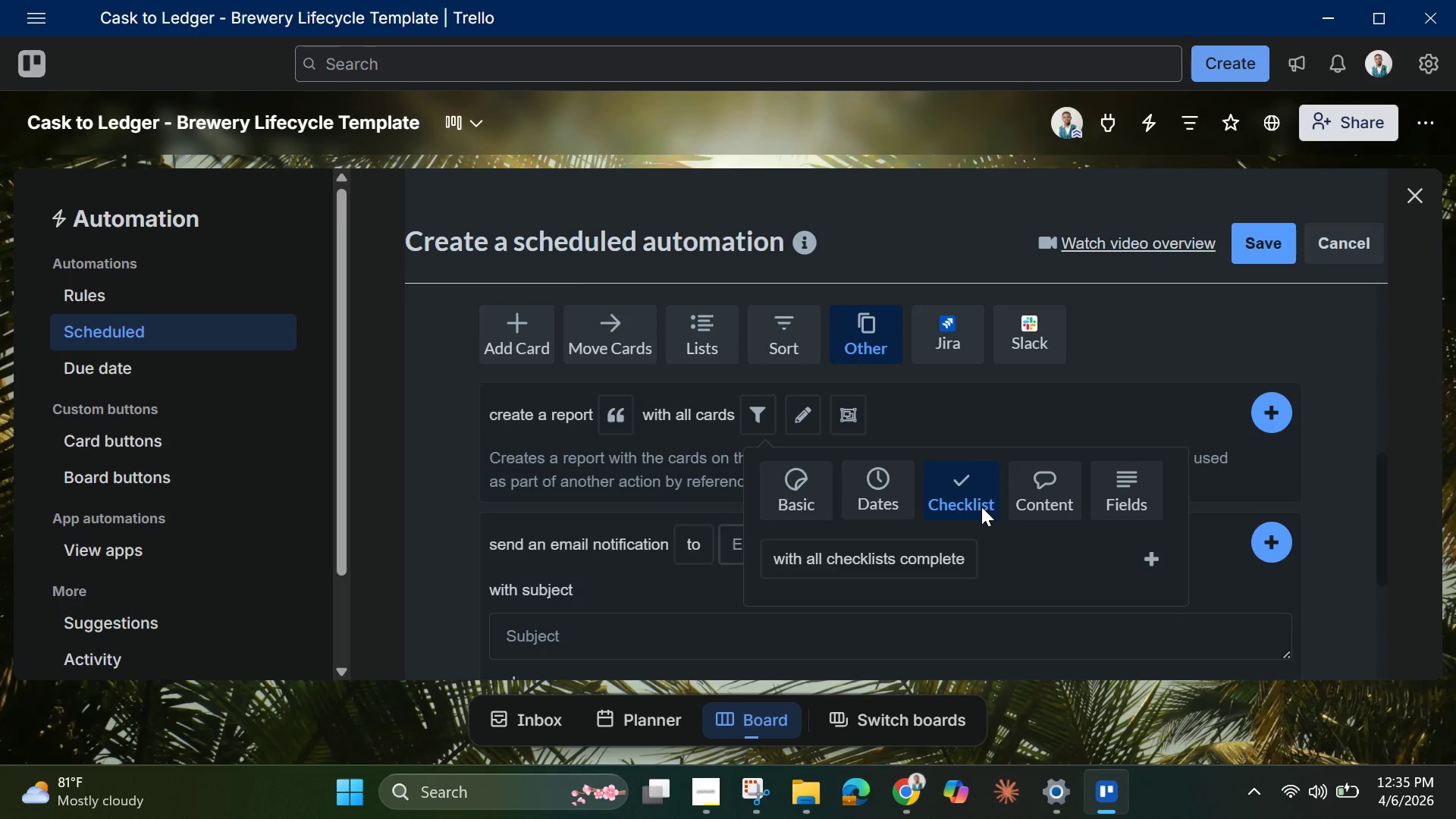 
scroll: coordinate [981, 507], scroll_direction: up, amount: 1.0
 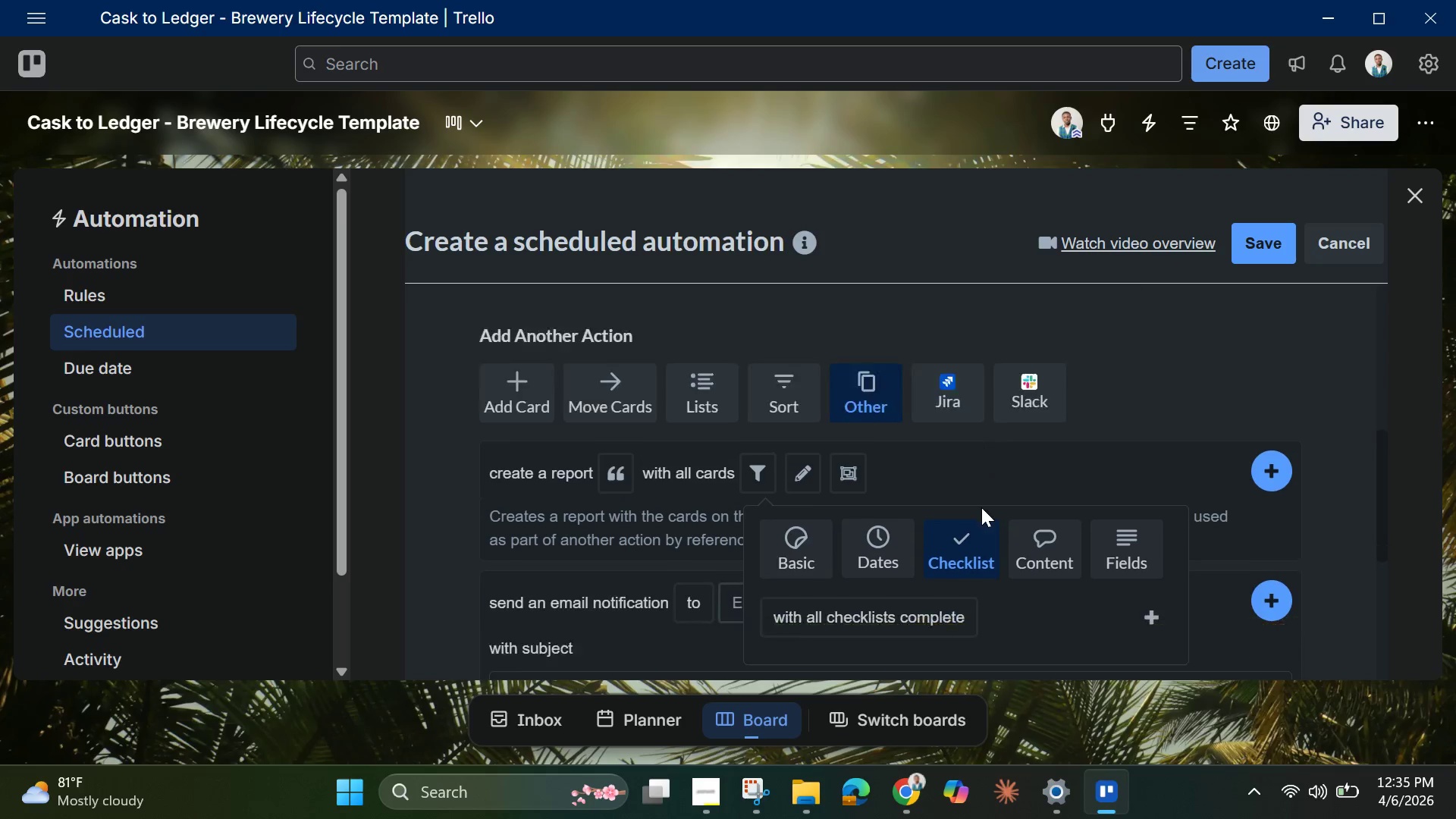 
scroll: coordinate [981, 507], scroll_direction: down, amount: 2.0
 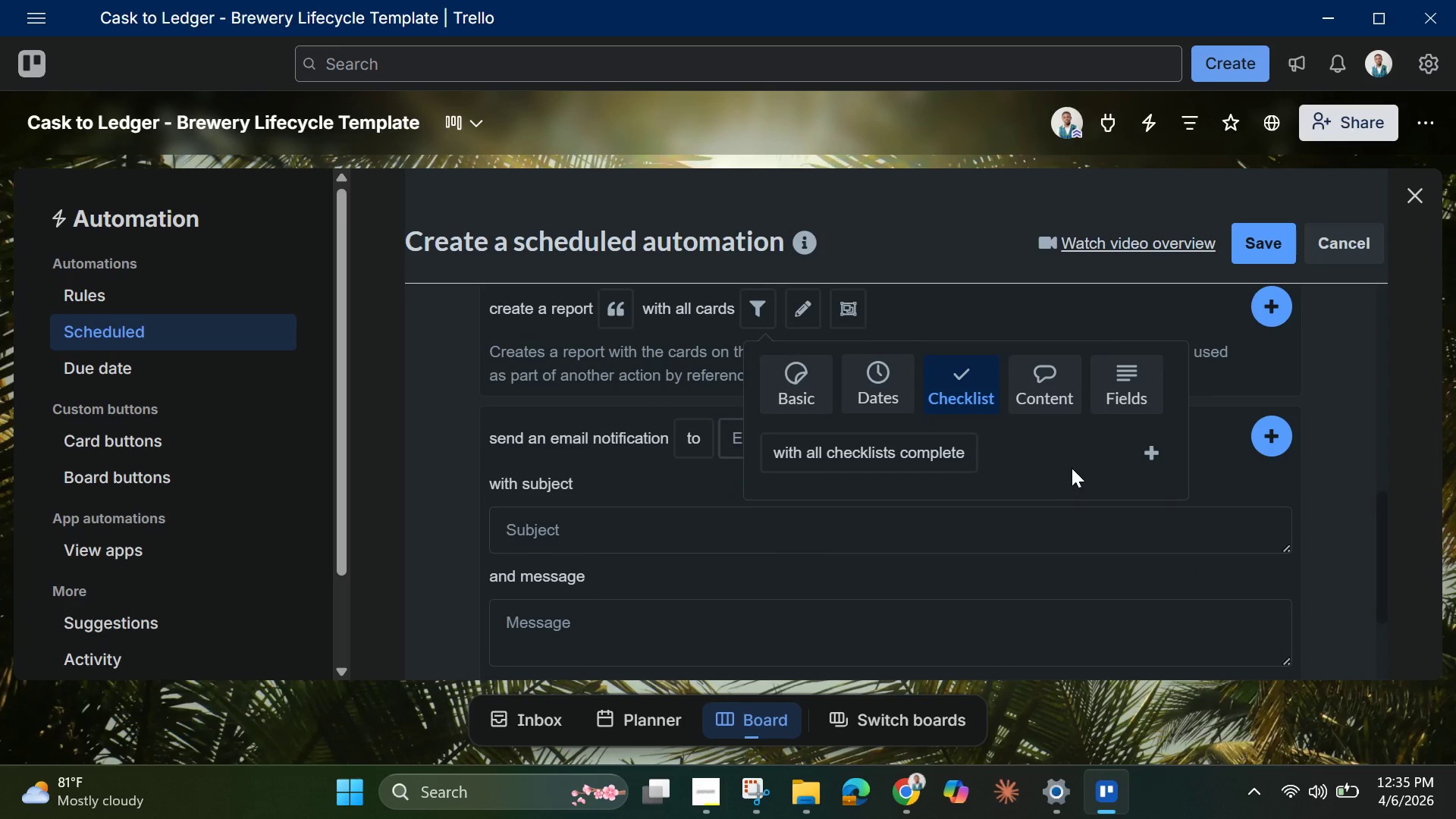 
left_click([1073, 468])
 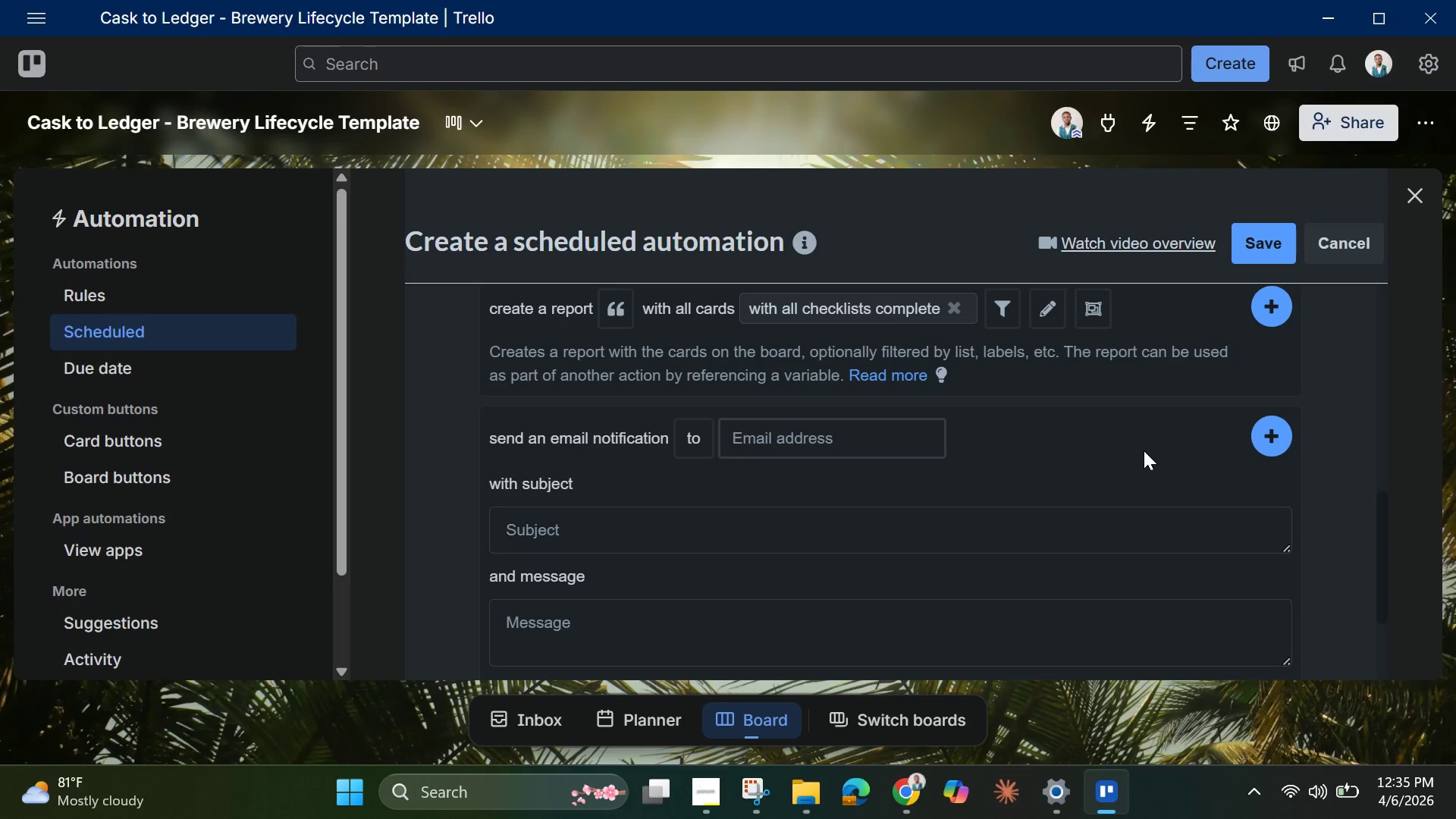 
scroll: coordinate [1103, 474], scroll_direction: none, amount: 0.0
 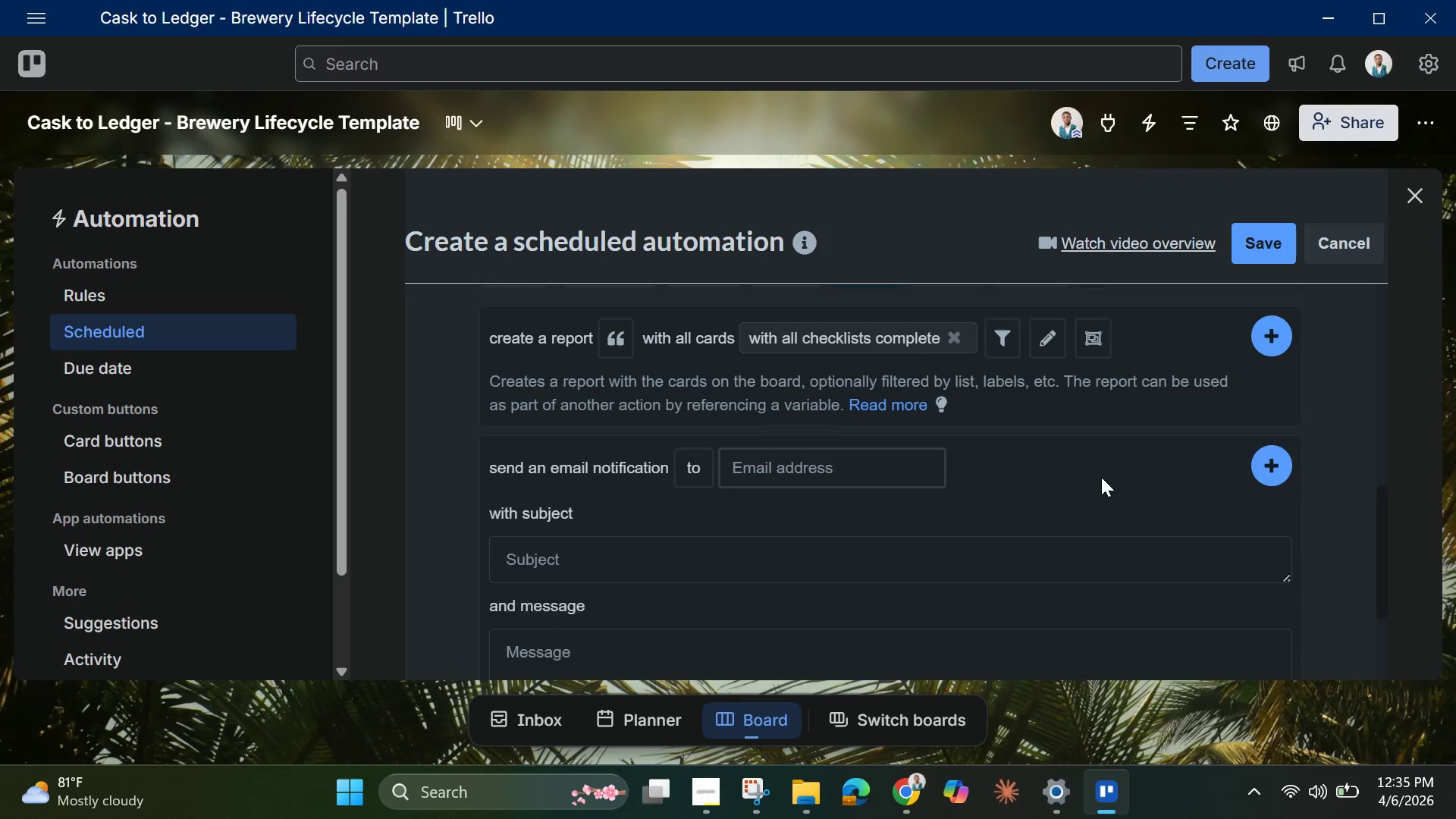 
scroll: coordinate [1101, 477], scroll_direction: up, amount: 1.0
 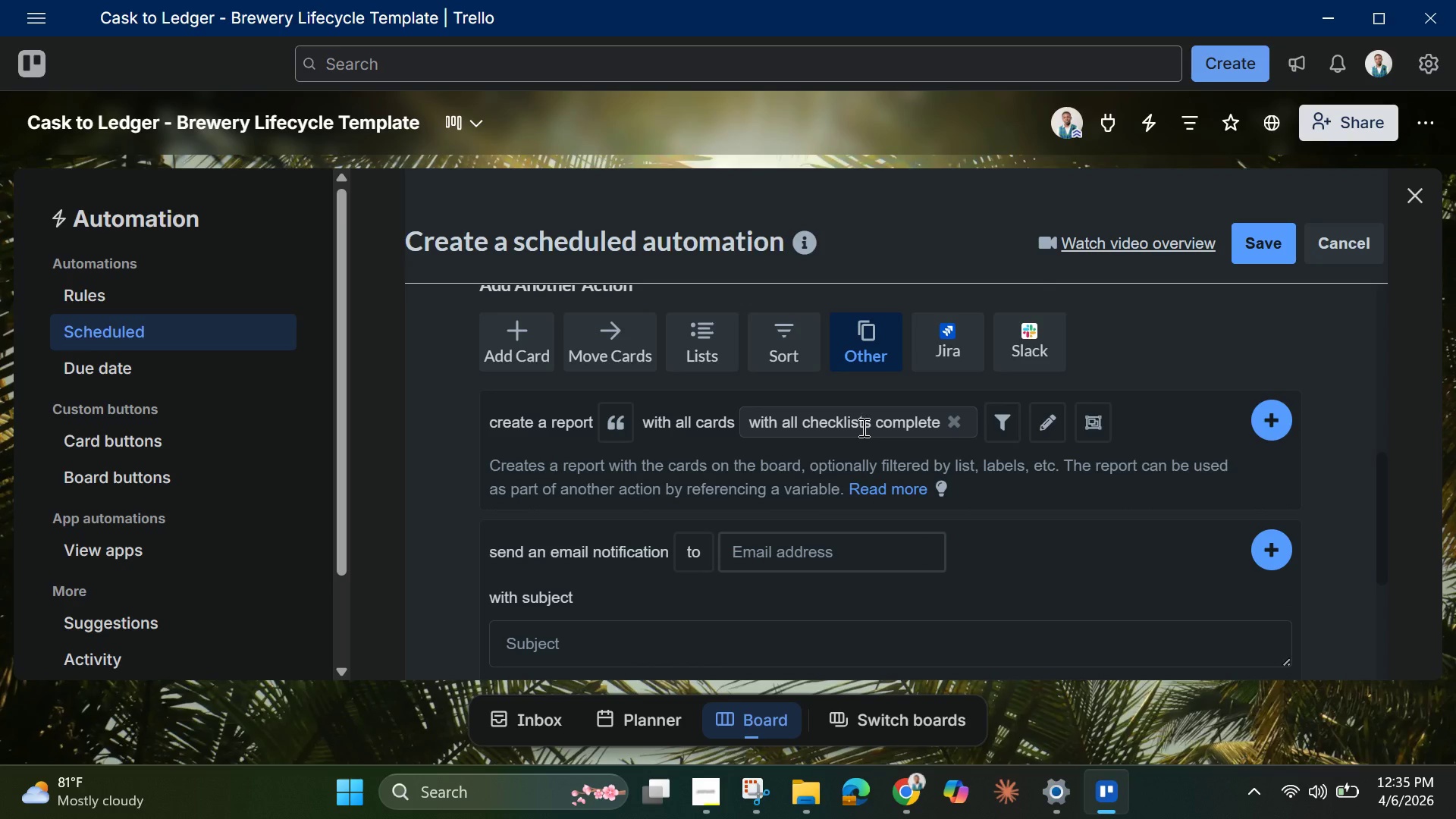 
left_click([864, 427])
 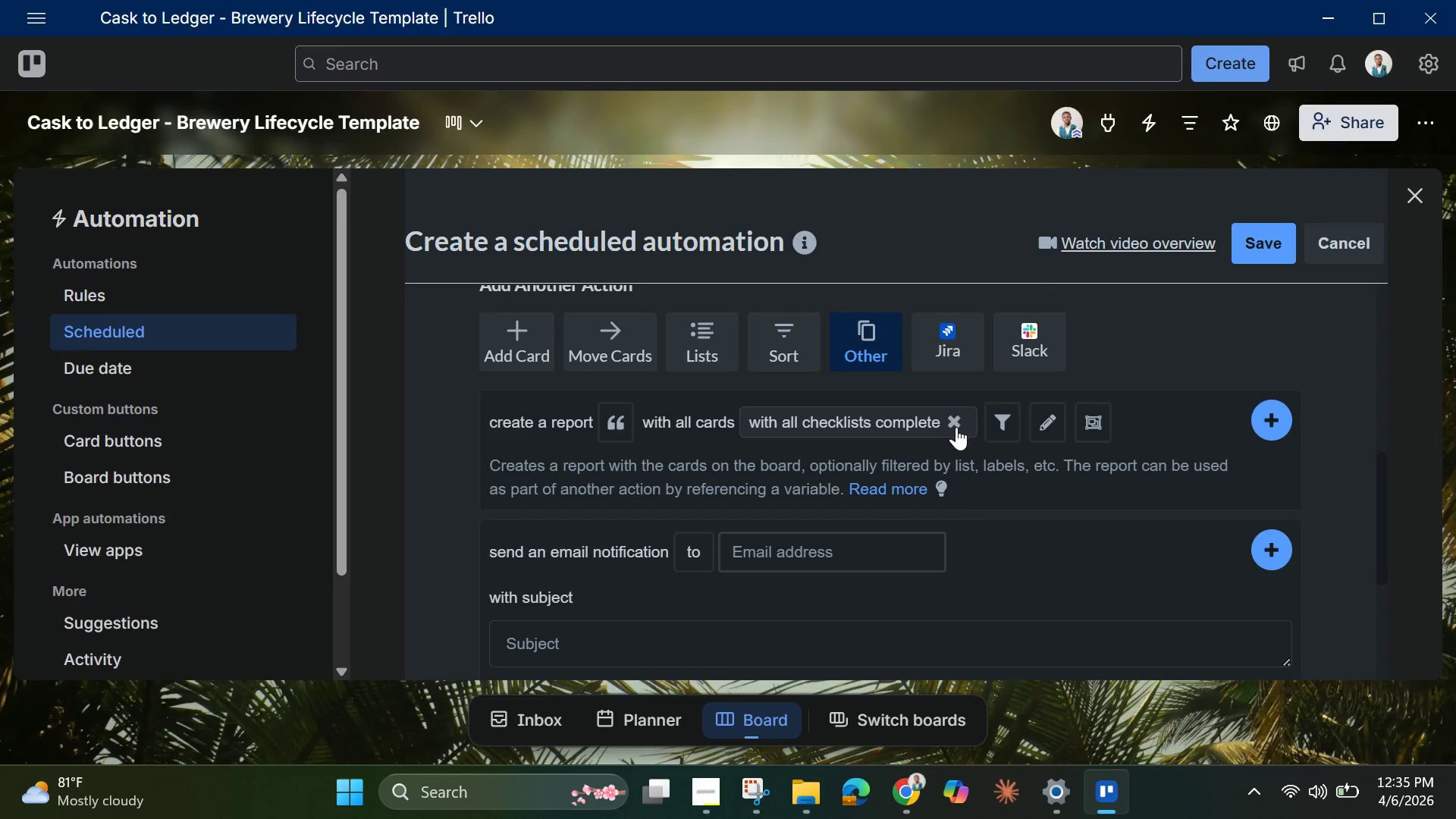 
left_click([959, 427])
 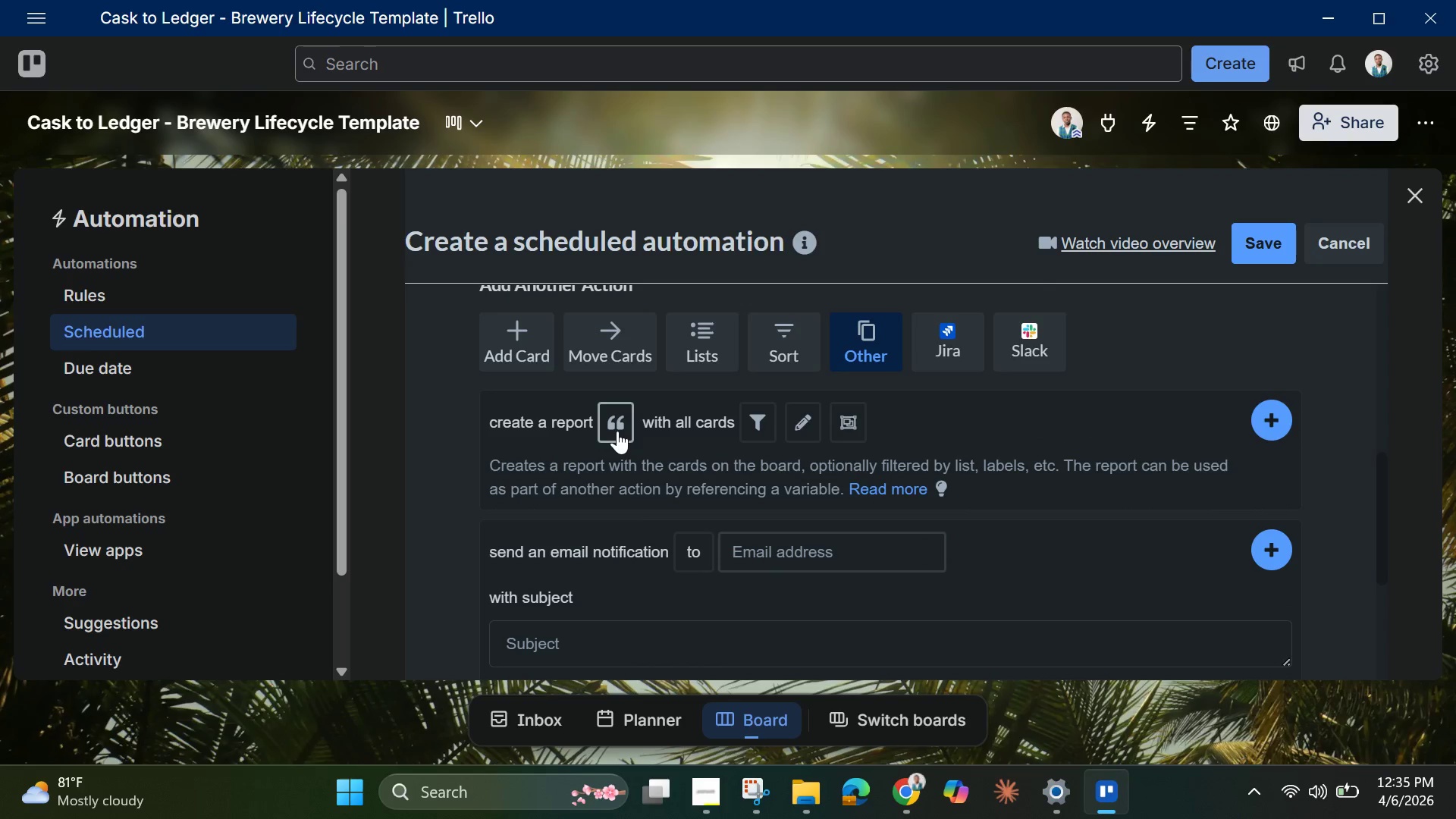 
left_click([617, 431])
 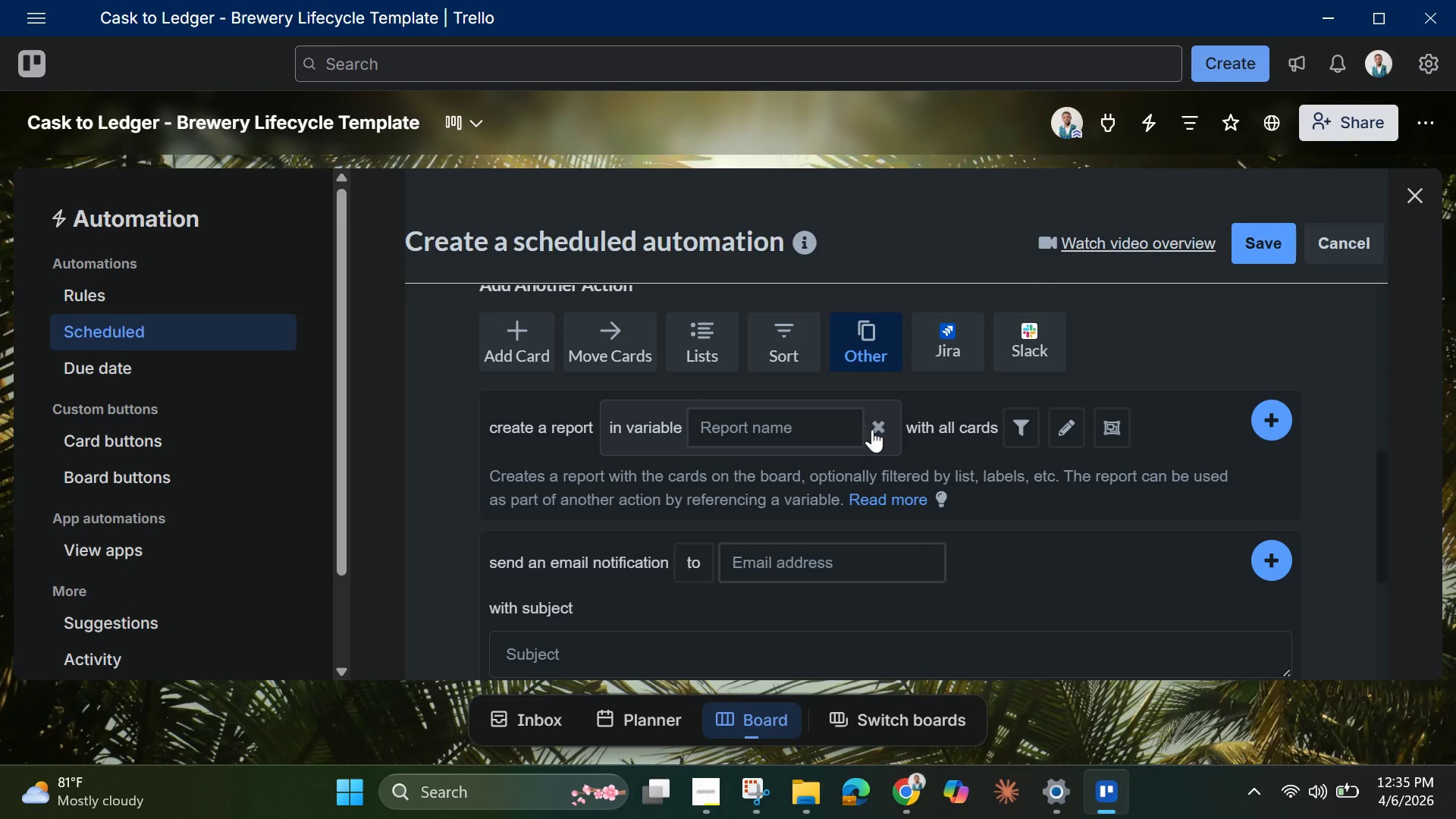 
left_click([879, 428])
 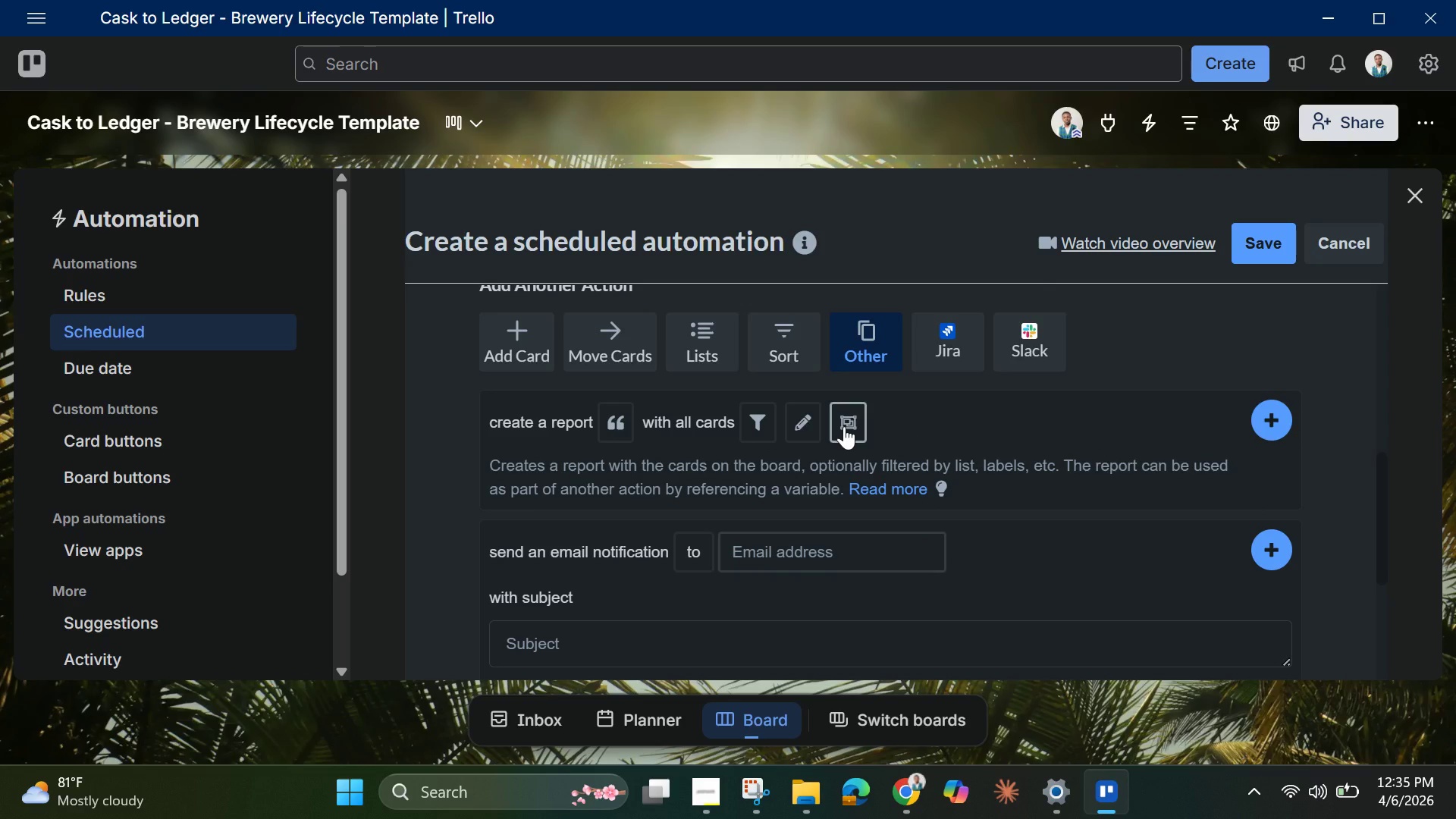 
left_click([844, 426])
 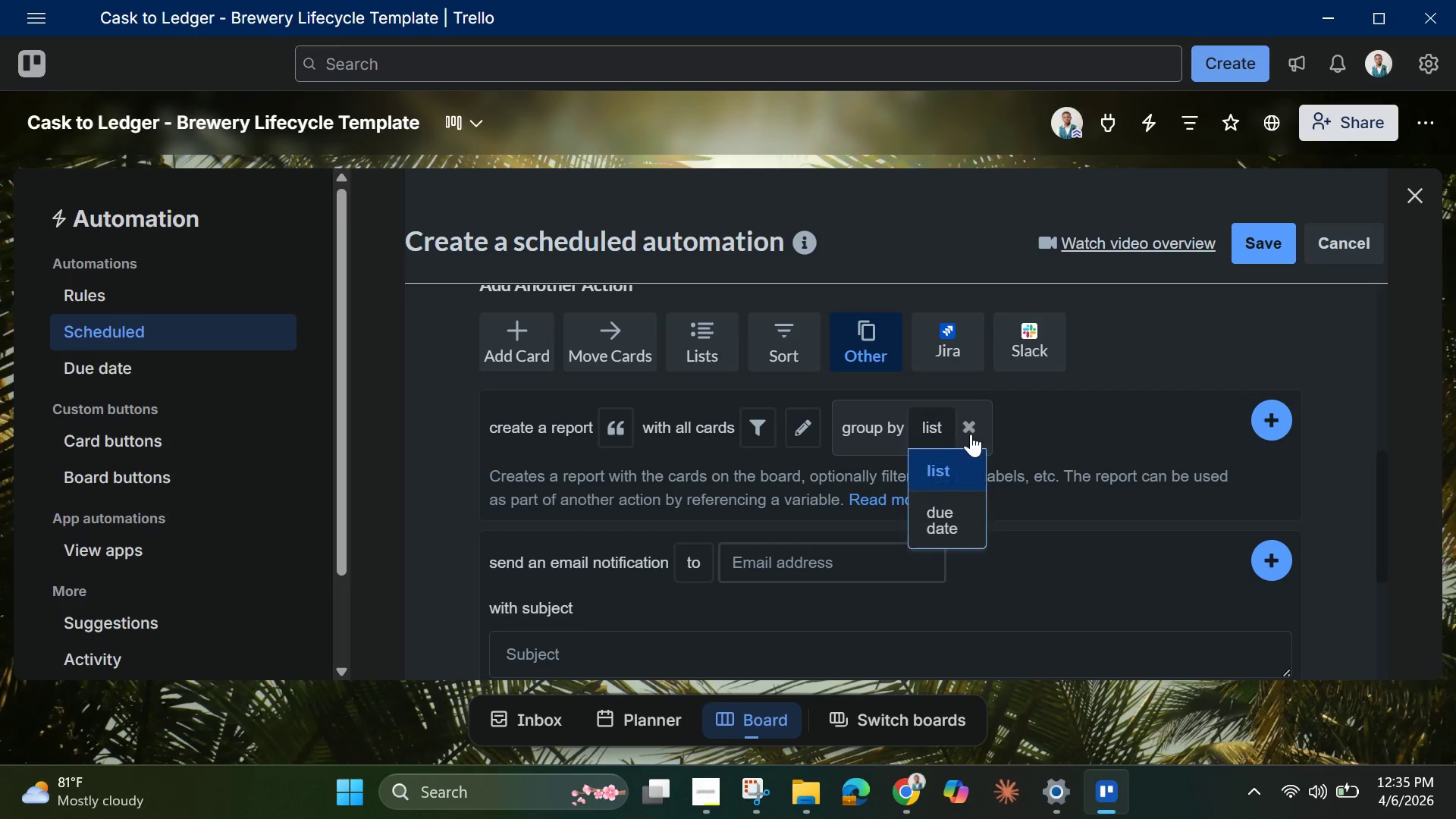 
left_click([971, 434])
 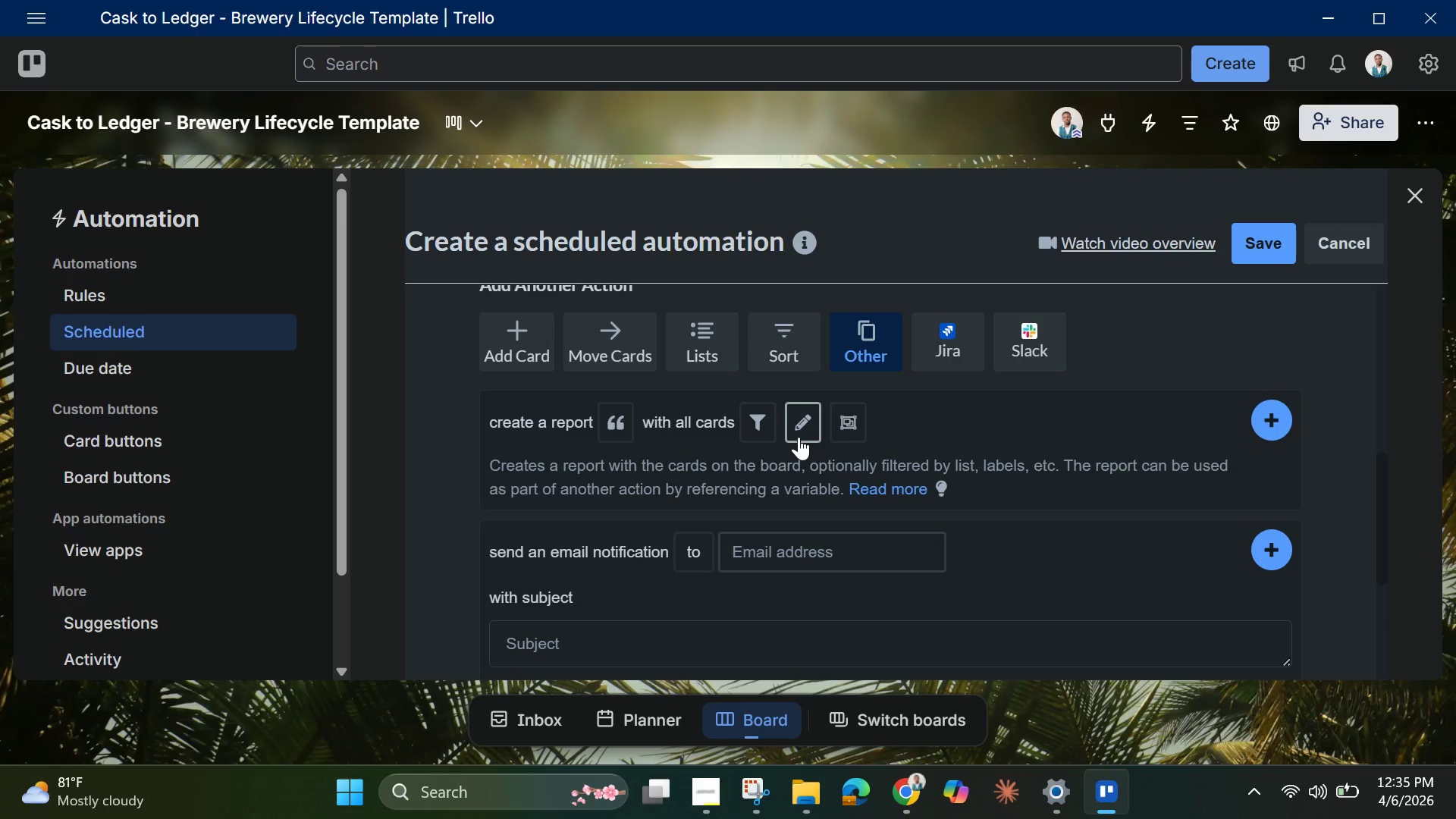 
left_click([799, 437])
 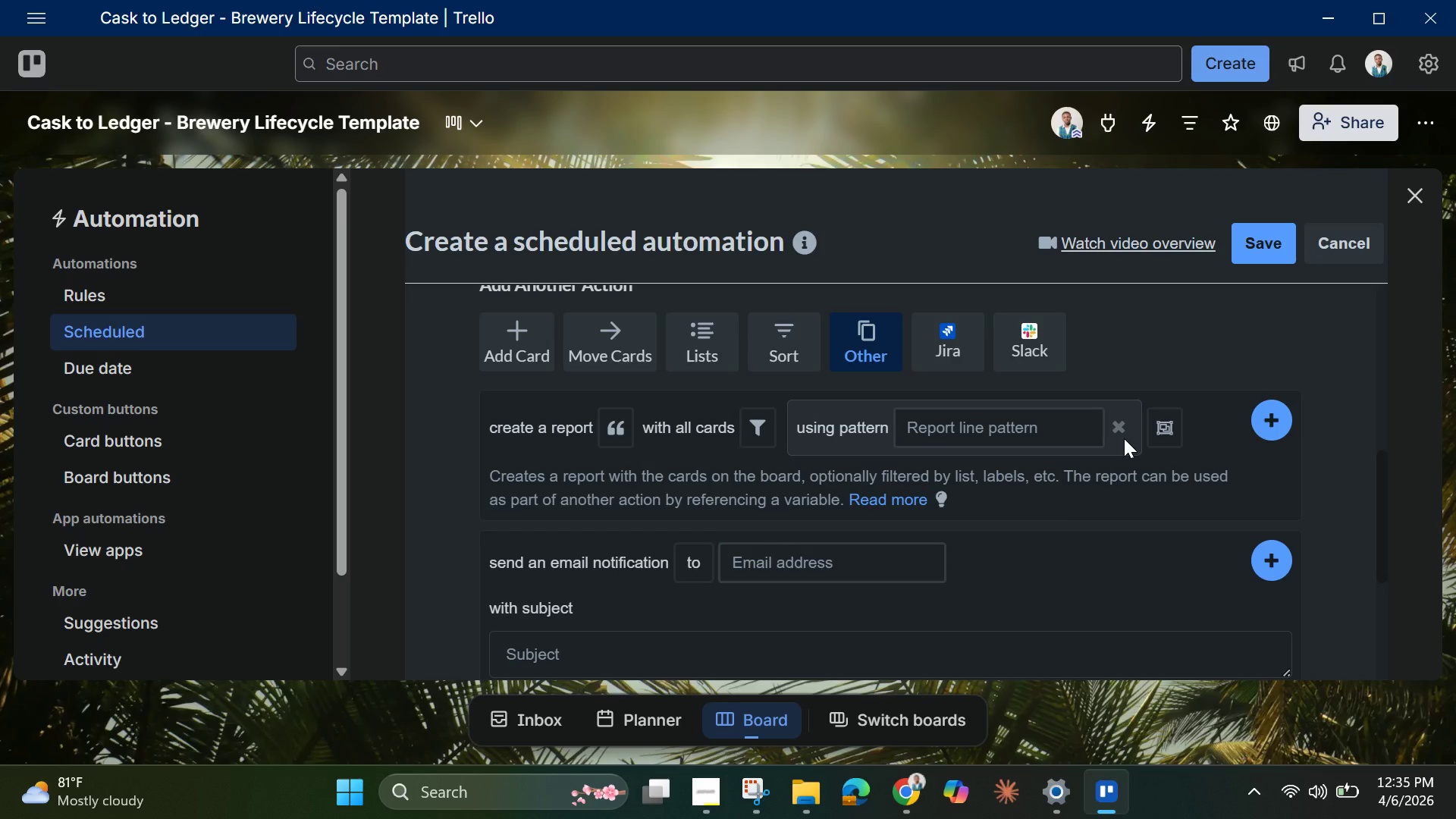 
left_click([1119, 435])
 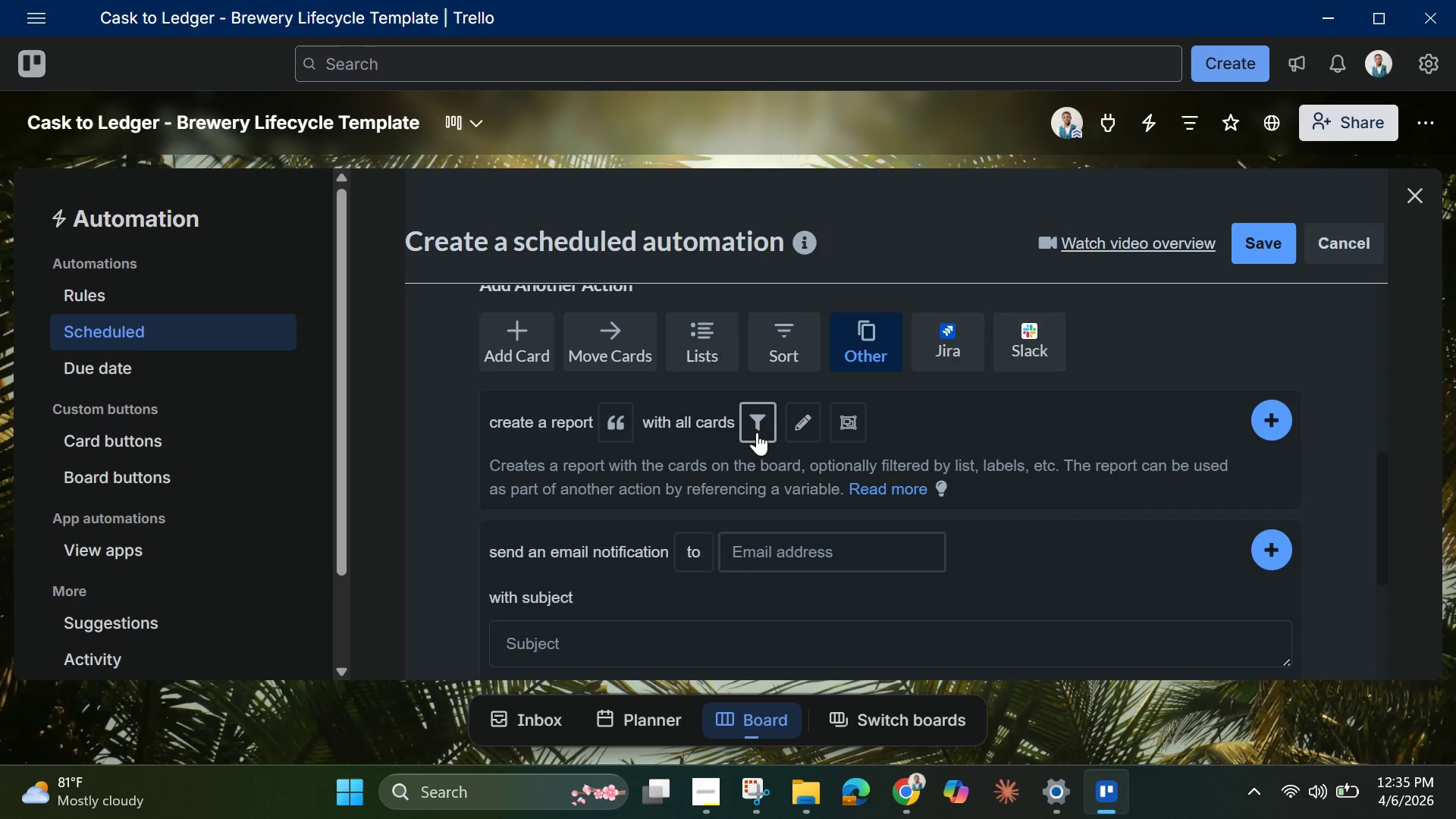 
left_click([755, 432])
 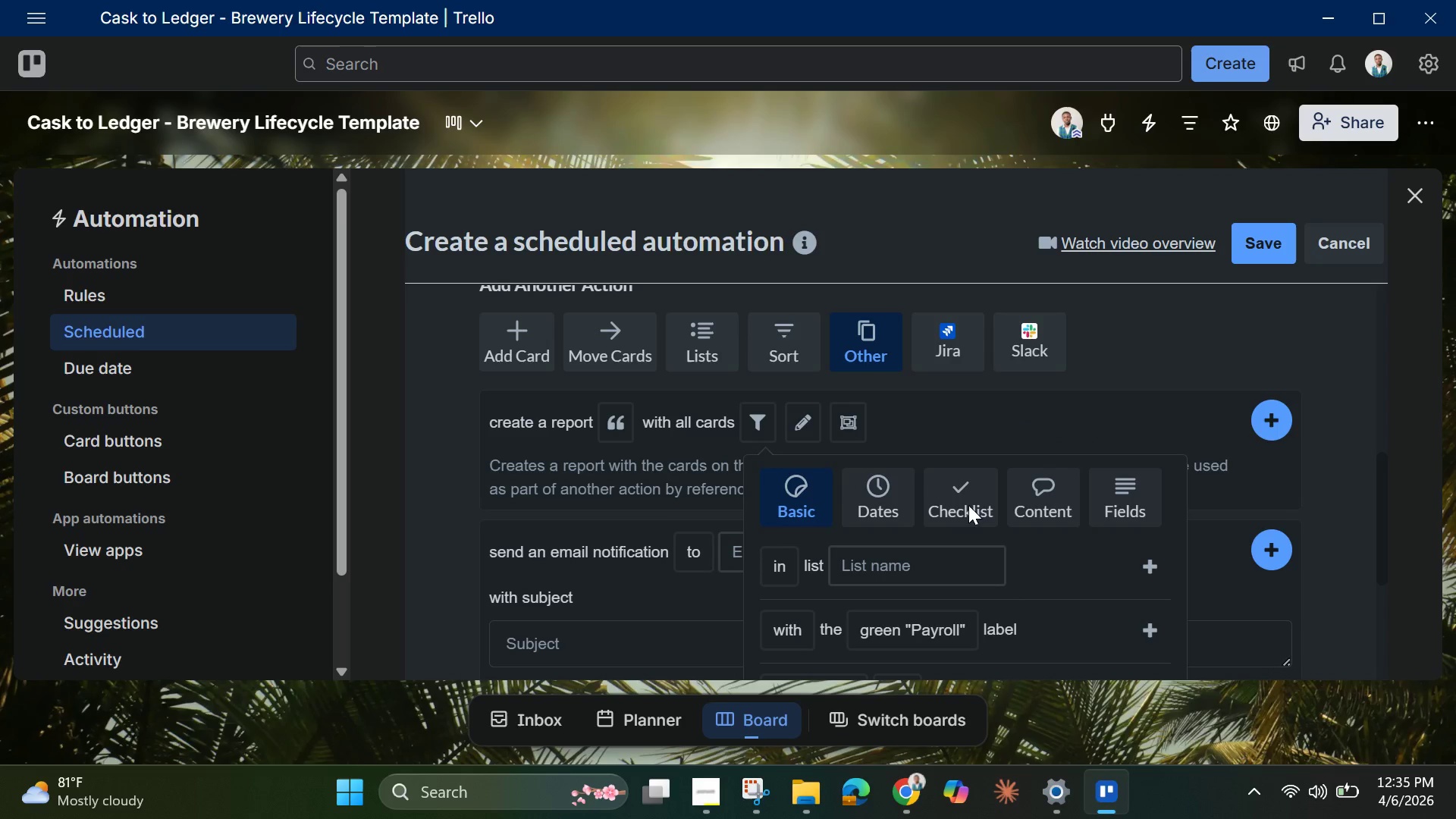 
left_click([956, 500])
 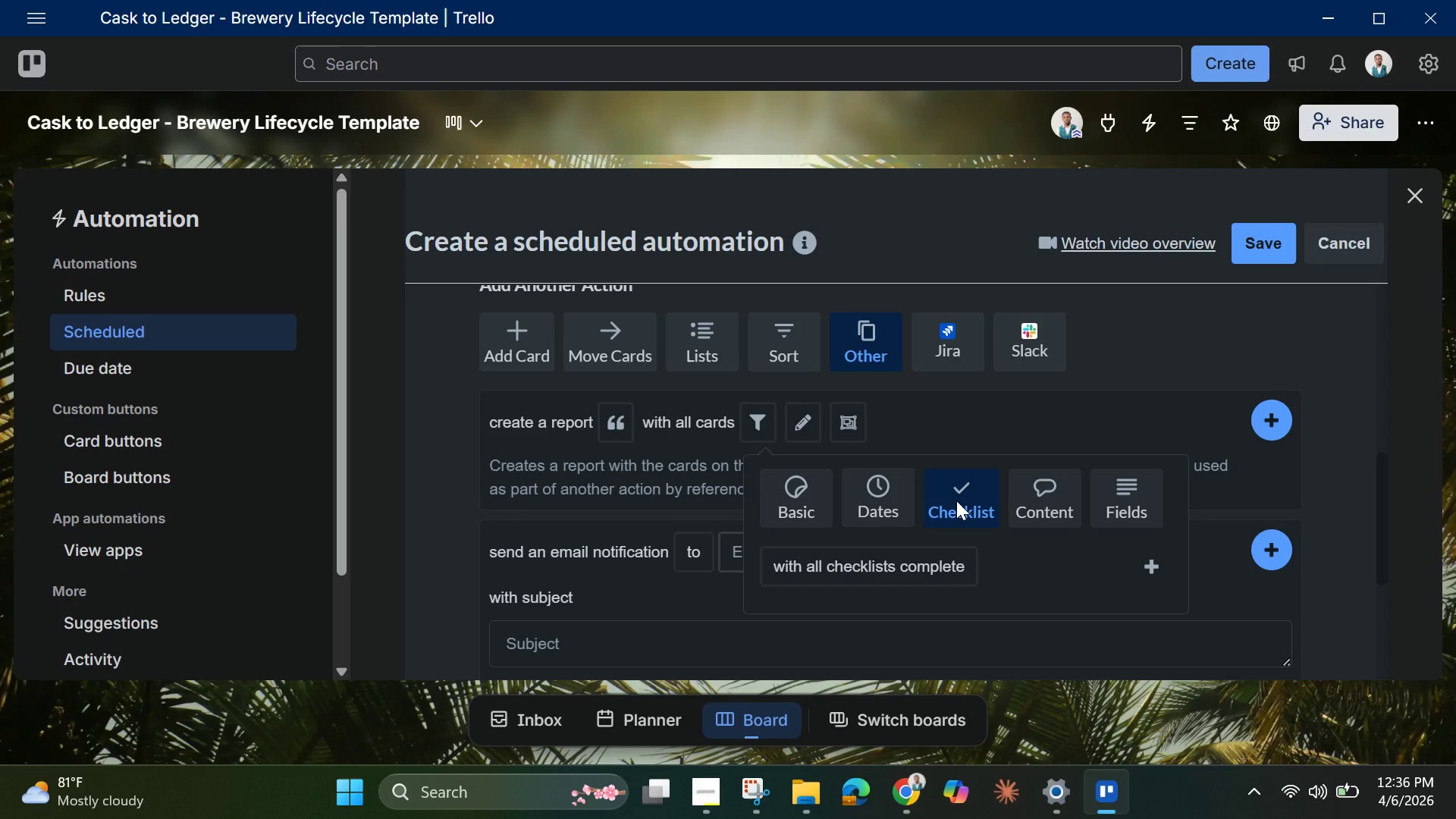 
wait(52.88)
 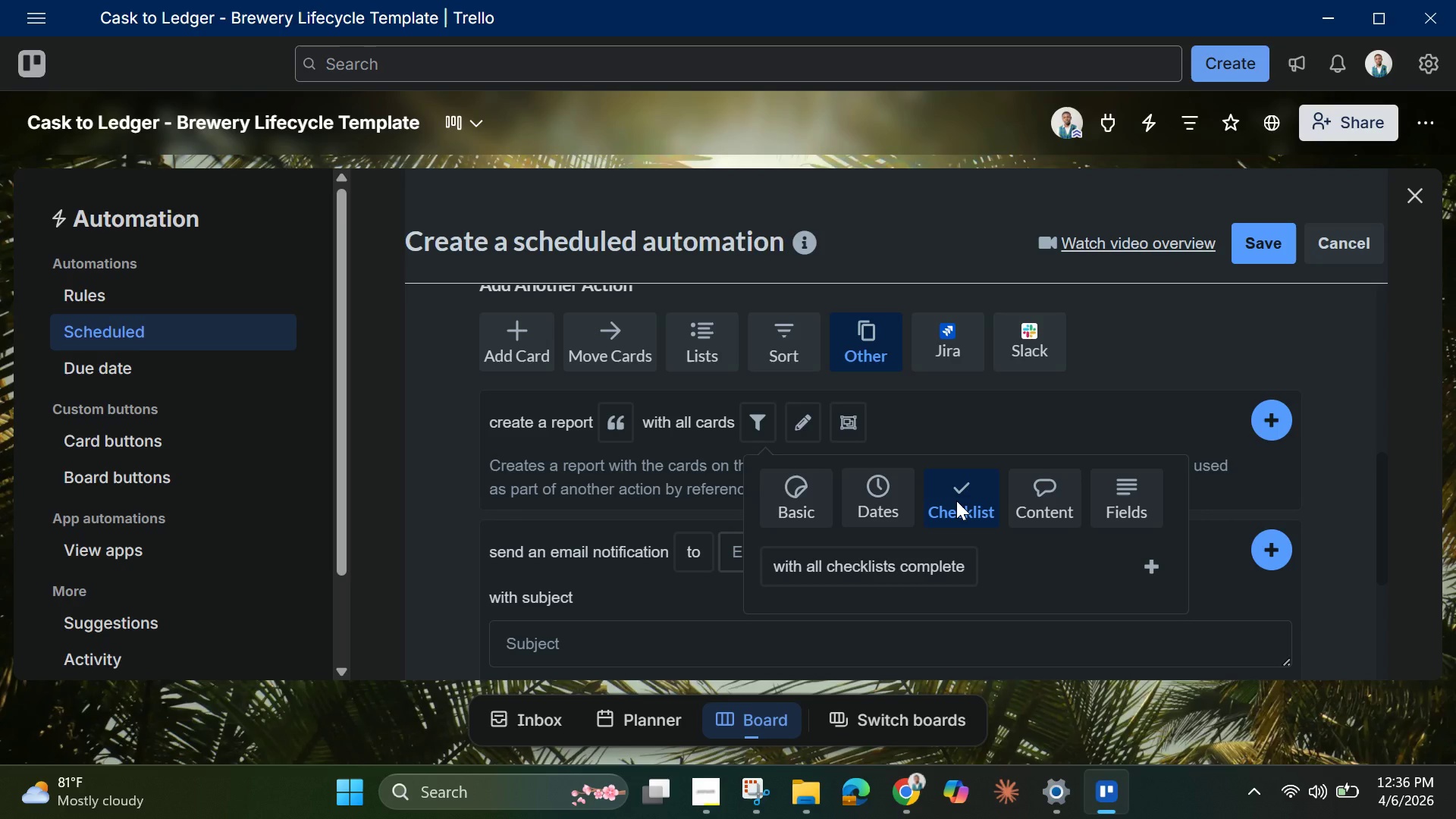 
scroll: coordinate [575, 416], scroll_direction: up, amount: 1.0
 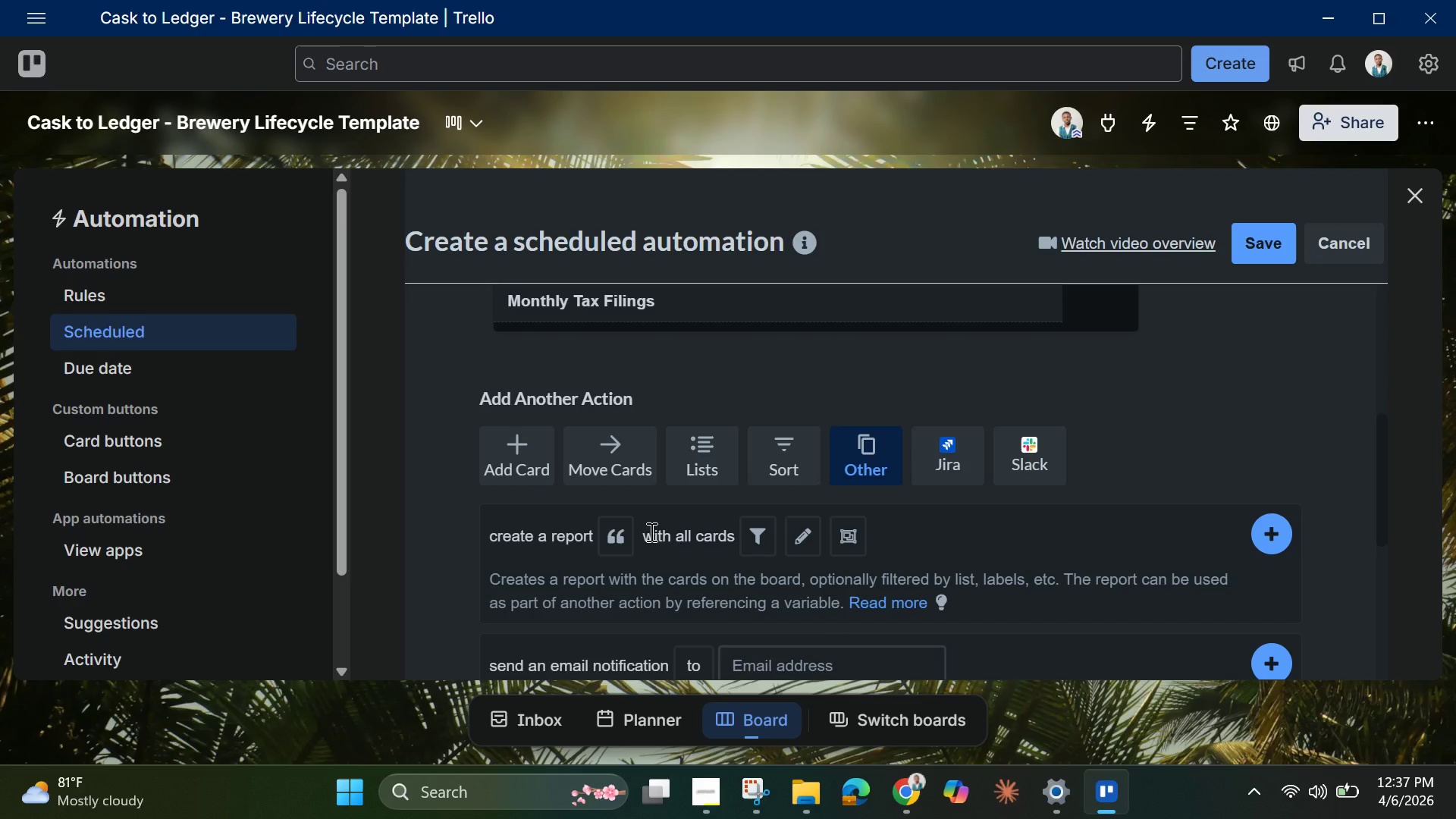 
wait(72.82)
 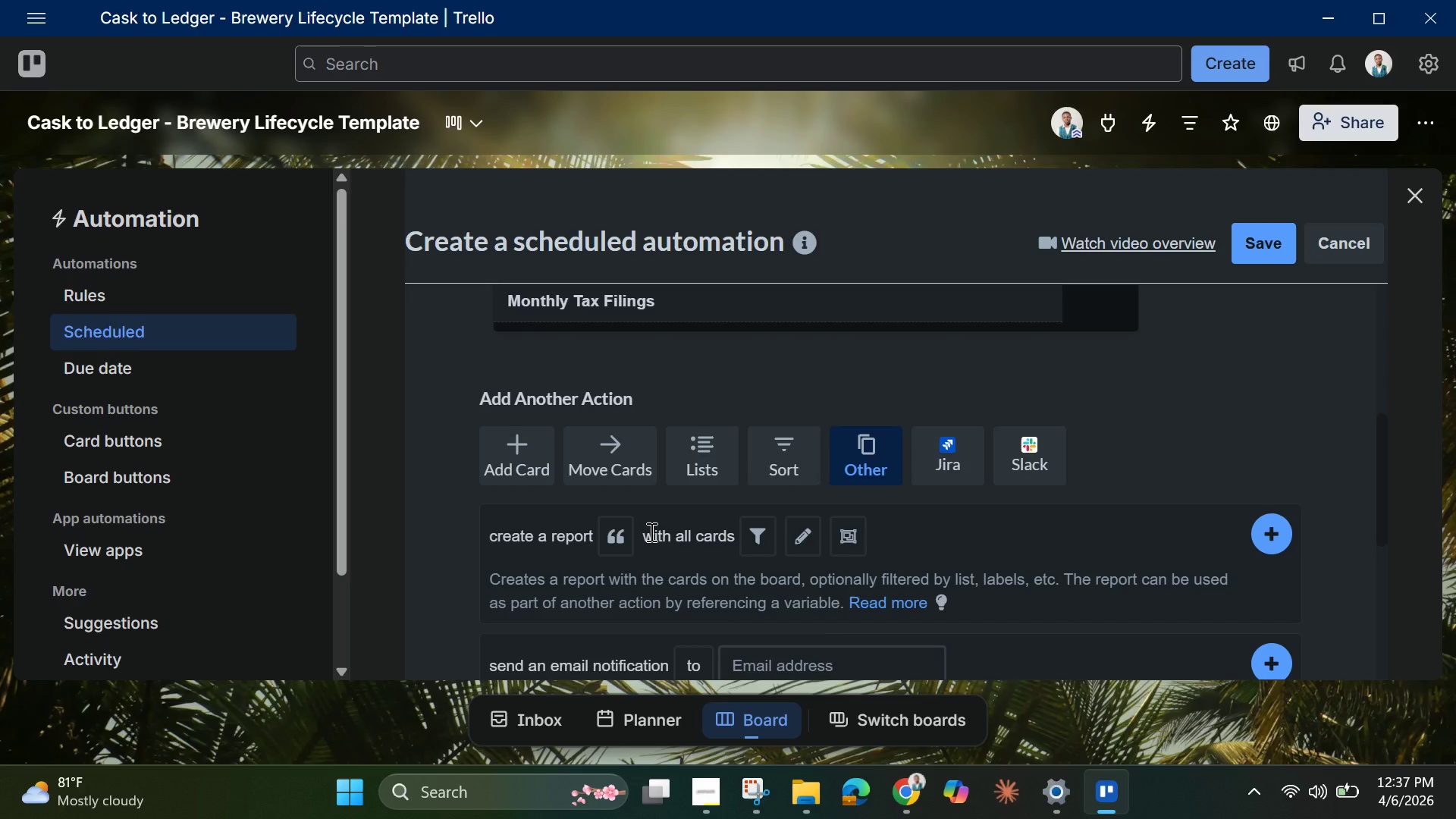 
left_click([704, 790])